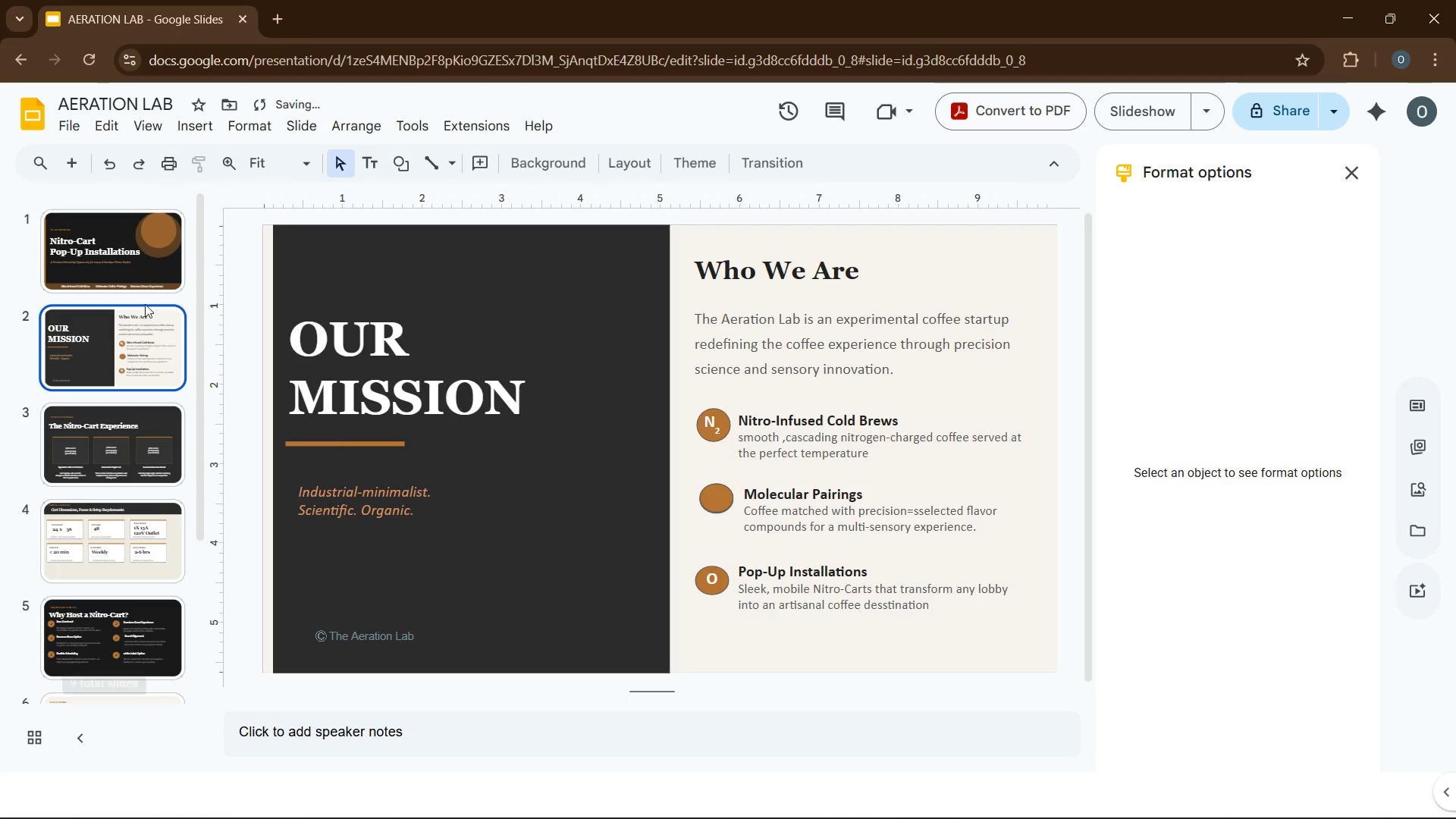 
left_click([146, 264])
 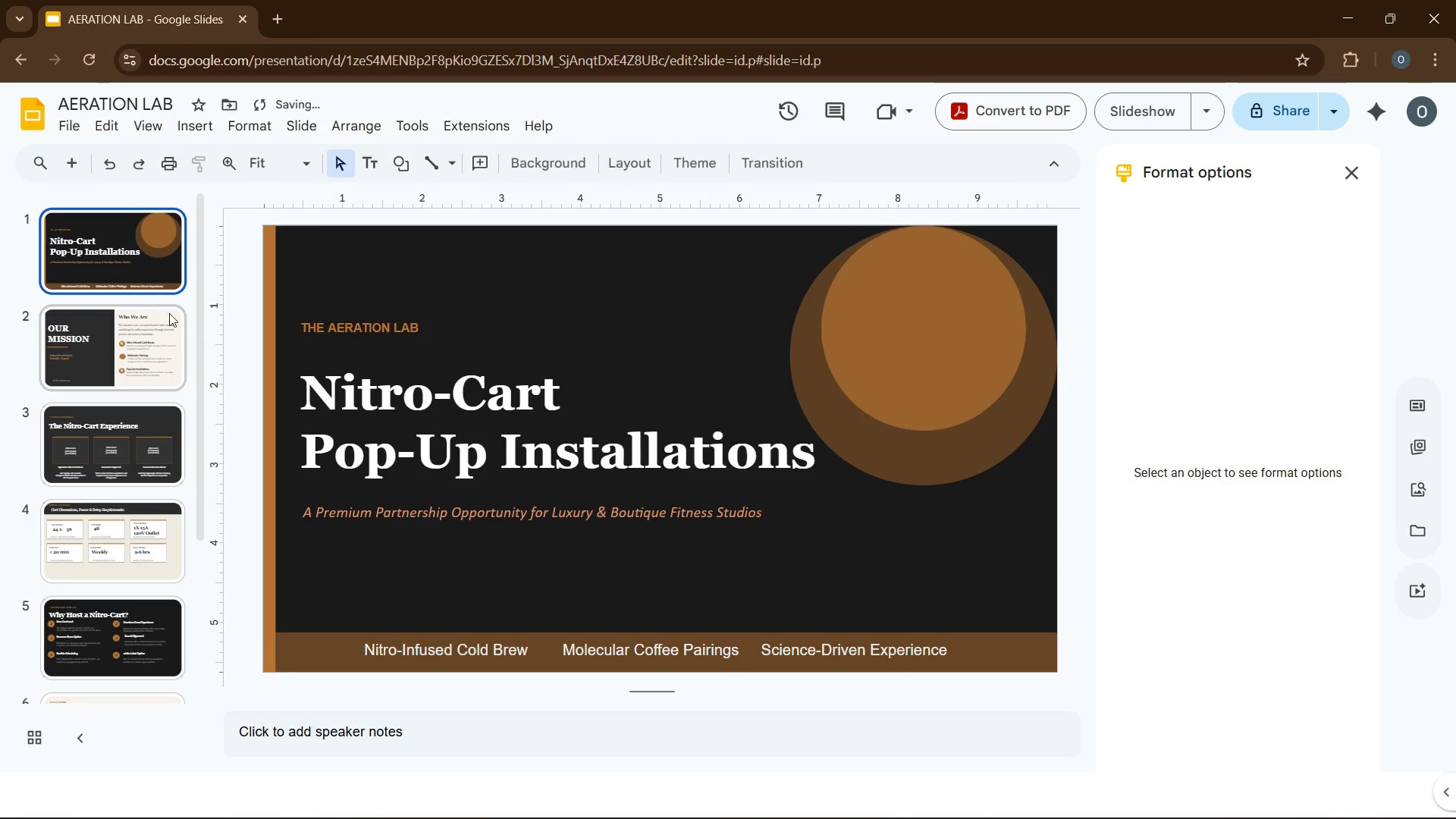 
scroll: coordinate [153, 312], scroll_direction: up, amount: 7.0
 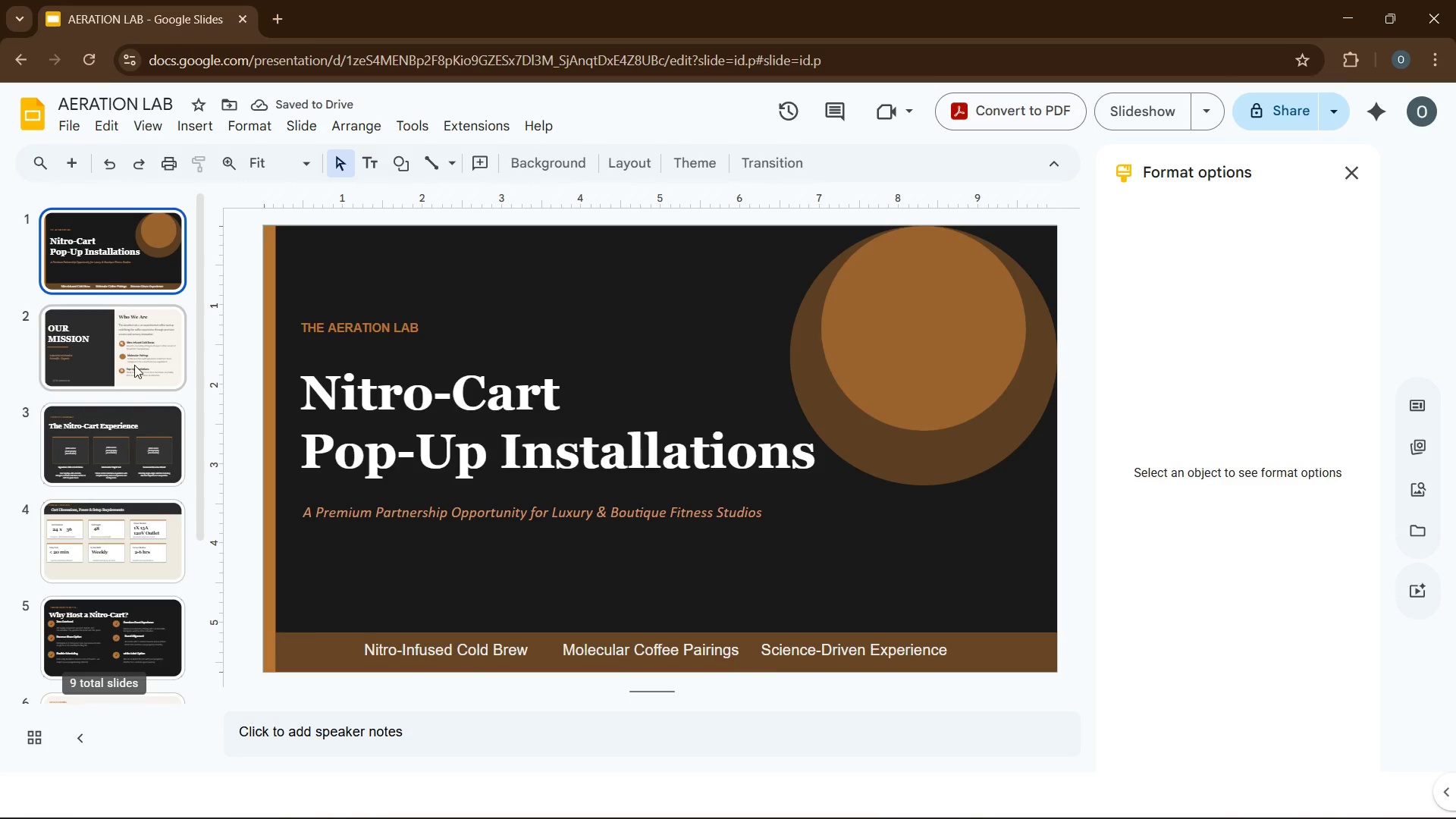 
left_click([134, 365])
 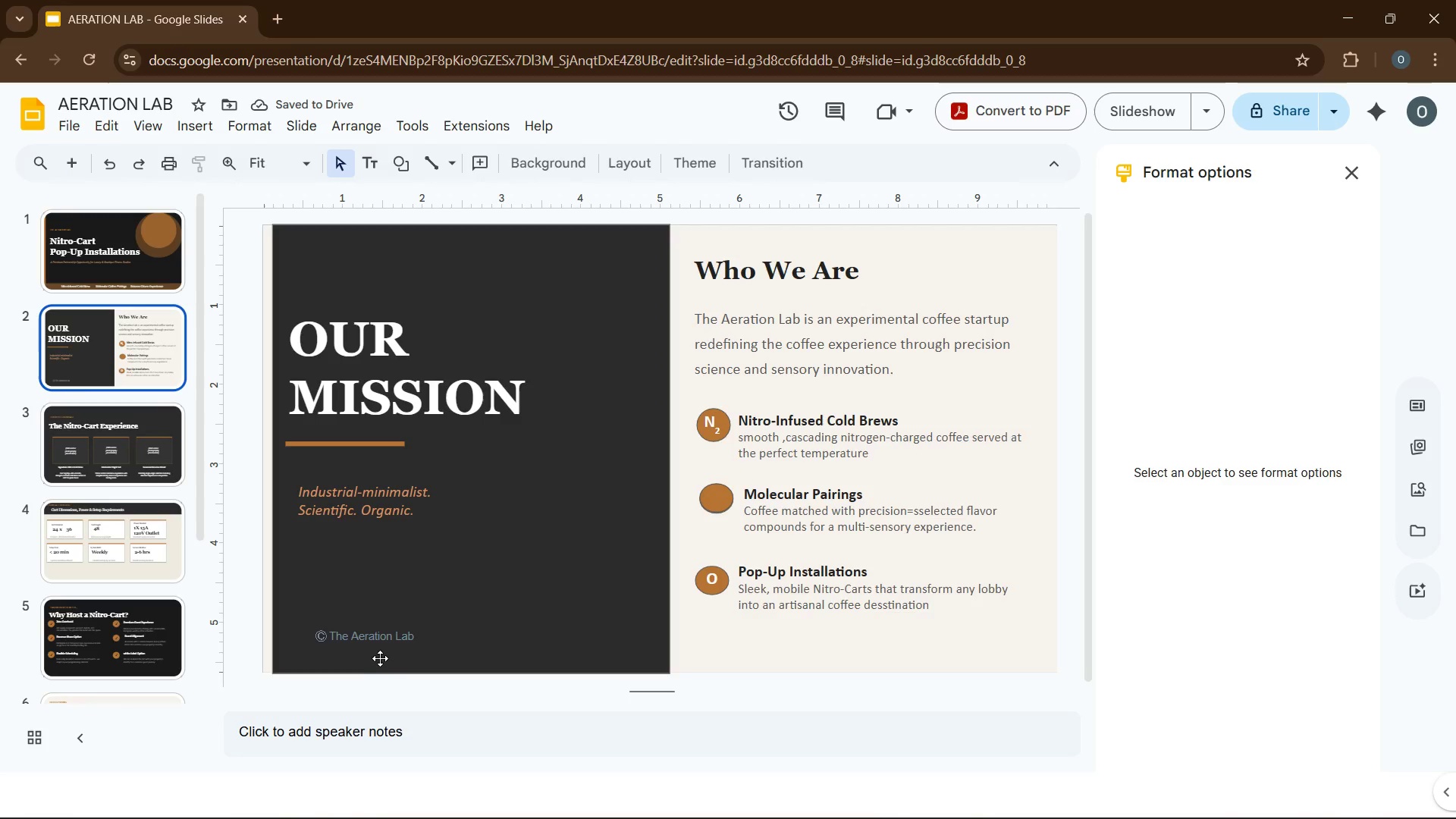 
left_click([385, 649])
 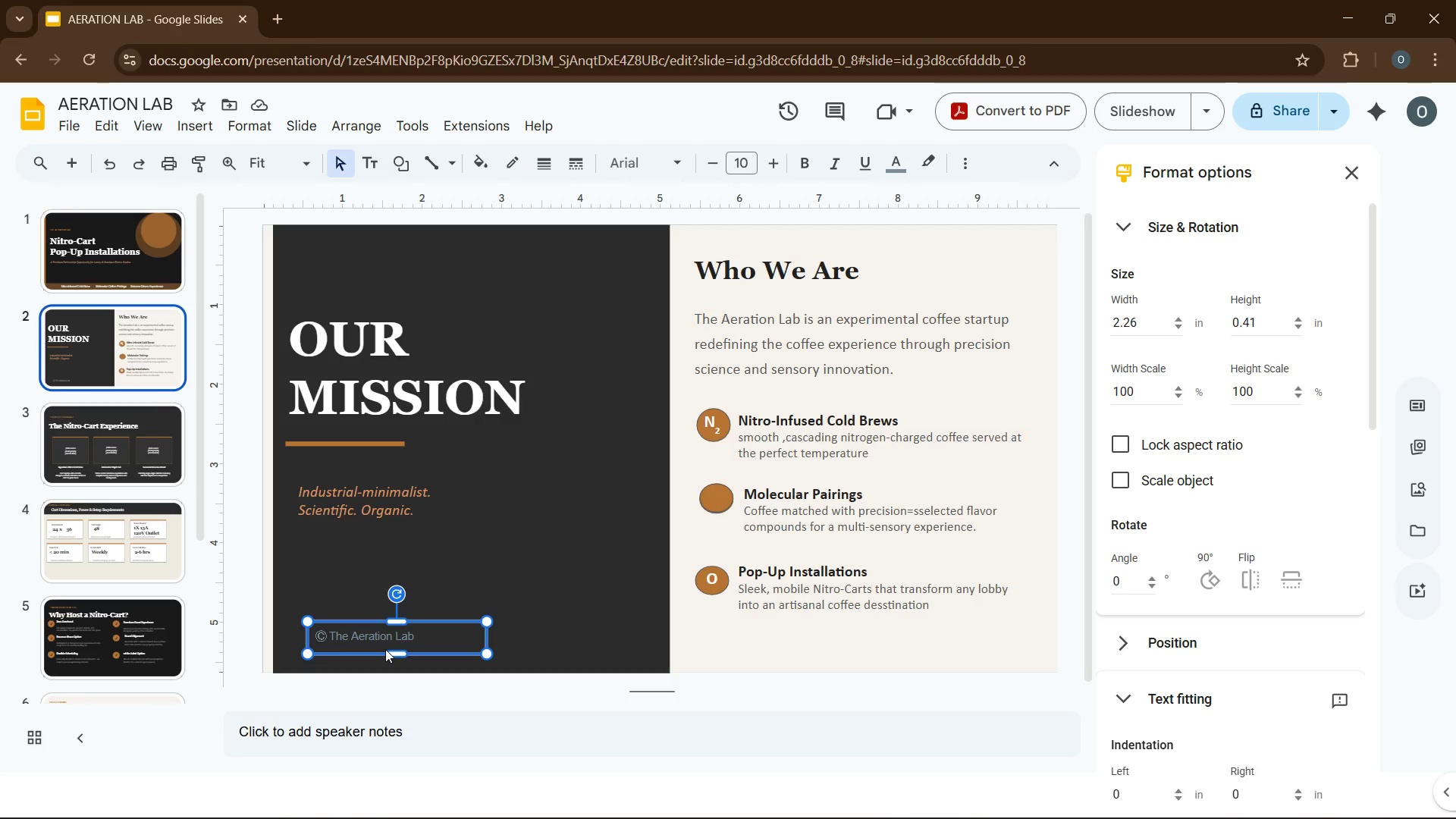 
key(Control+C)
 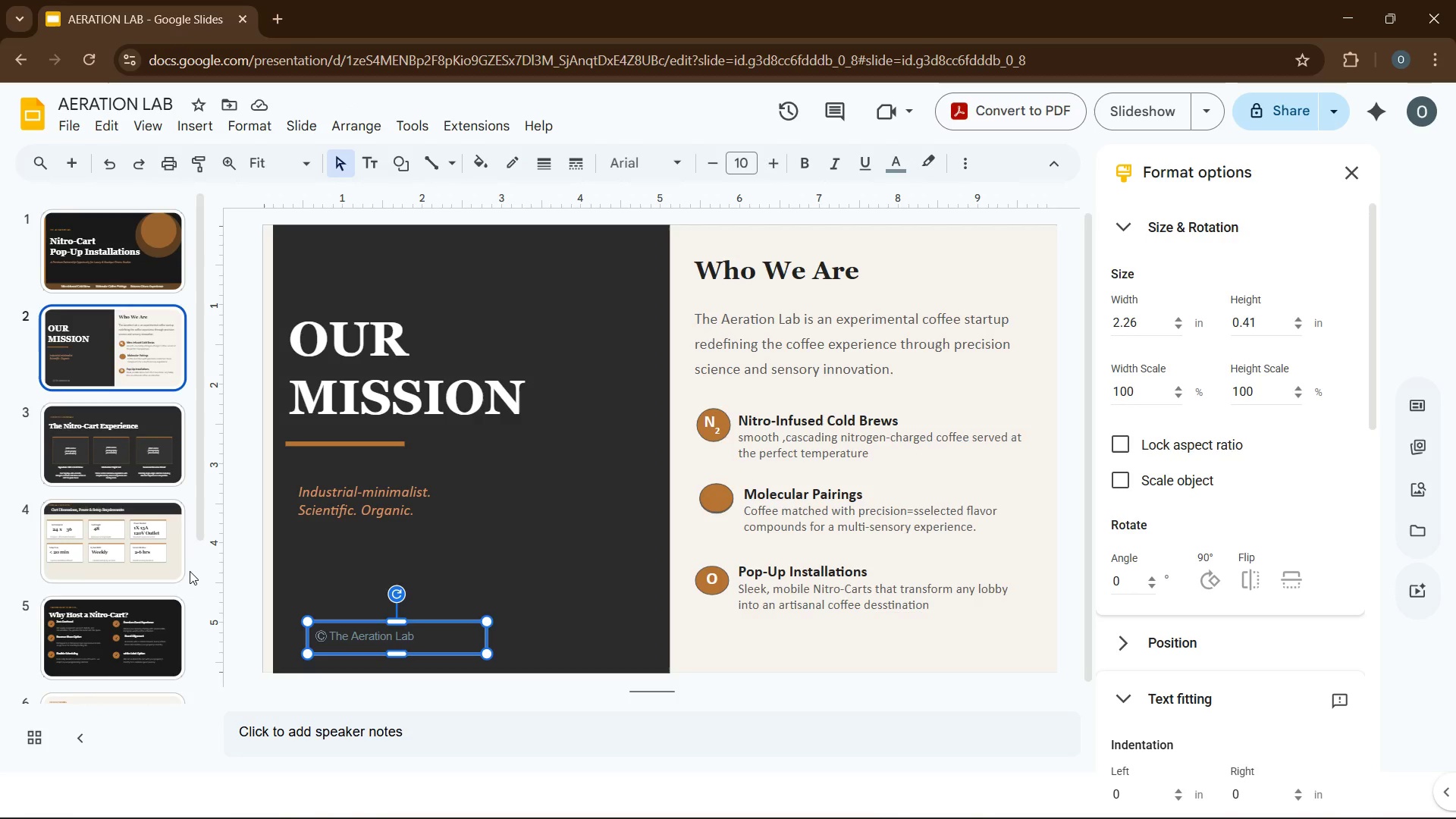 
scroll: coordinate [186, 566], scroll_direction: down, amount: 12.0
 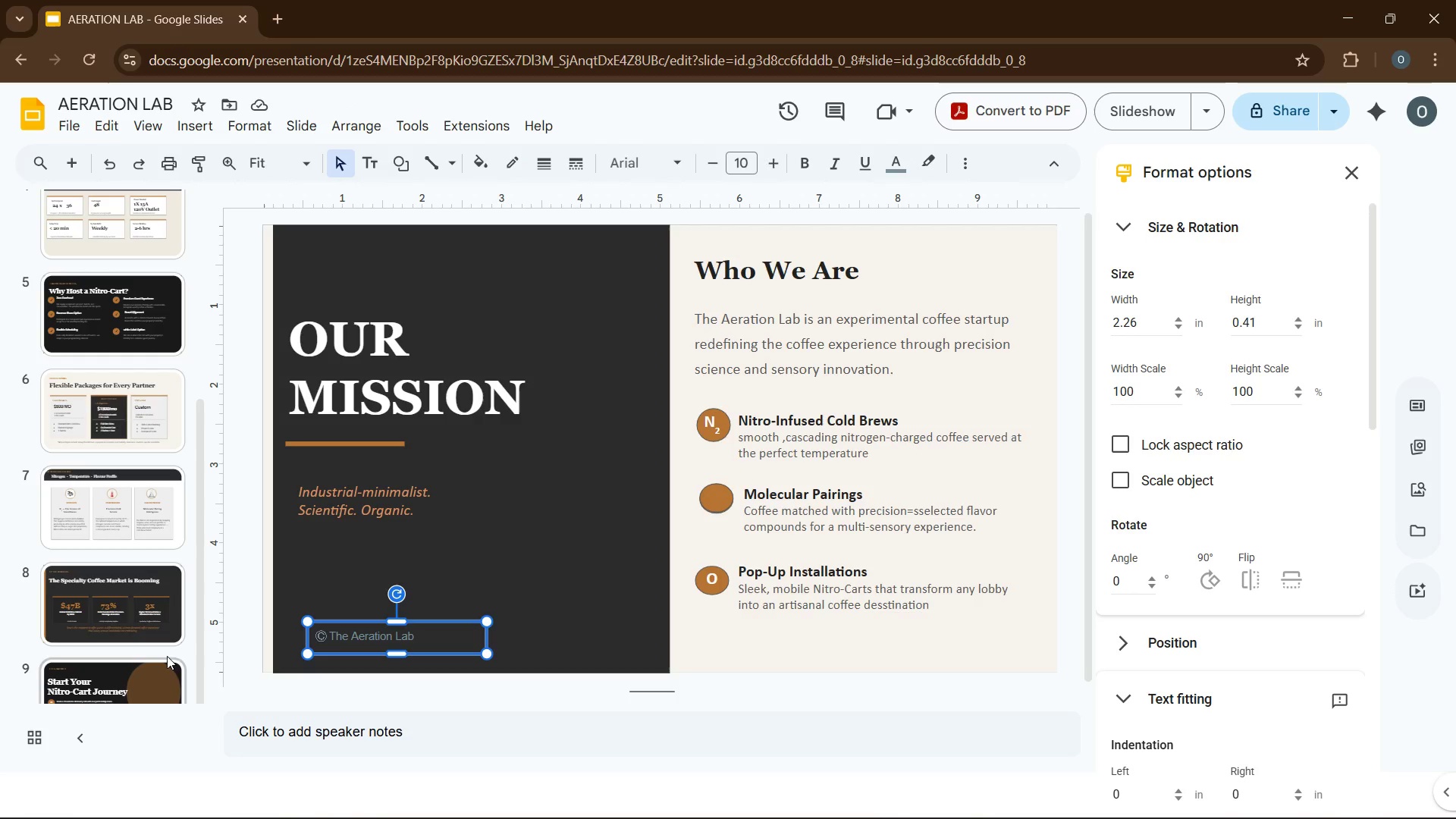 
left_click([162, 677])
 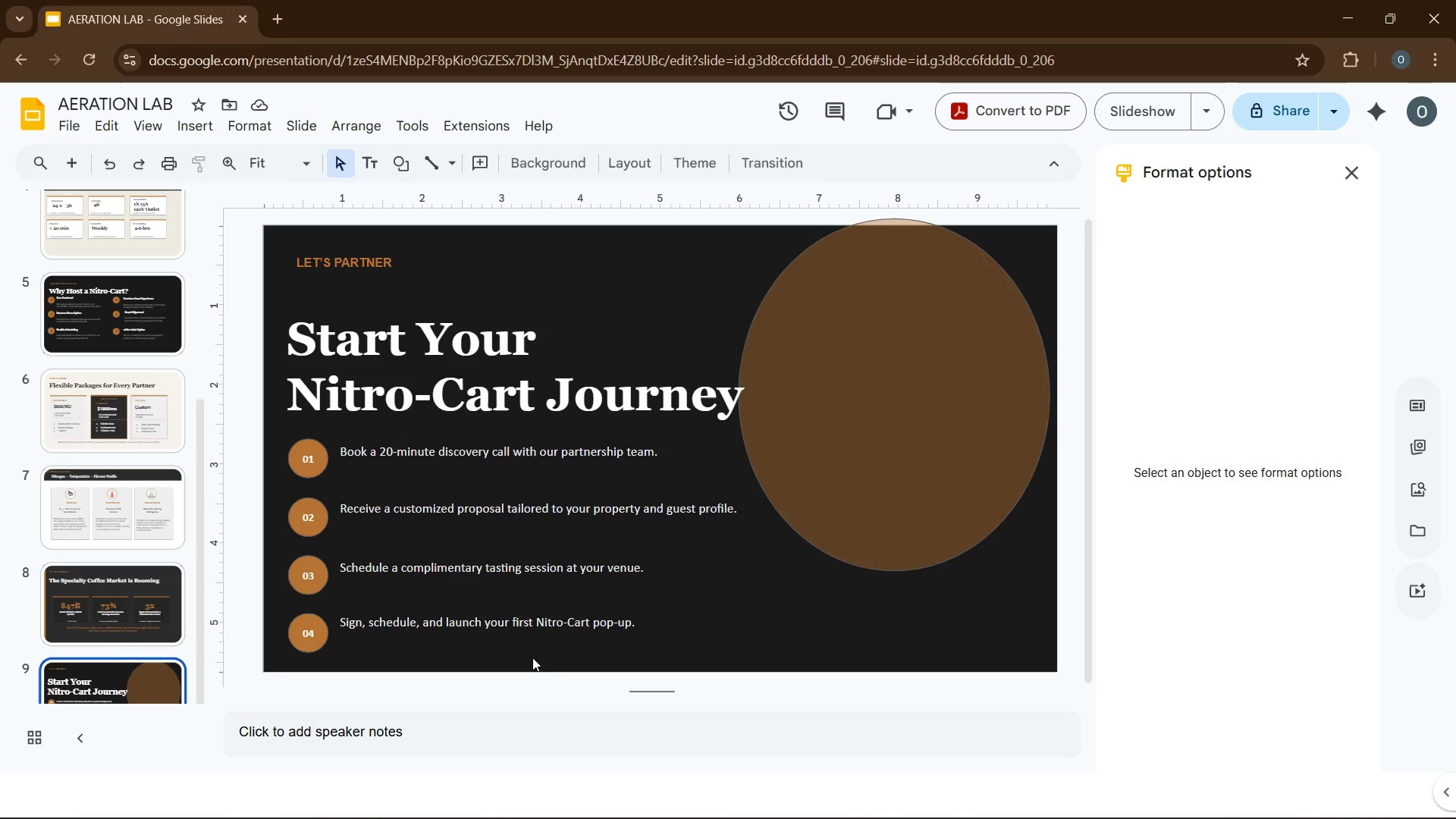 
left_click([532, 657])
 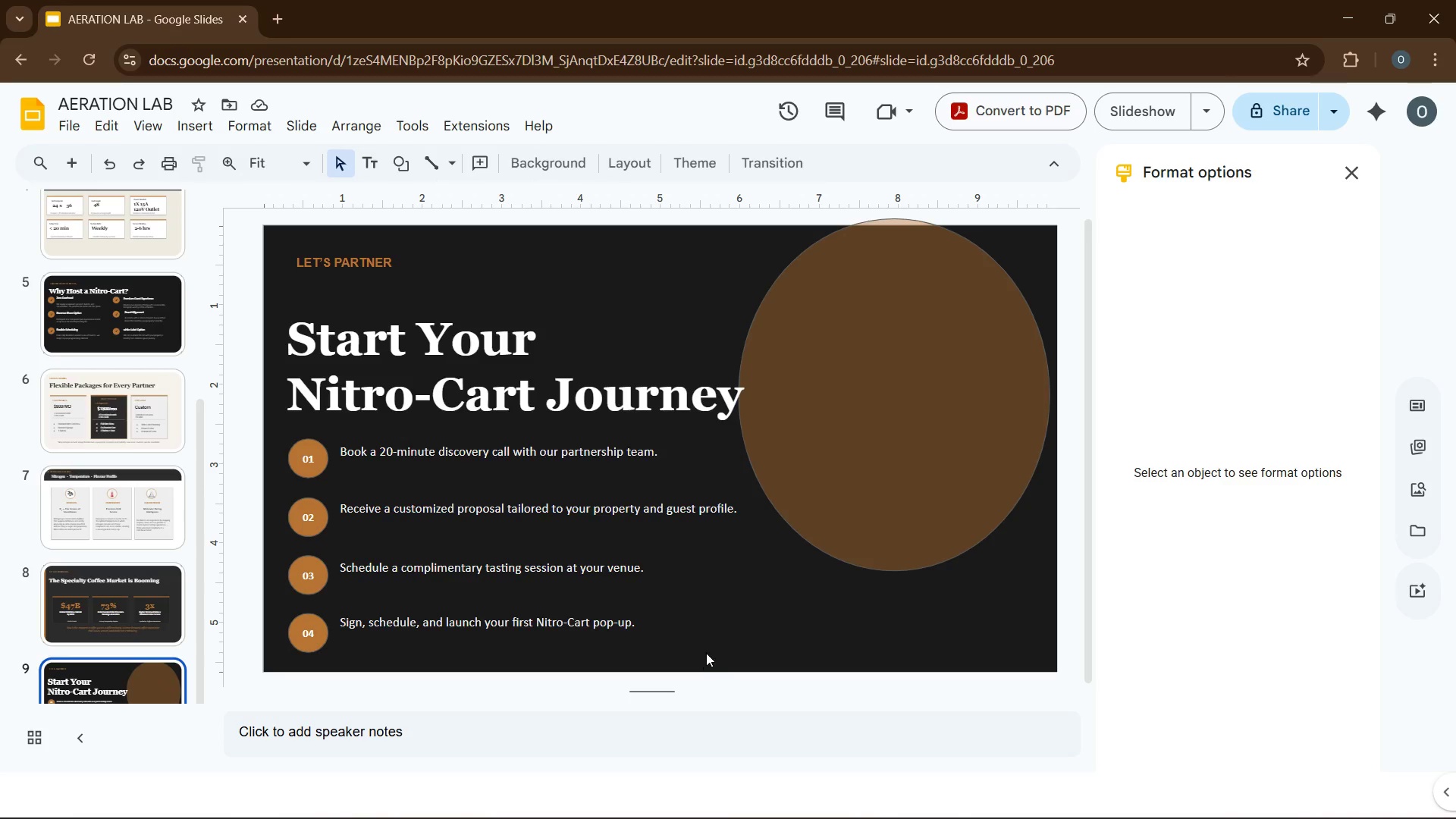 
left_click([706, 653])
 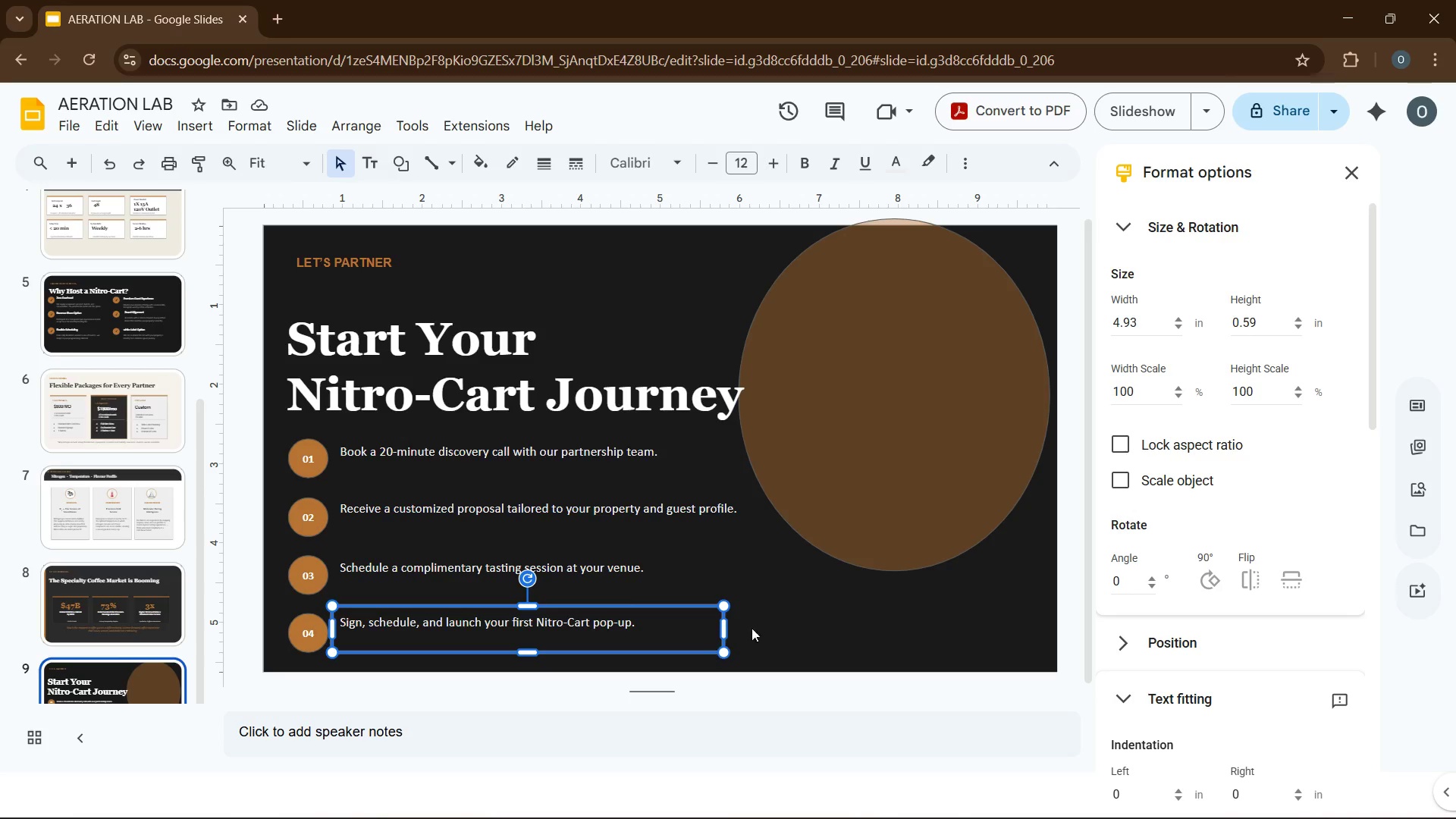 
left_click([787, 623])
 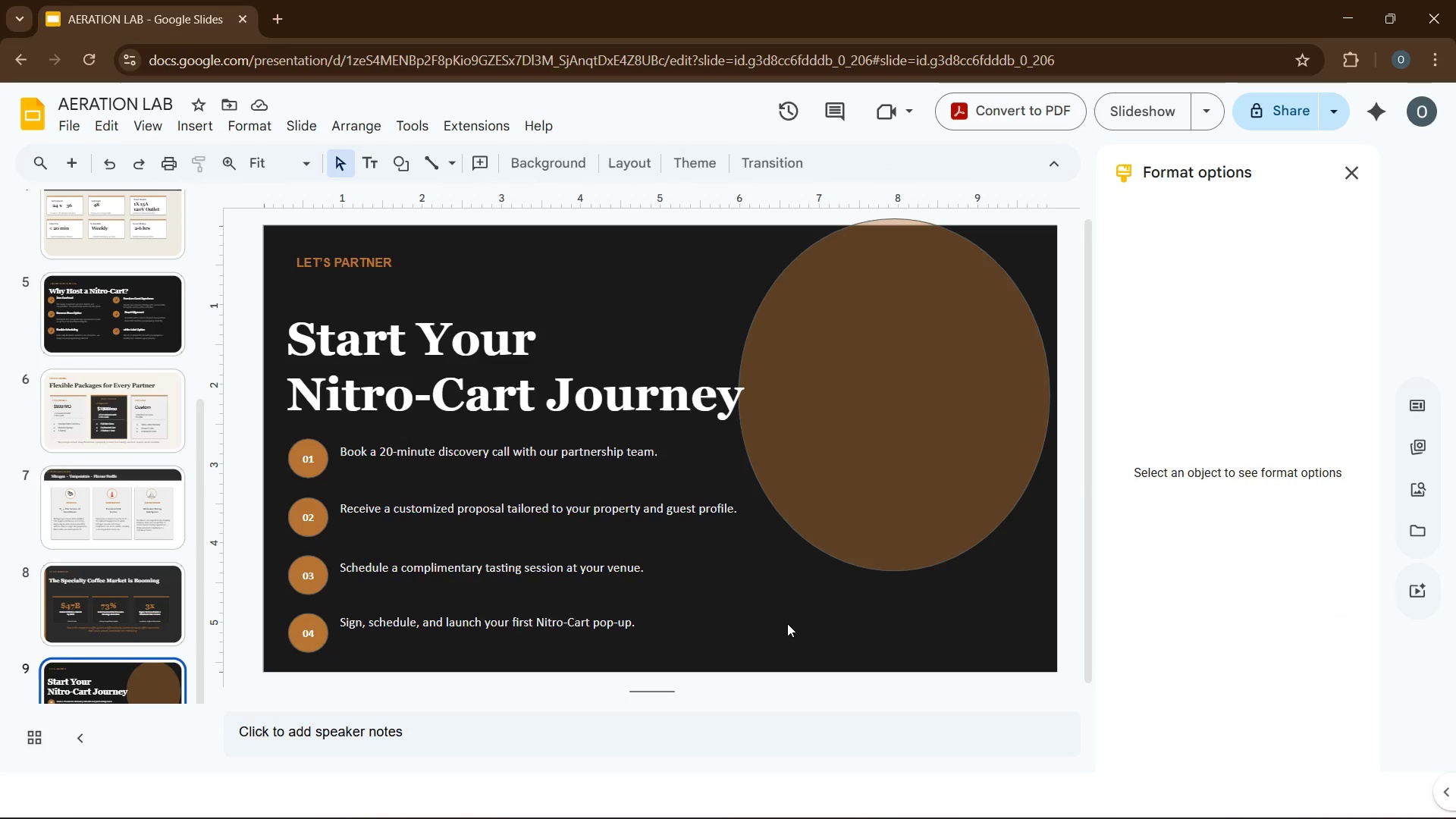 
key(Control+V)
 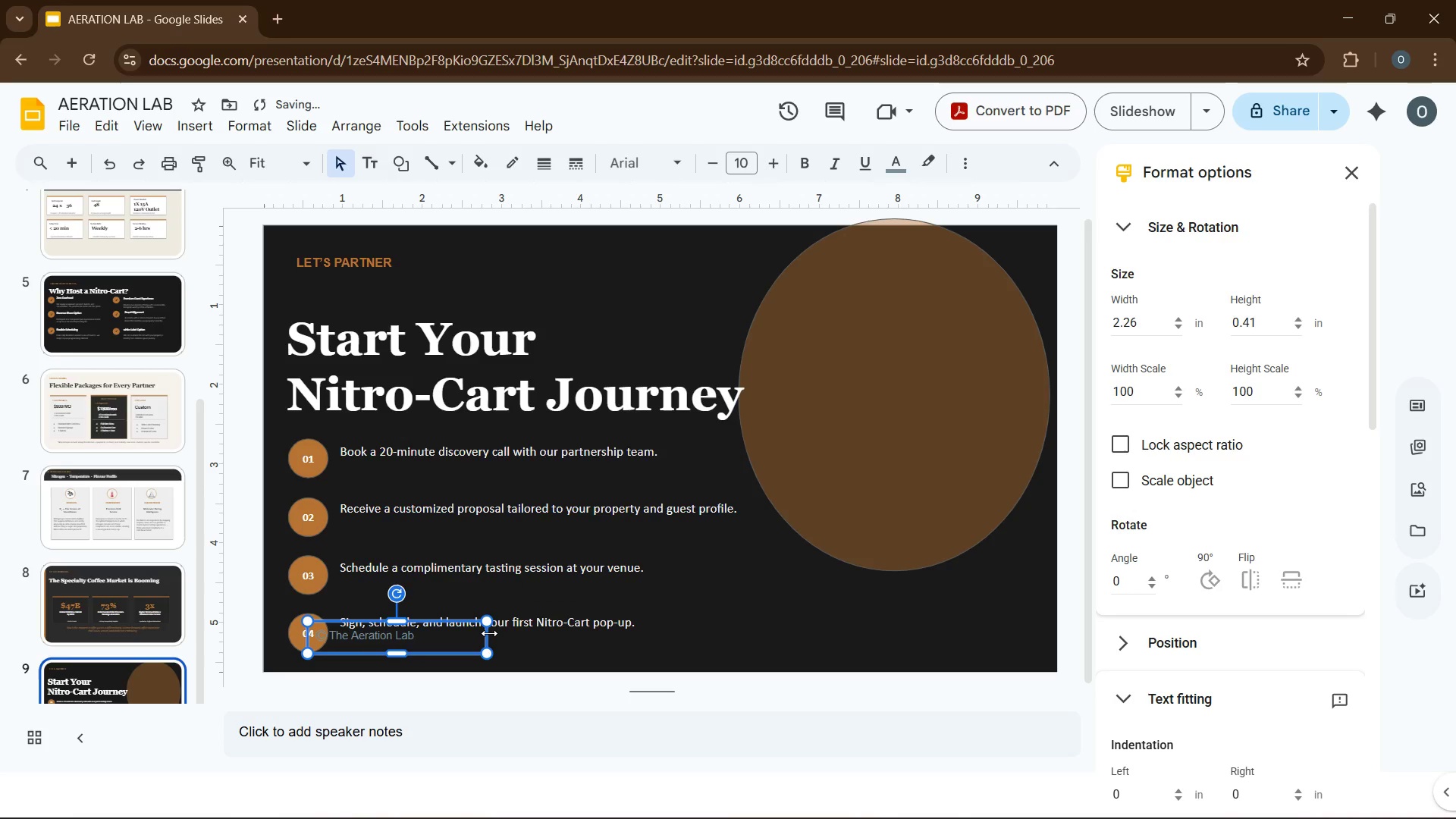 
left_click_drag(start_coordinate=[489, 633], to_coordinate=[745, 647])
 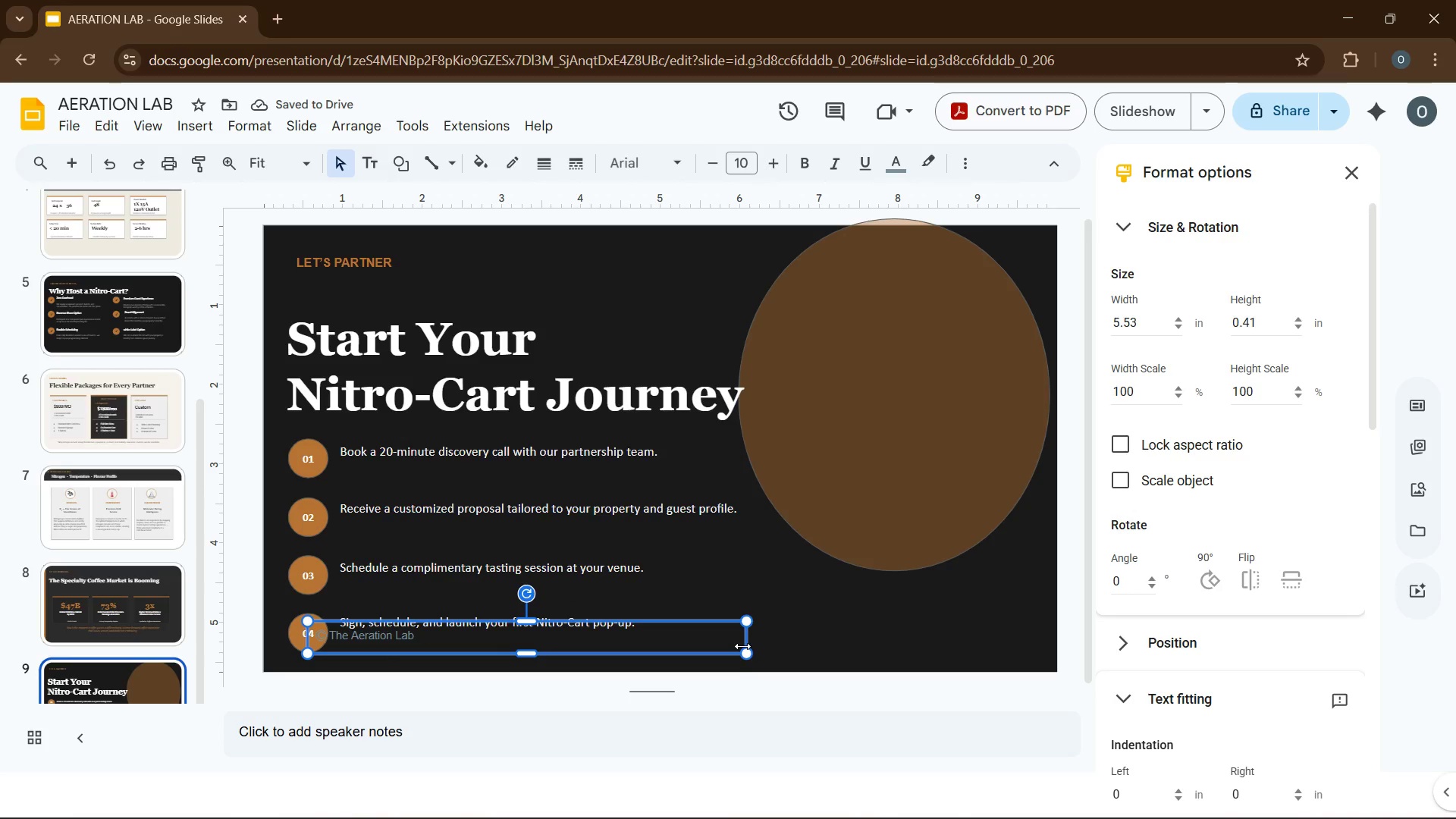 
wait(6.17)
 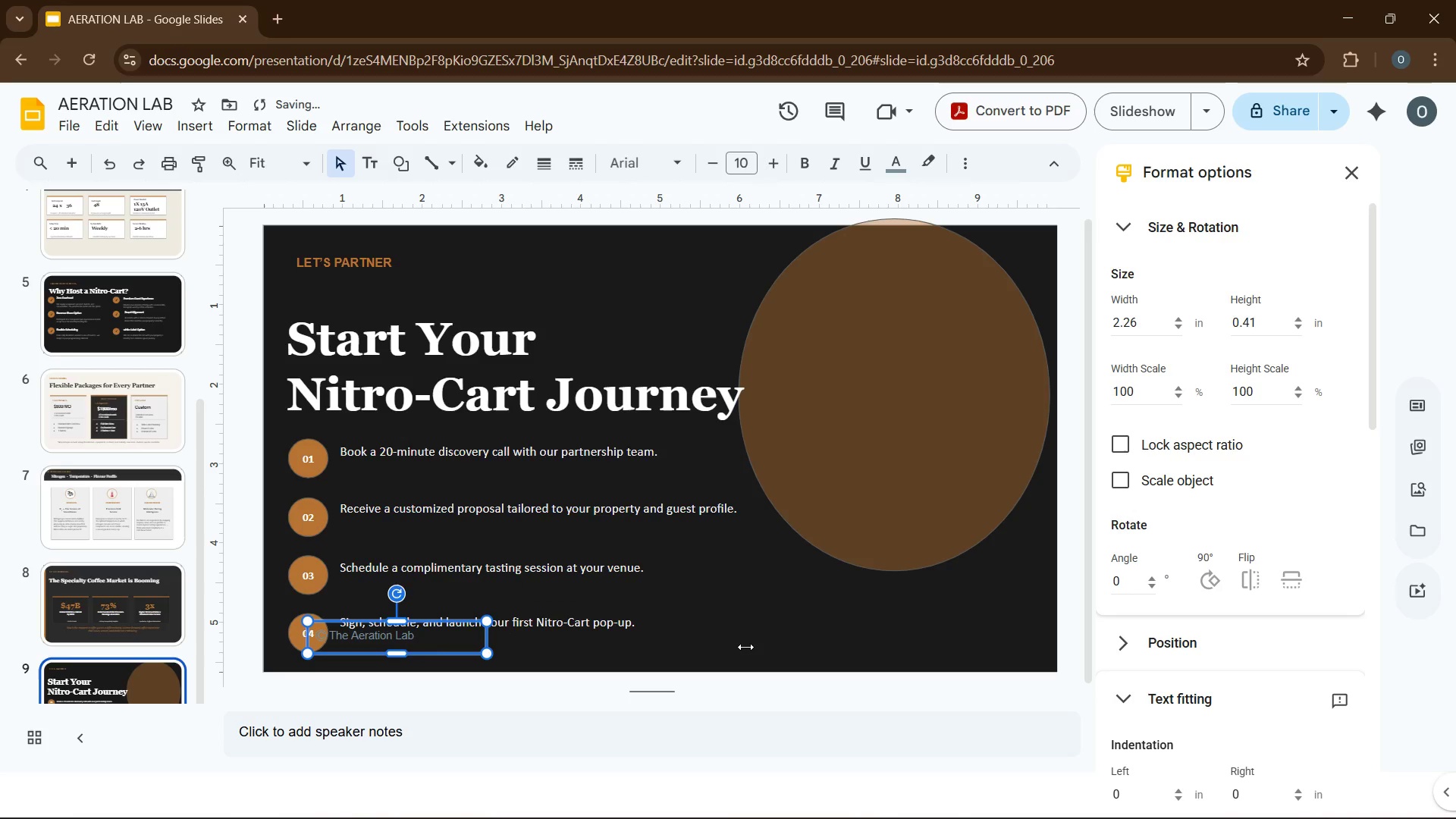 
left_click_drag(start_coordinate=[558, 639], to_coordinate=[720, 647])
 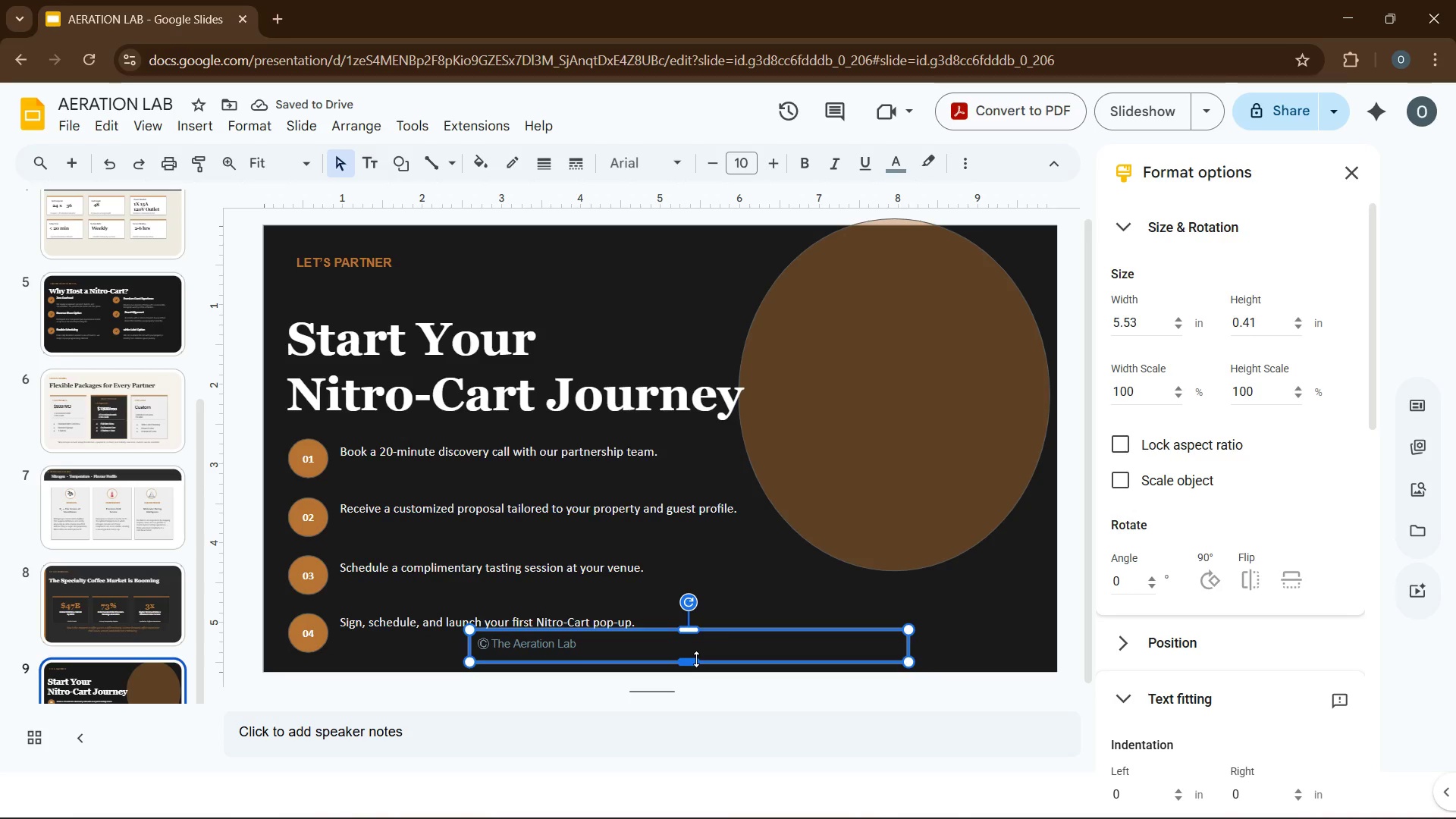 
left_click([635, 642])
 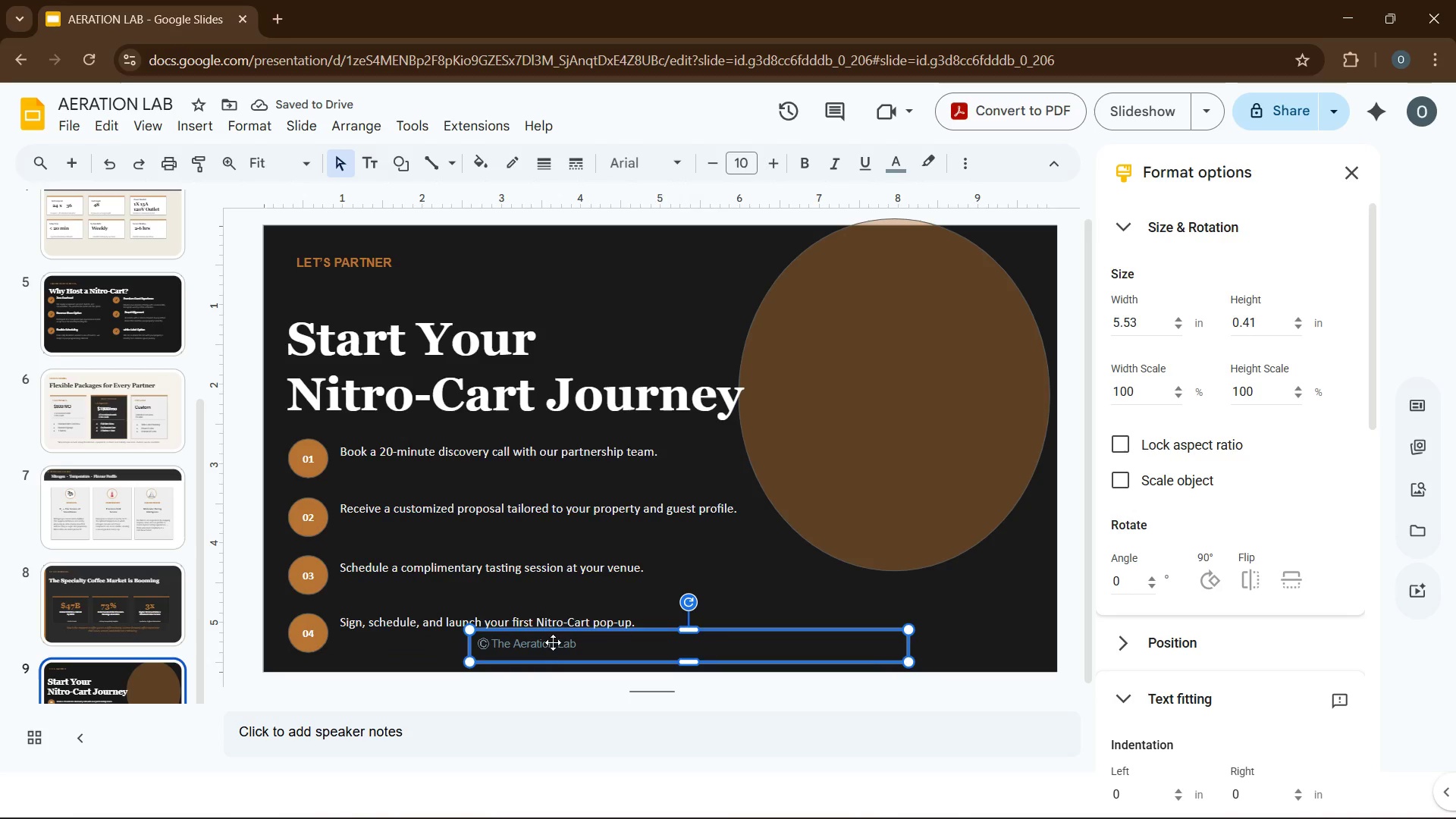 
left_click([551, 643])
 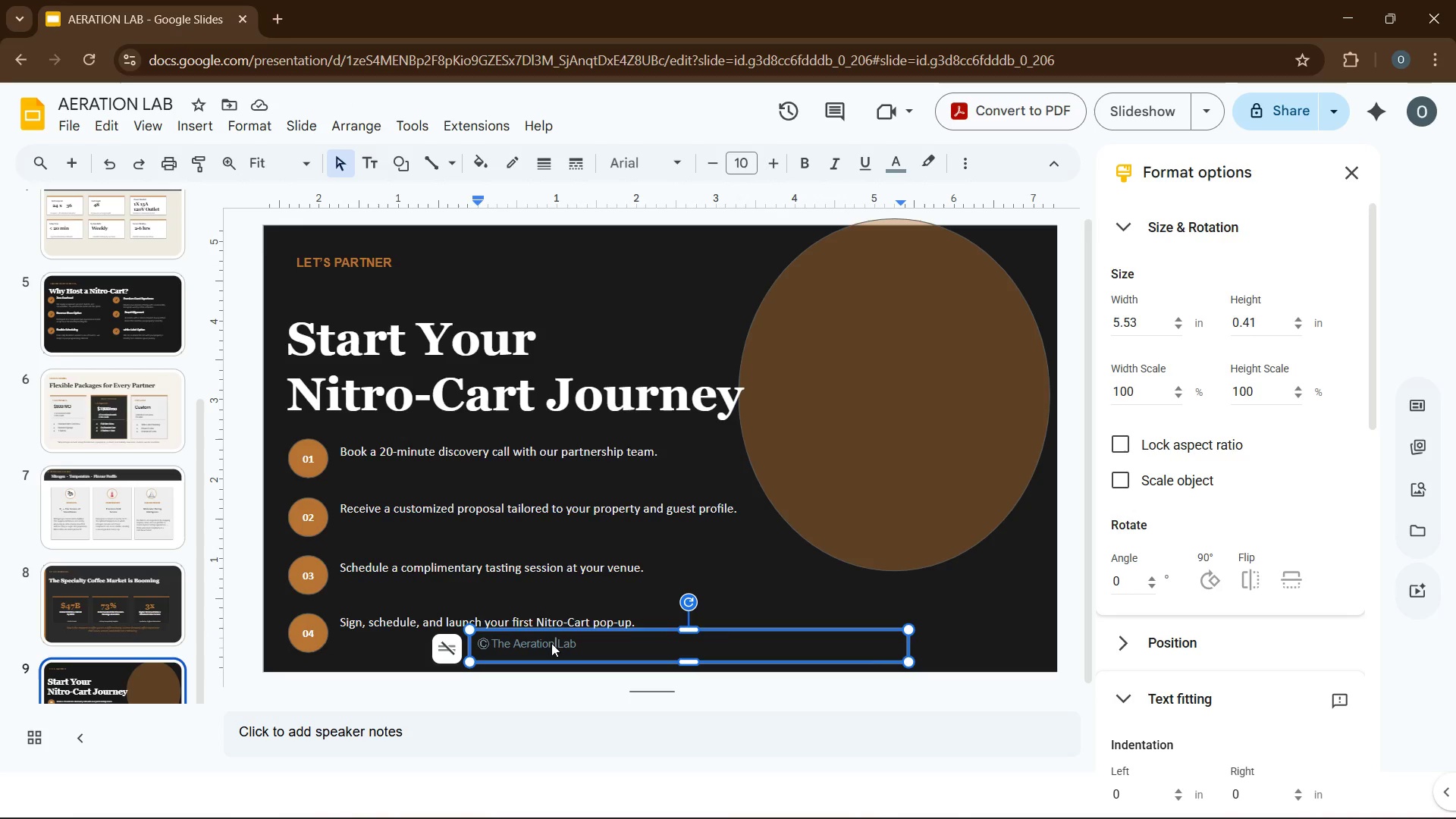 
left_click([490, 645])
 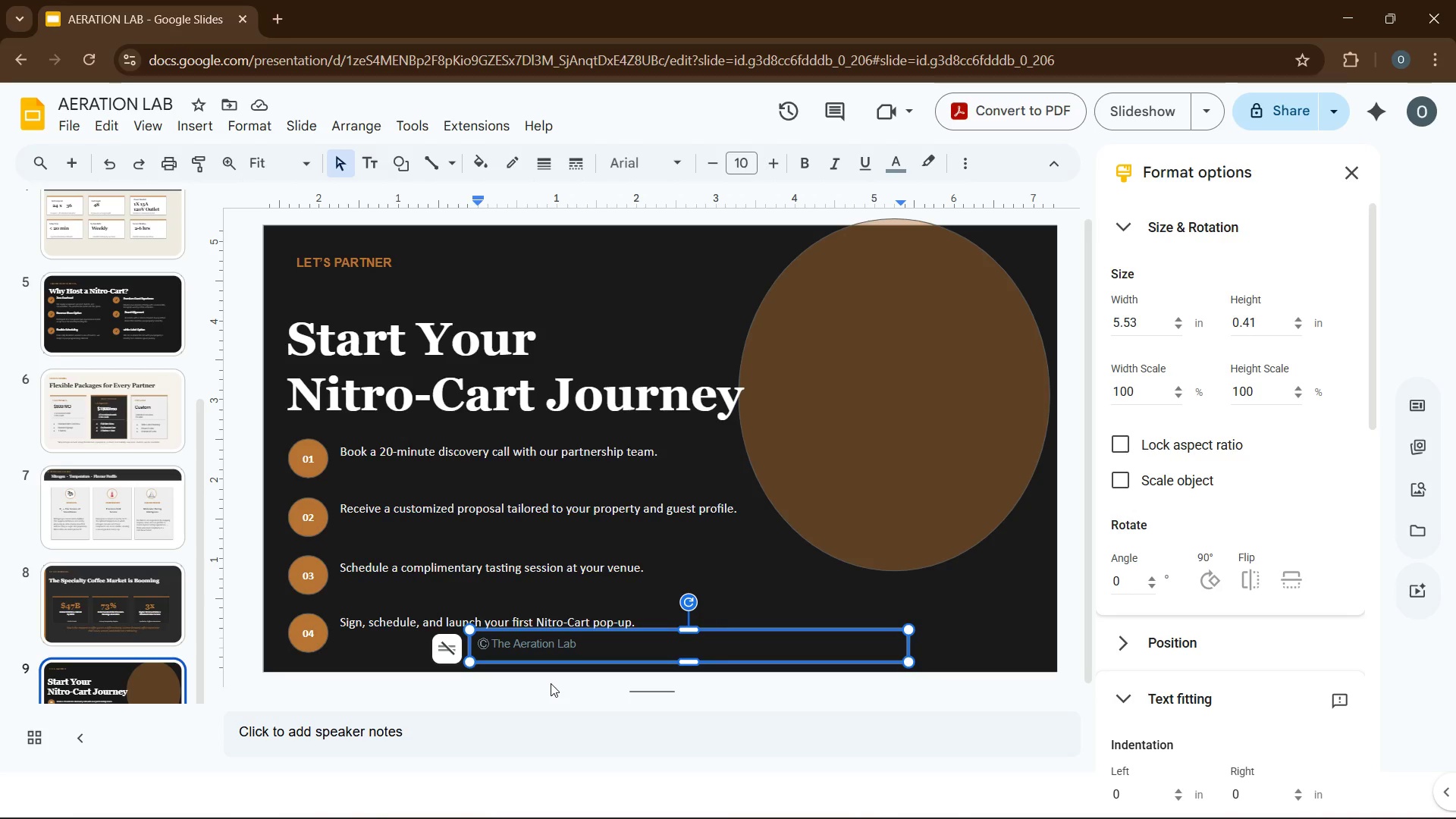 
type(2025 )
 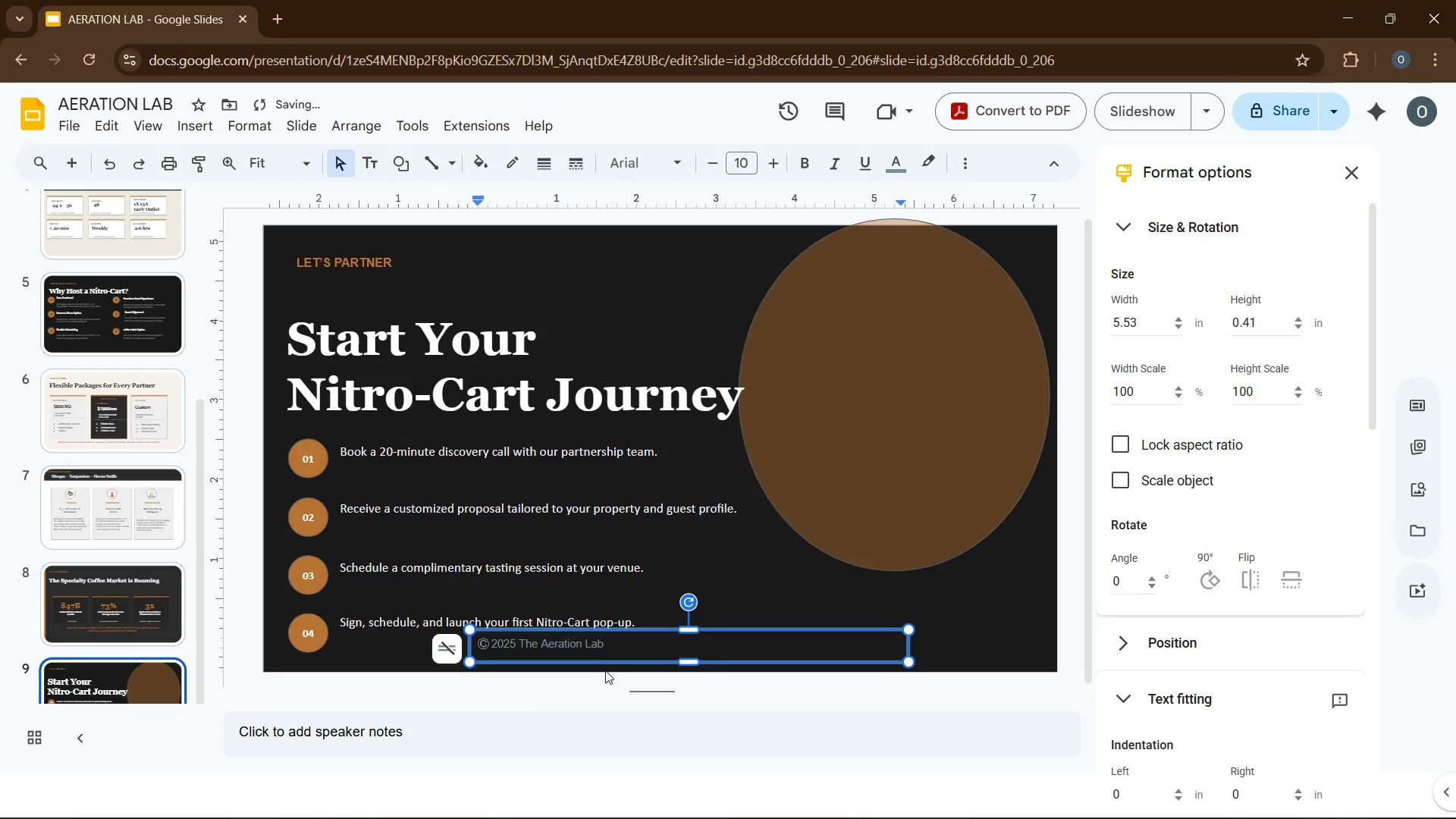 
left_click([611, 653])
 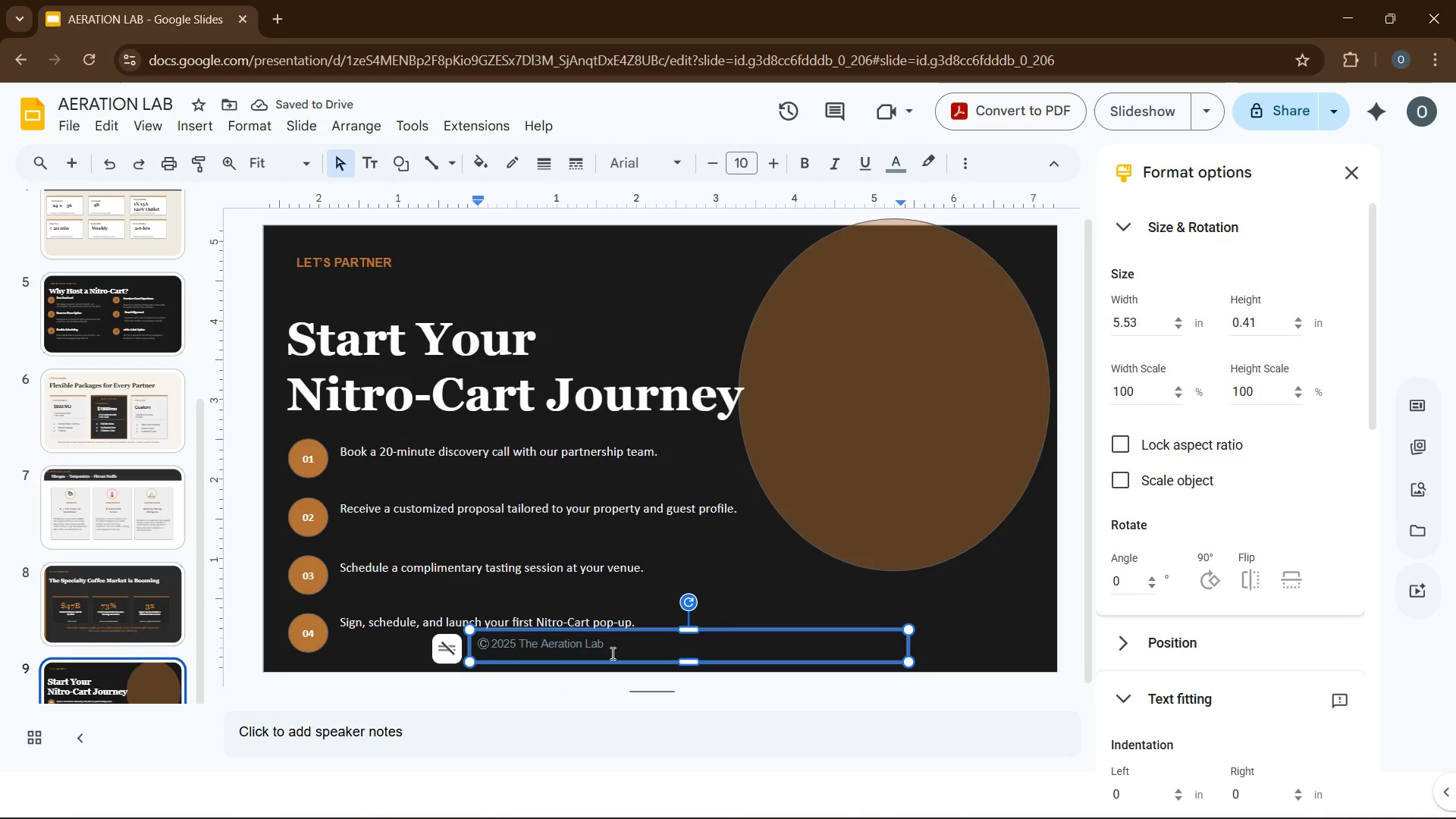 
type(. all rights reserved)
 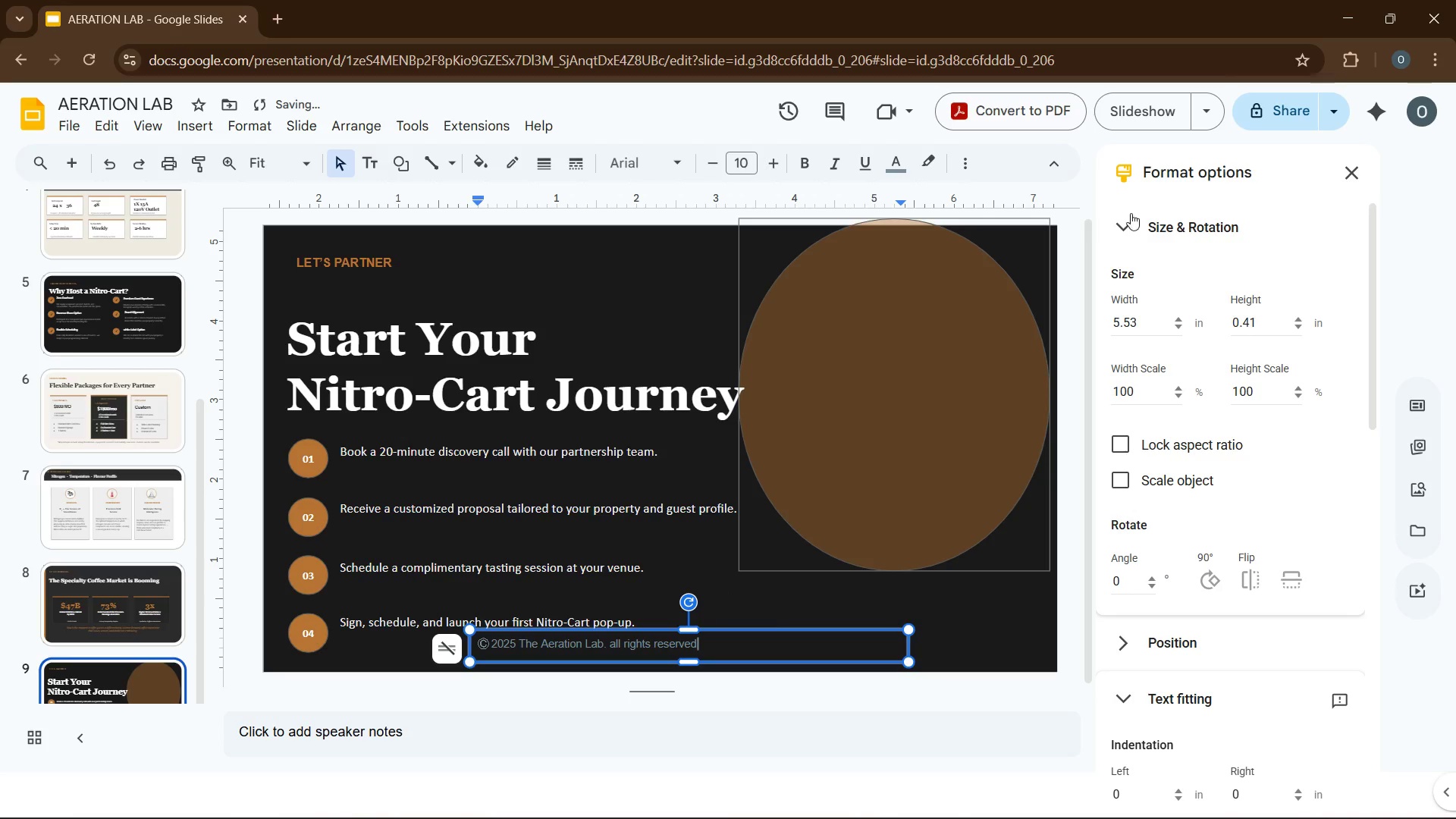 
key(Control+A)
 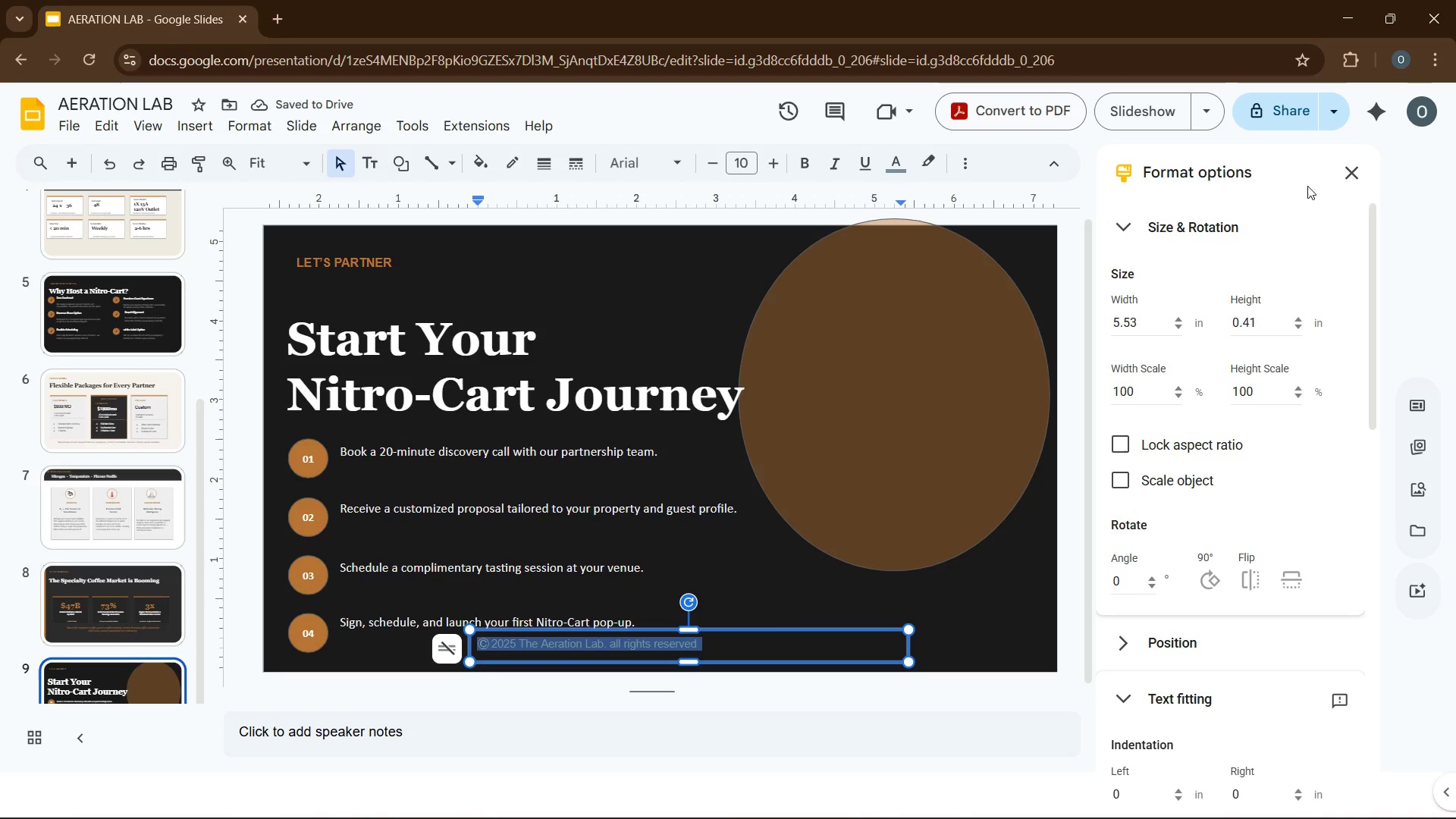 
left_click([1349, 175])
 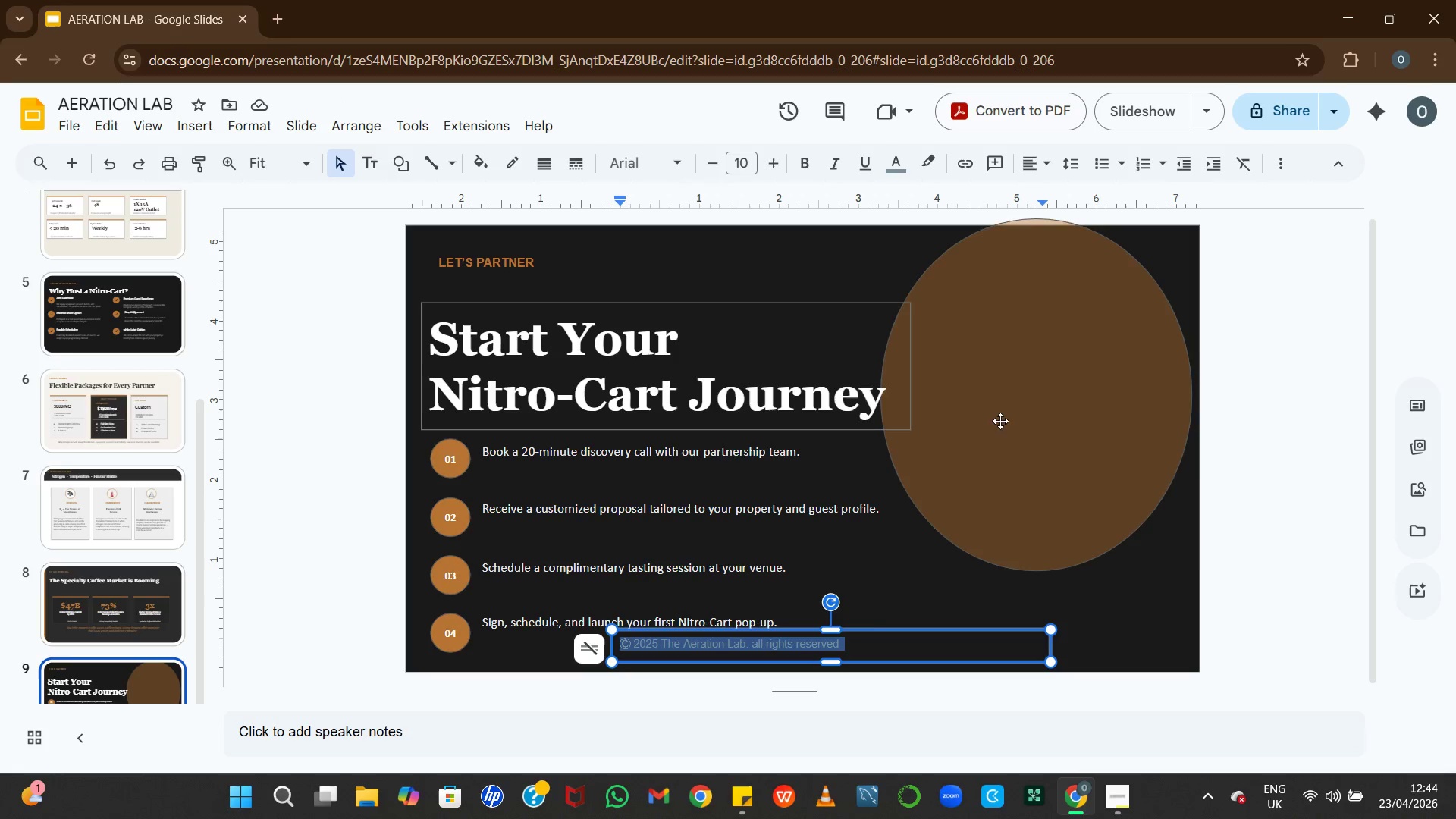 
left_click([1034, 159])
 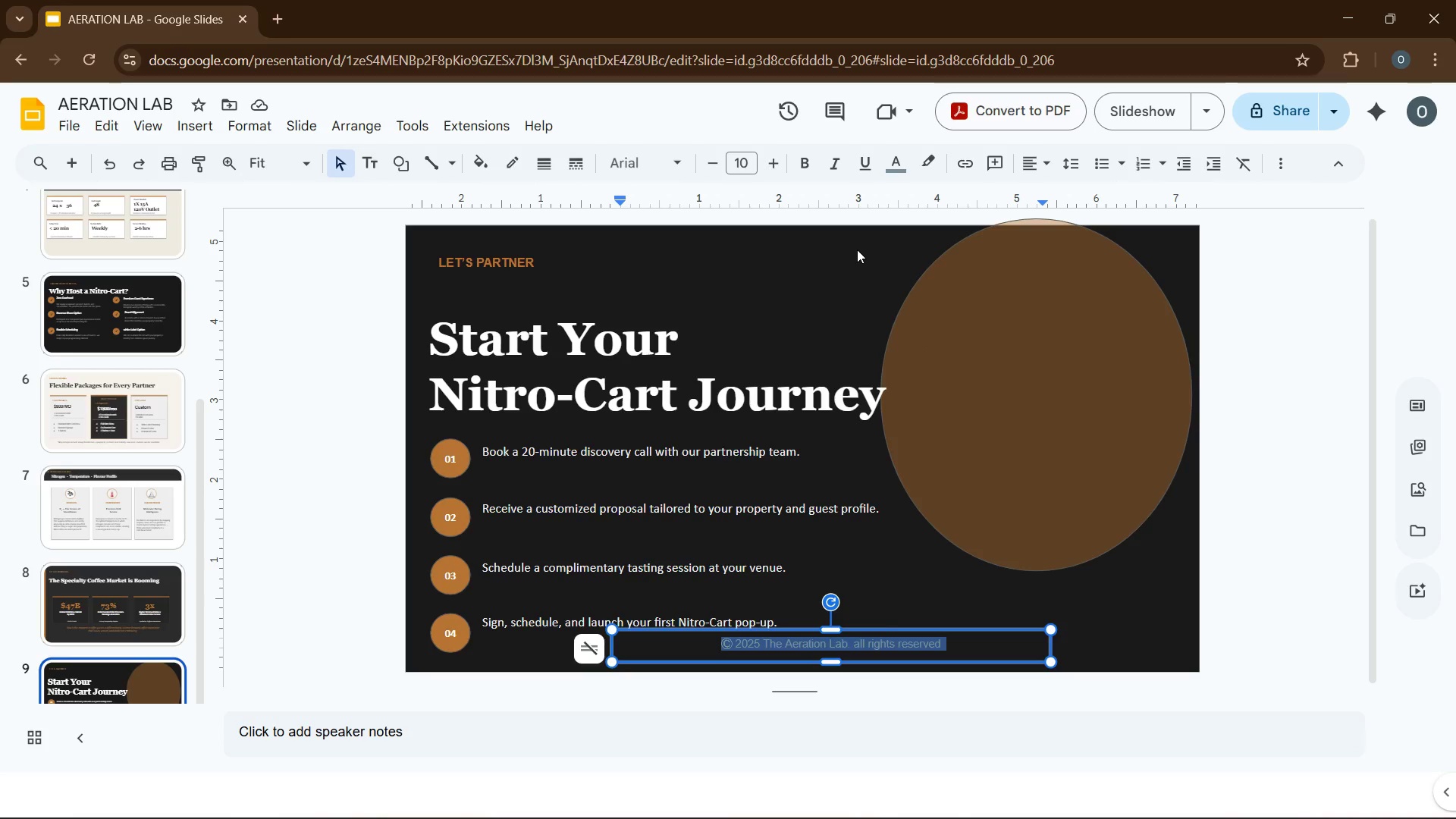 
wait(19.48)
 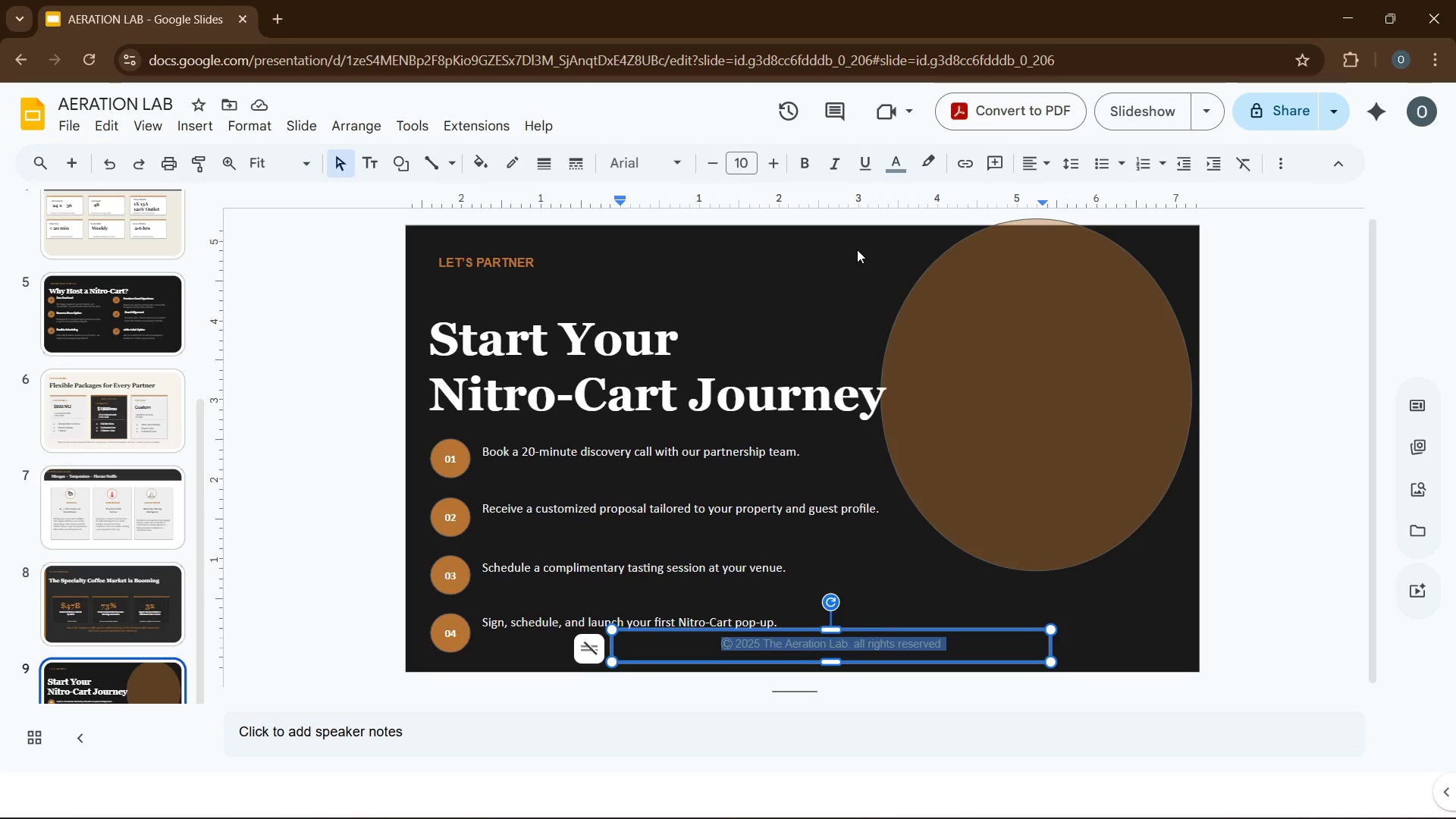 
left_click([1240, 693])
 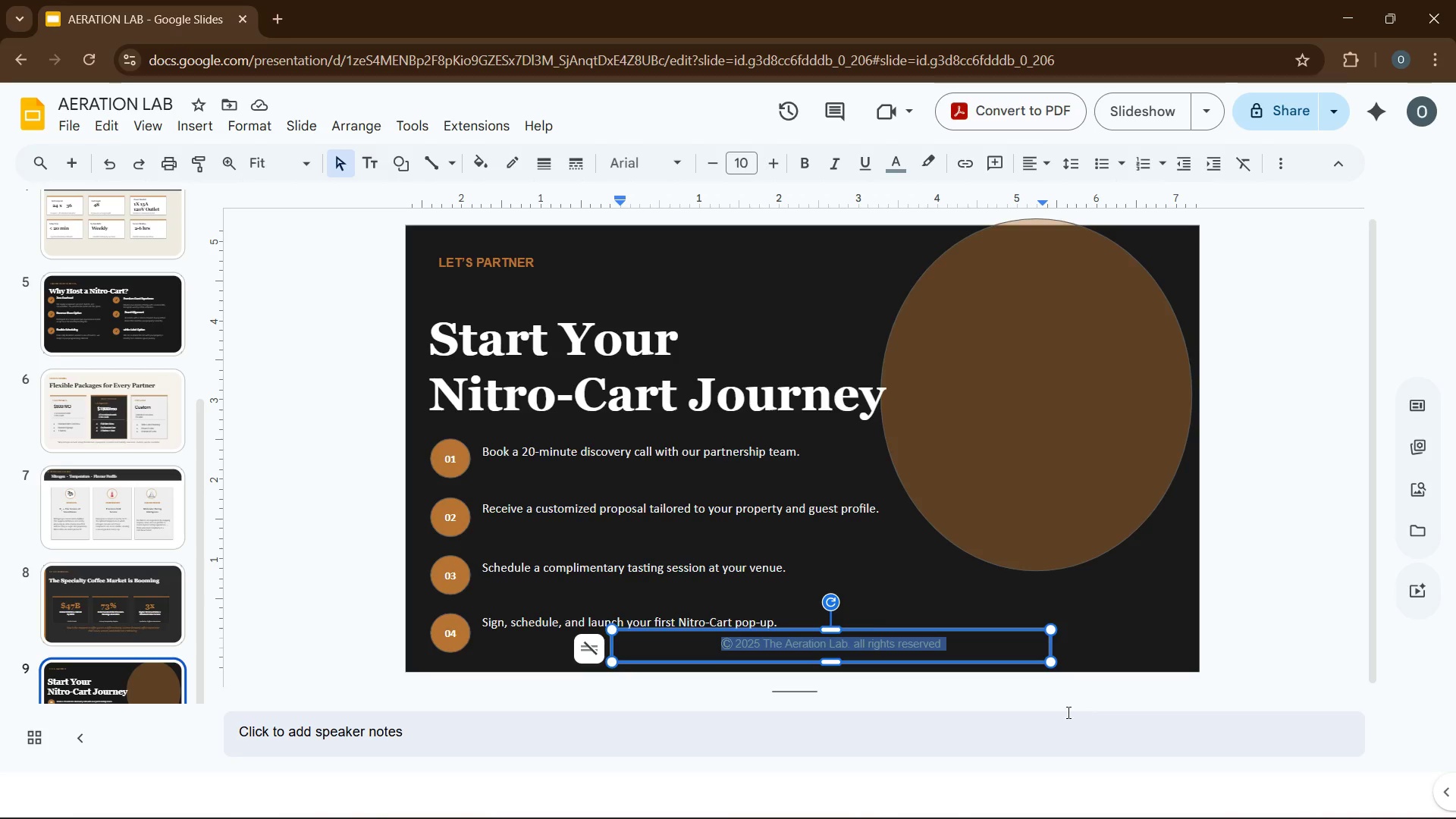 
left_click([1056, 714])
 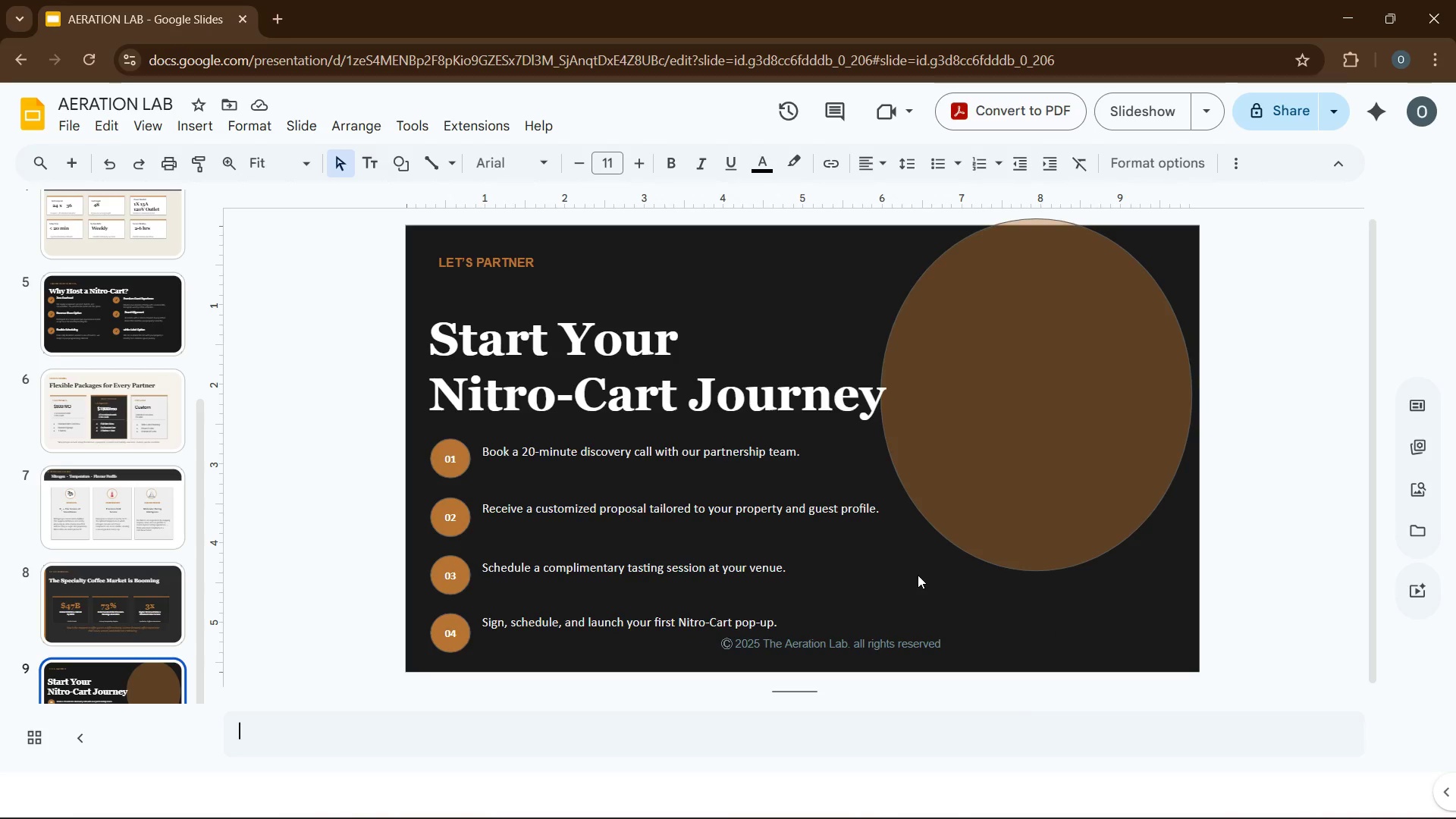 
wait(5.23)
 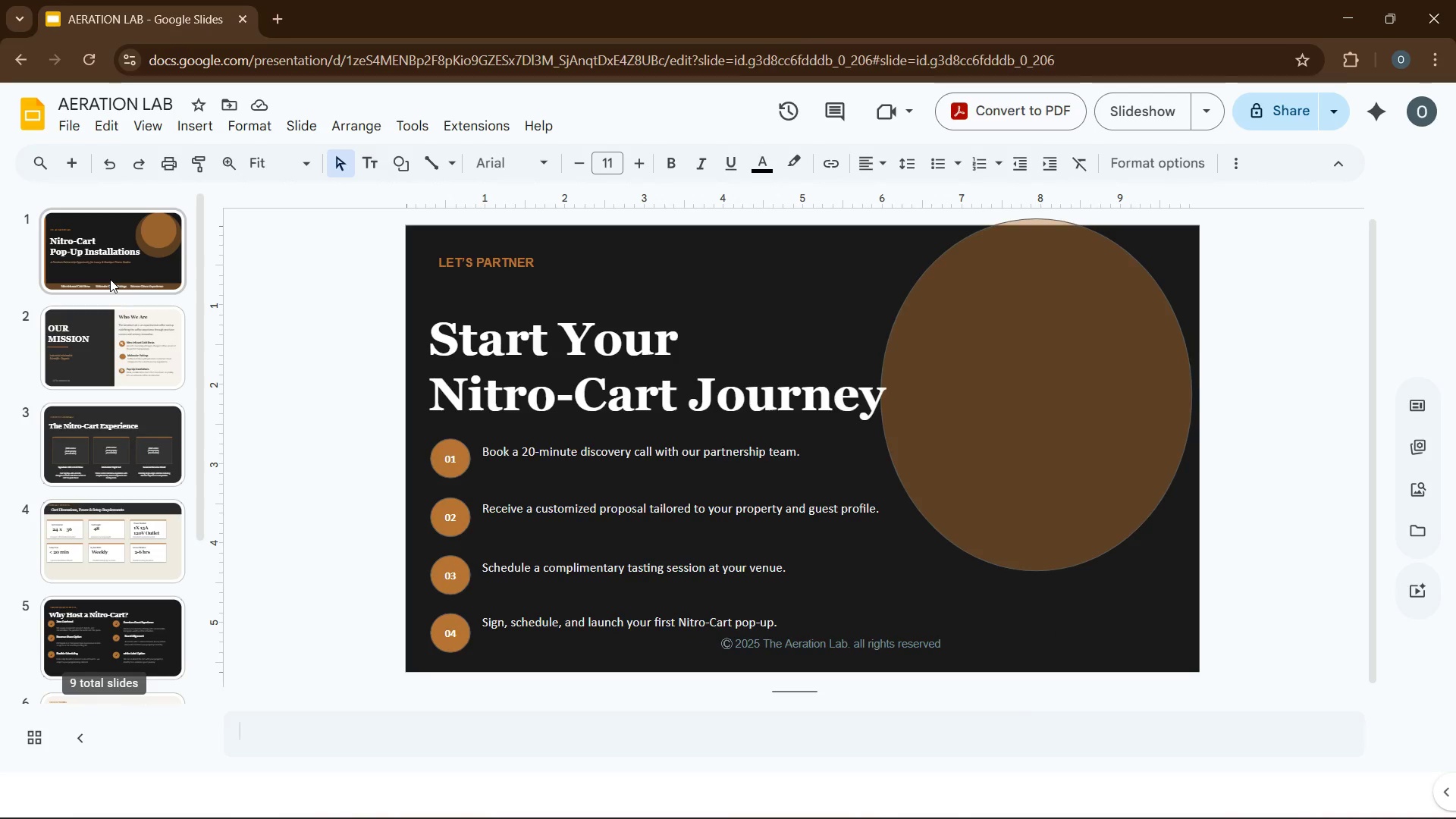 
left_click([110, 279])
 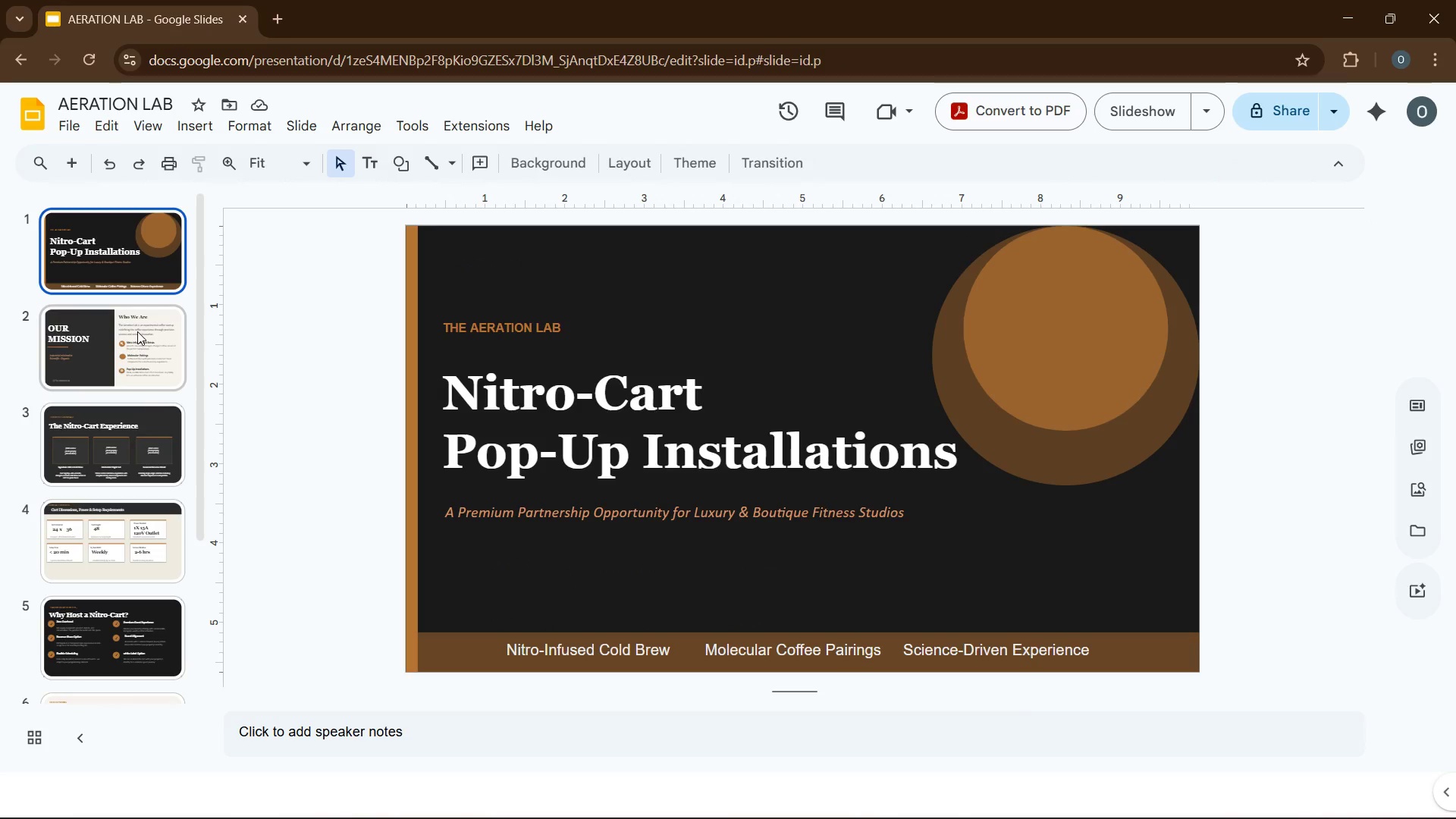 
scroll: coordinate [58, 262], scroll_direction: up, amount: 8.0
 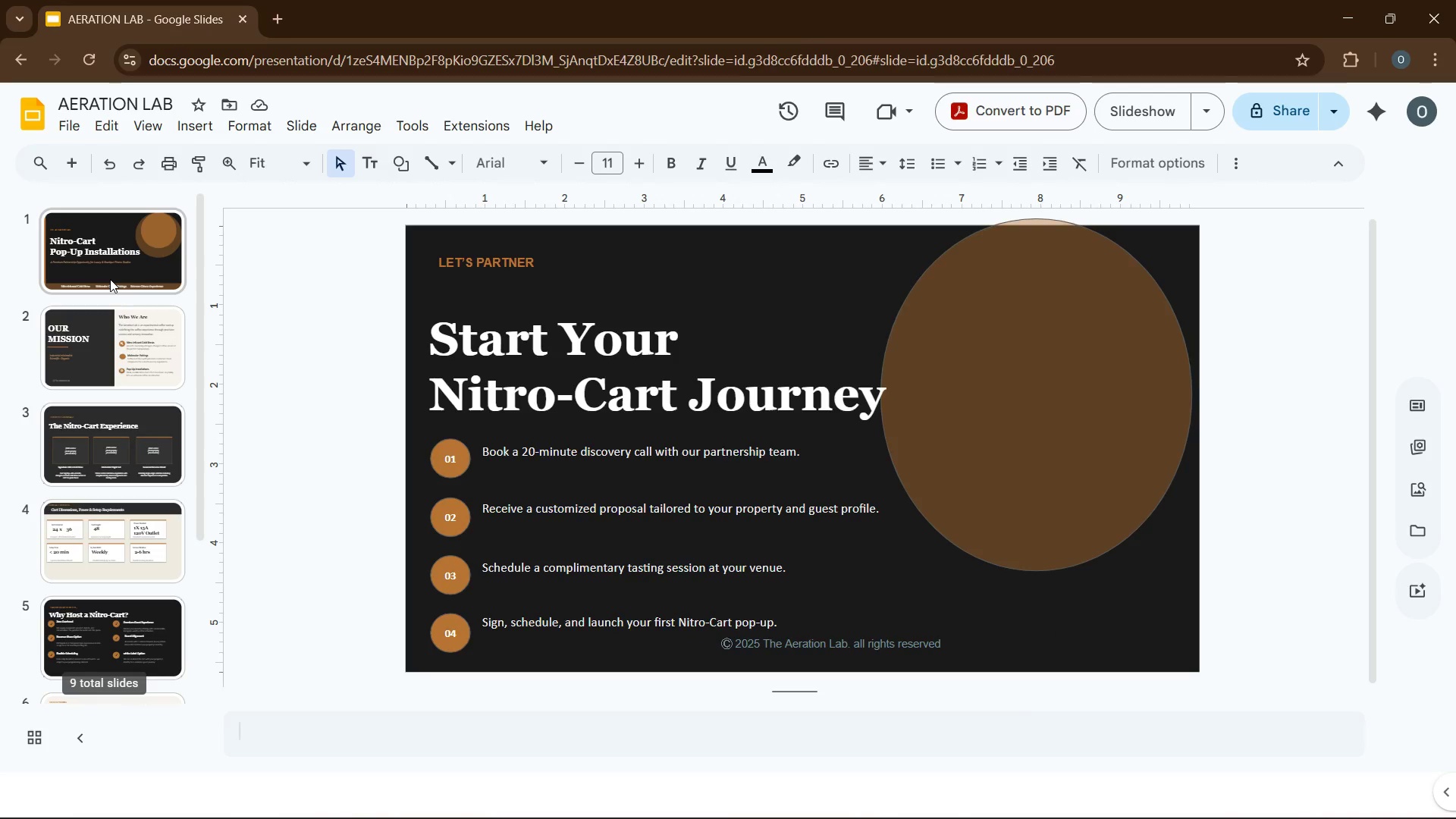 
left_click([137, 331])
 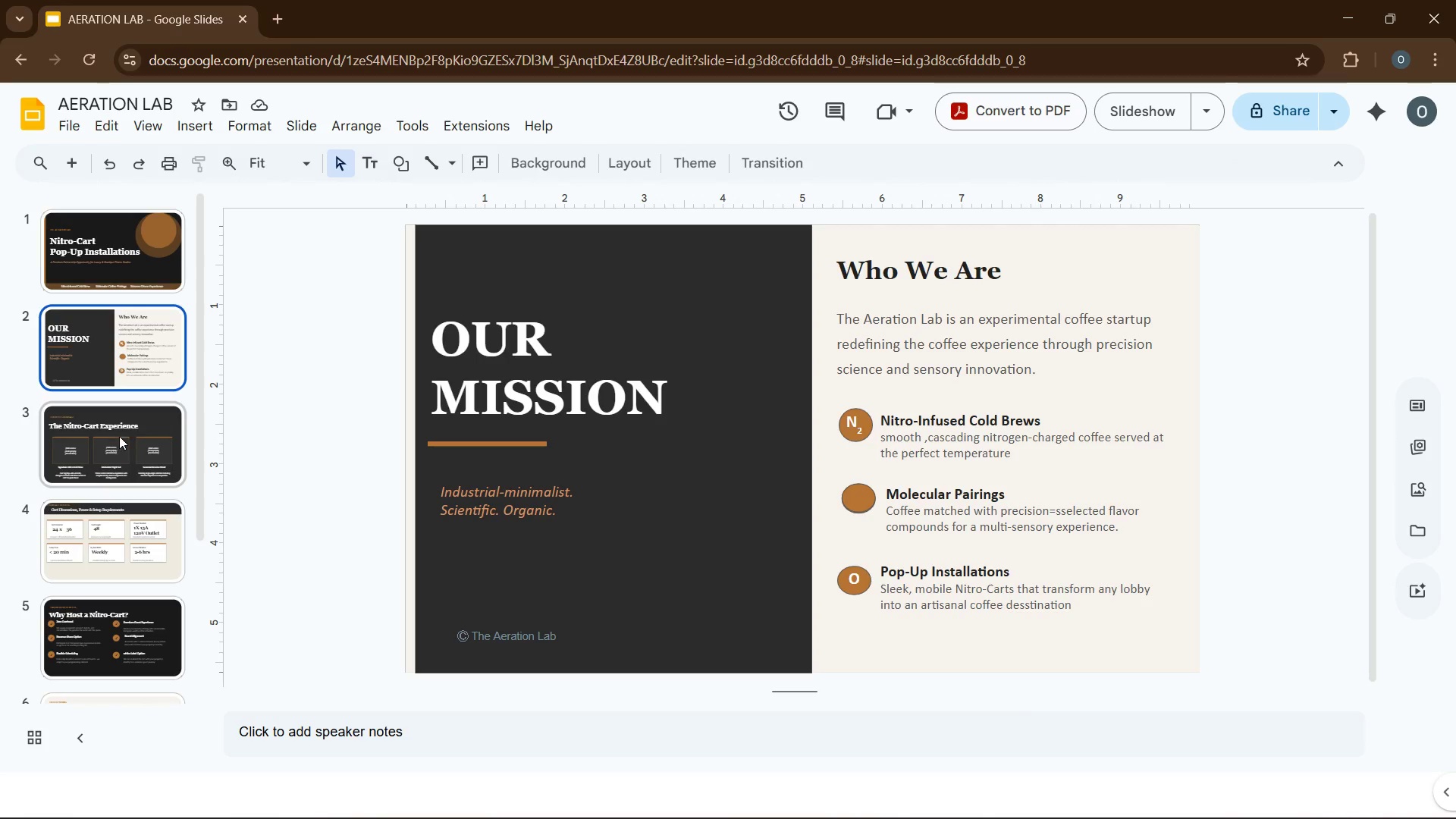 
left_click([119, 436])
 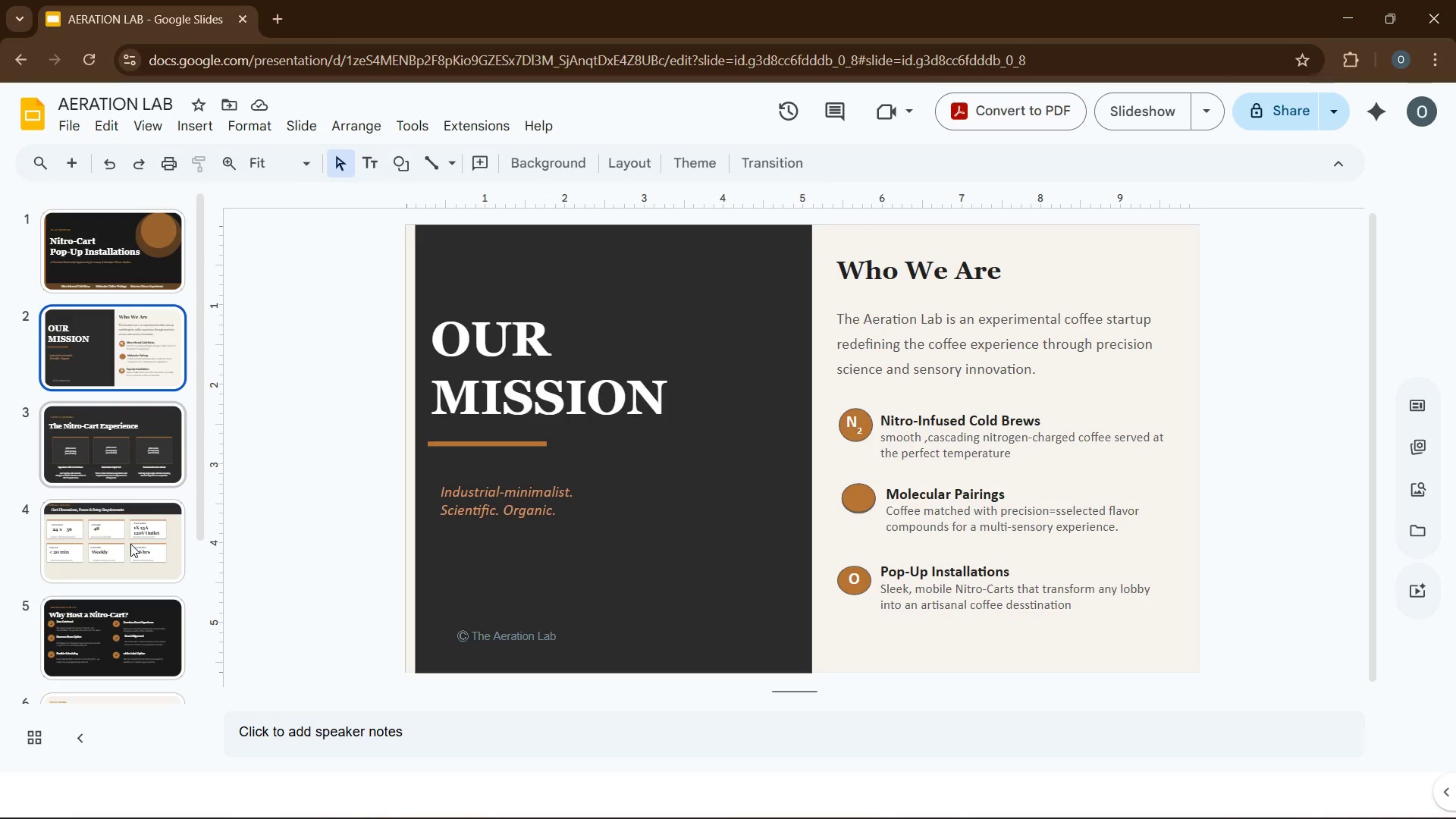 
left_click([140, 372])
 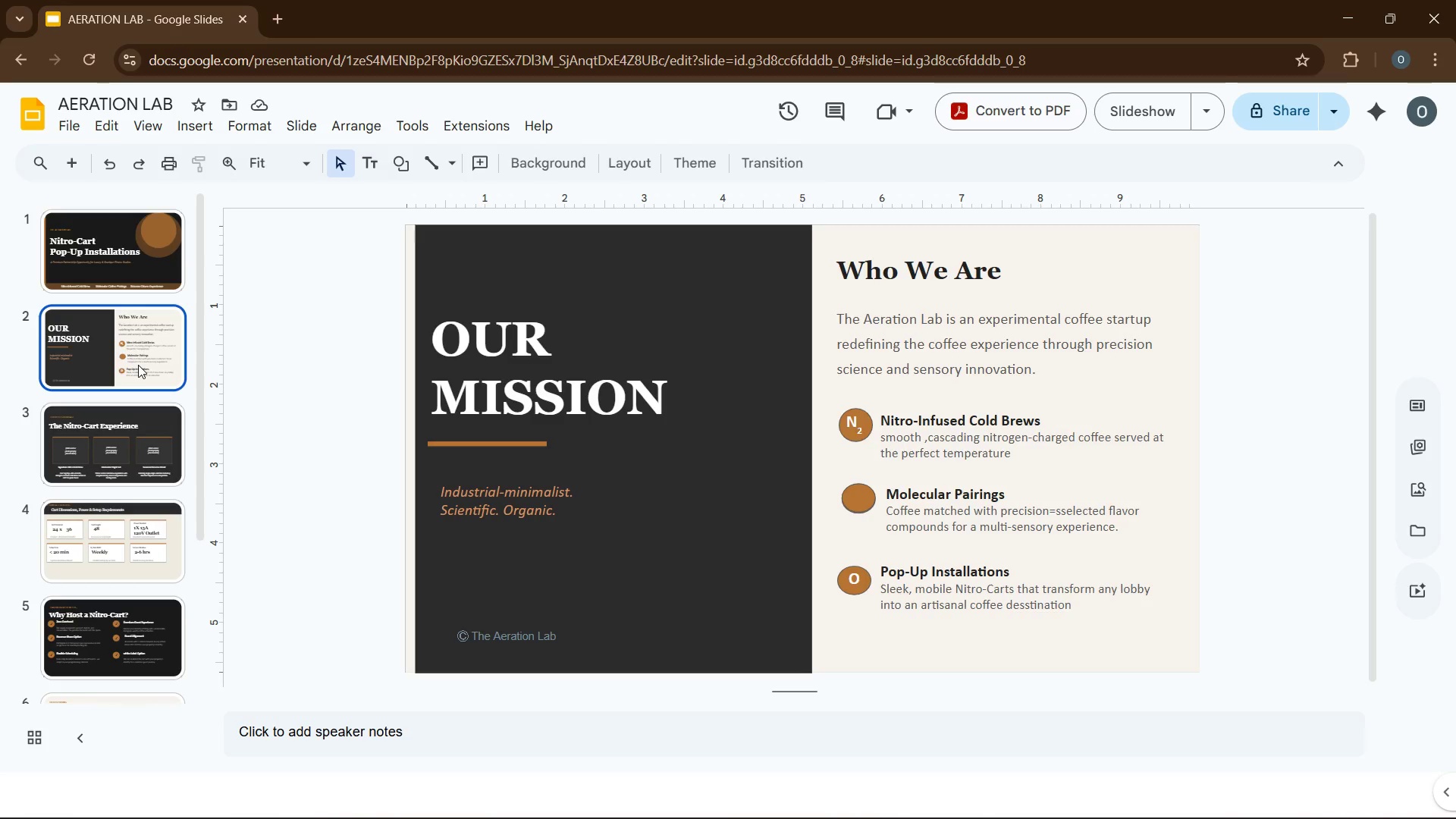 
scroll: coordinate [138, 365], scroll_direction: up, amount: 3.0
 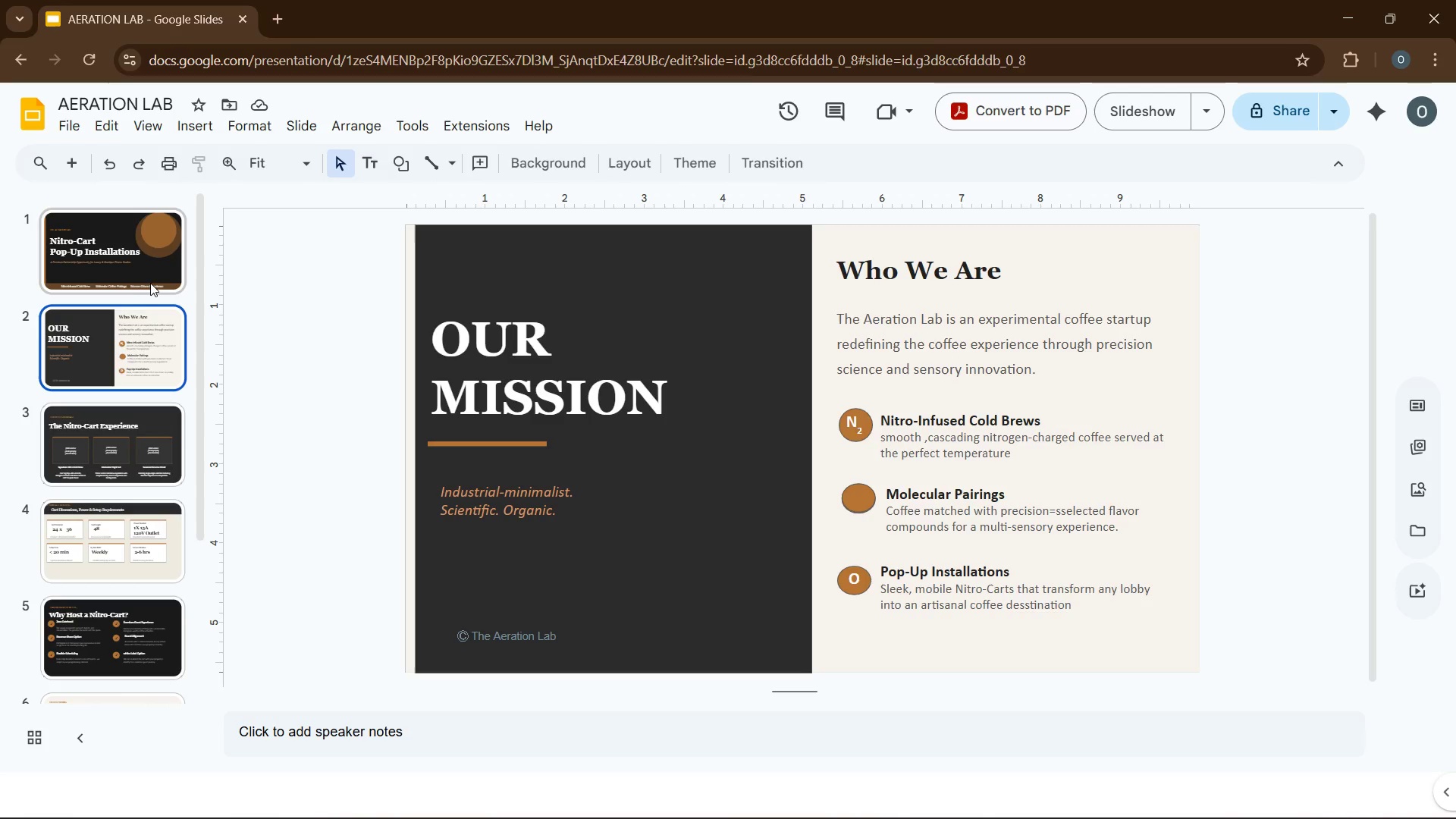 
left_click([151, 282])
 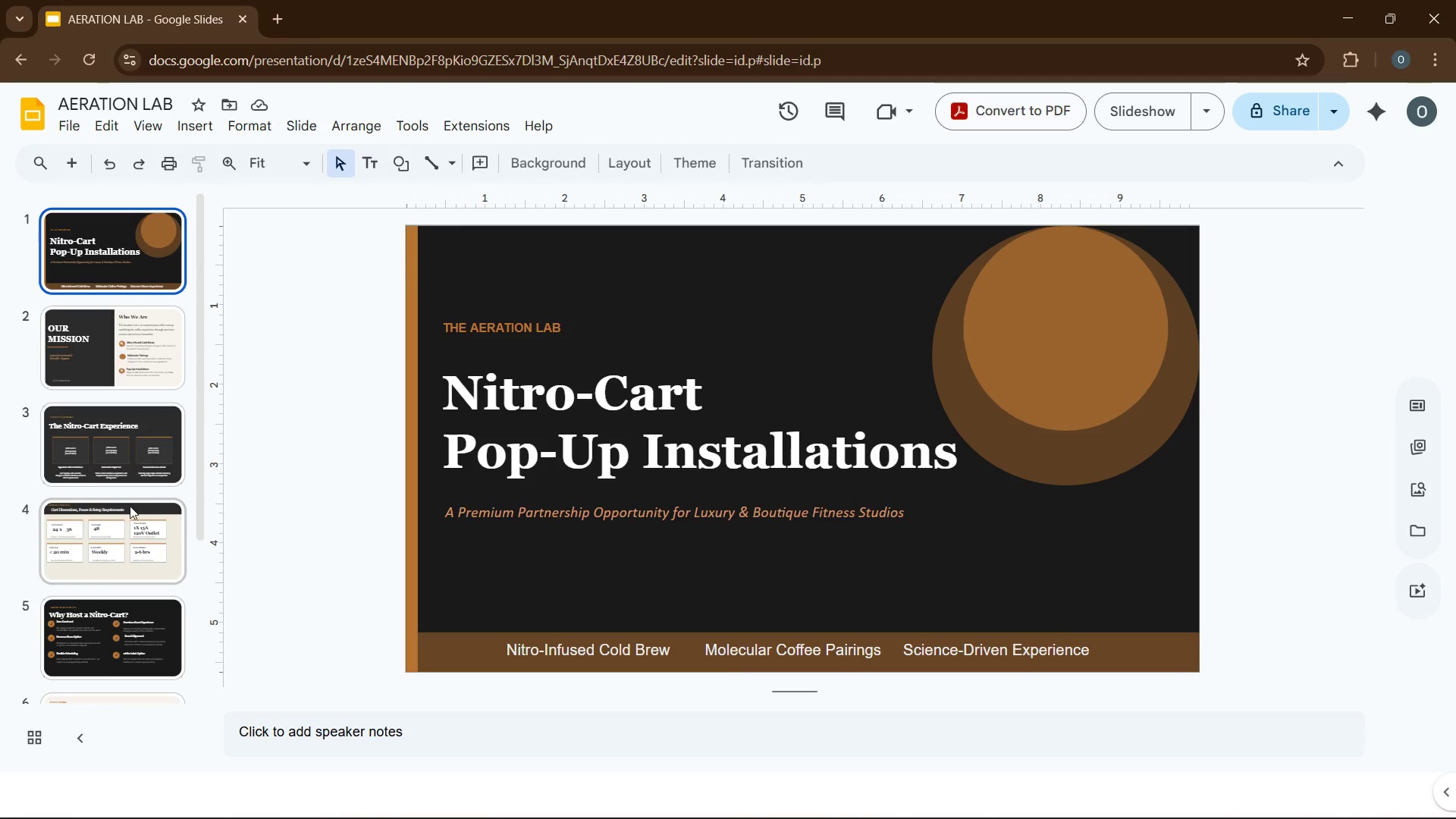 
scroll: coordinate [124, 507], scroll_direction: down, amount: 2.0
 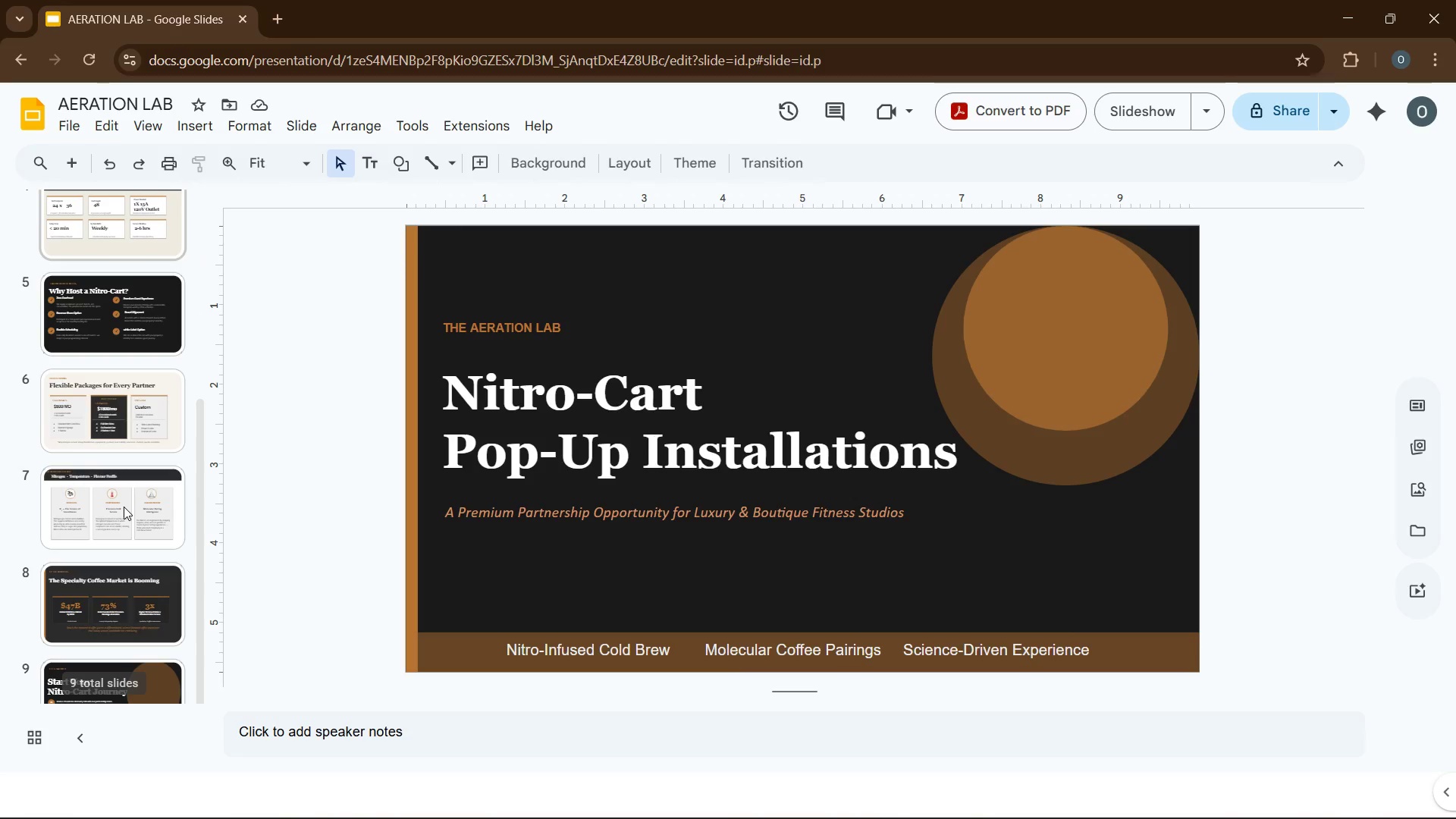 
left_click([124, 507])
 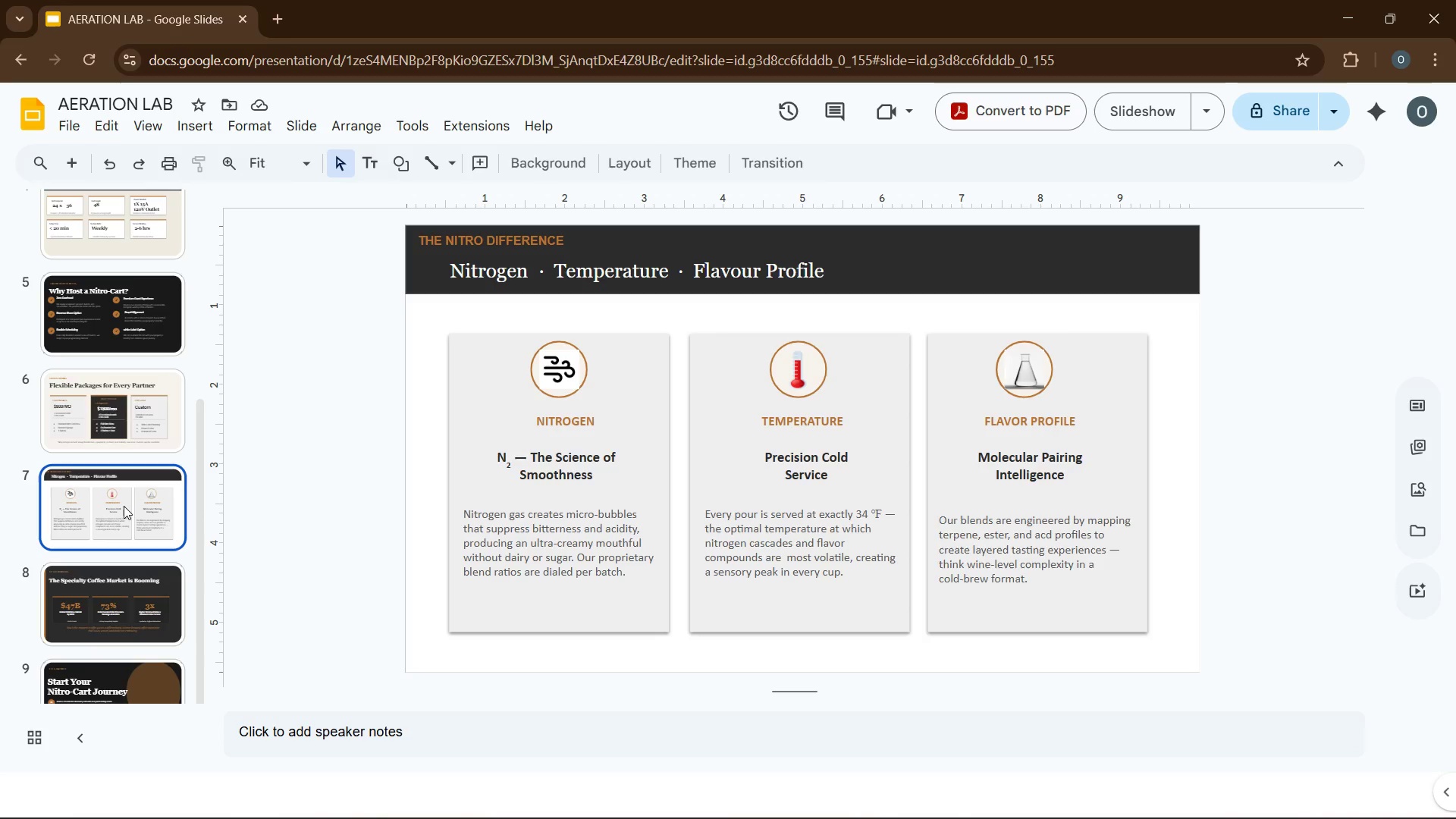 
scroll: coordinate [123, 505], scroll_direction: down, amount: 2.0
 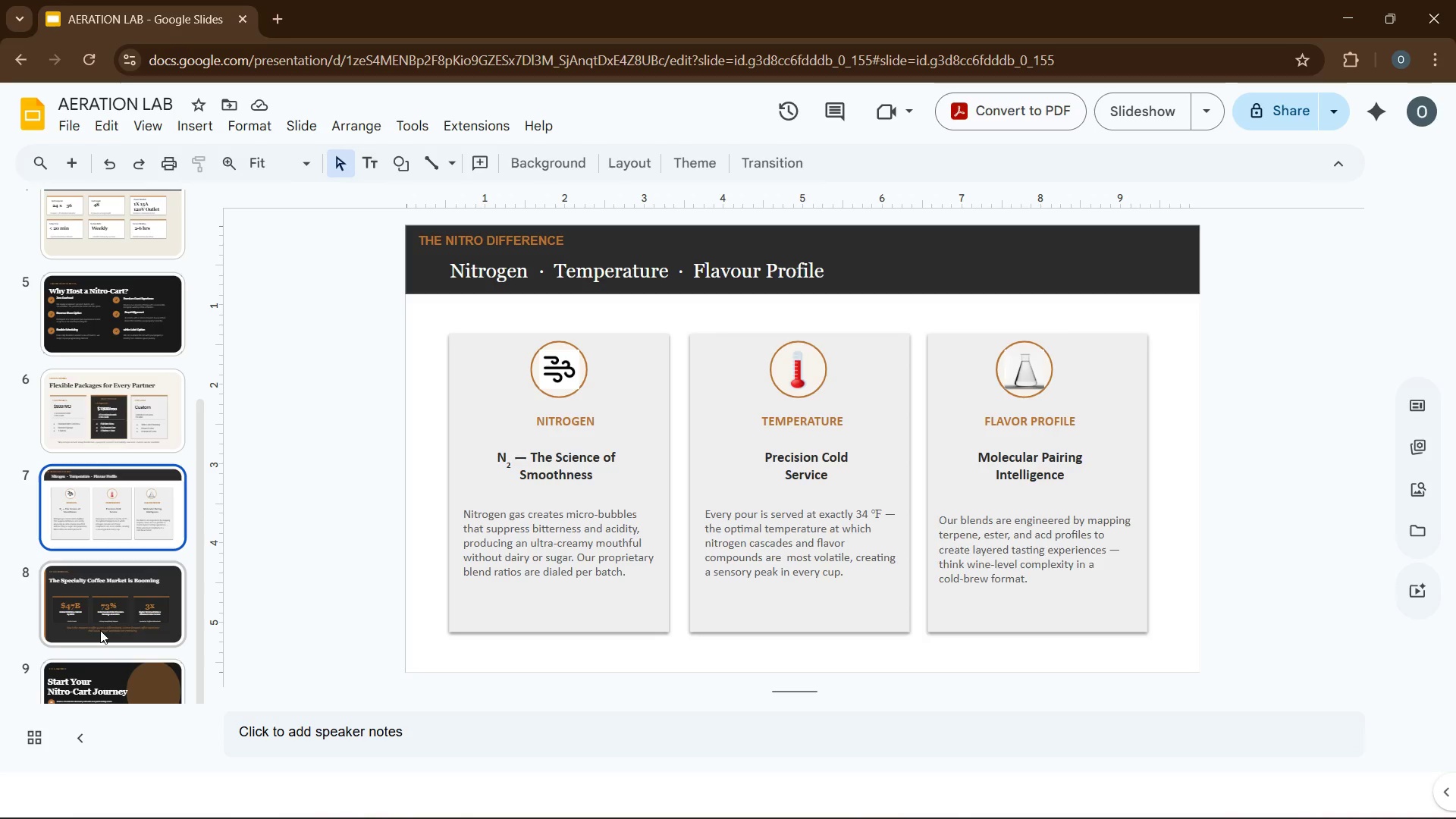 
left_click([103, 639])
 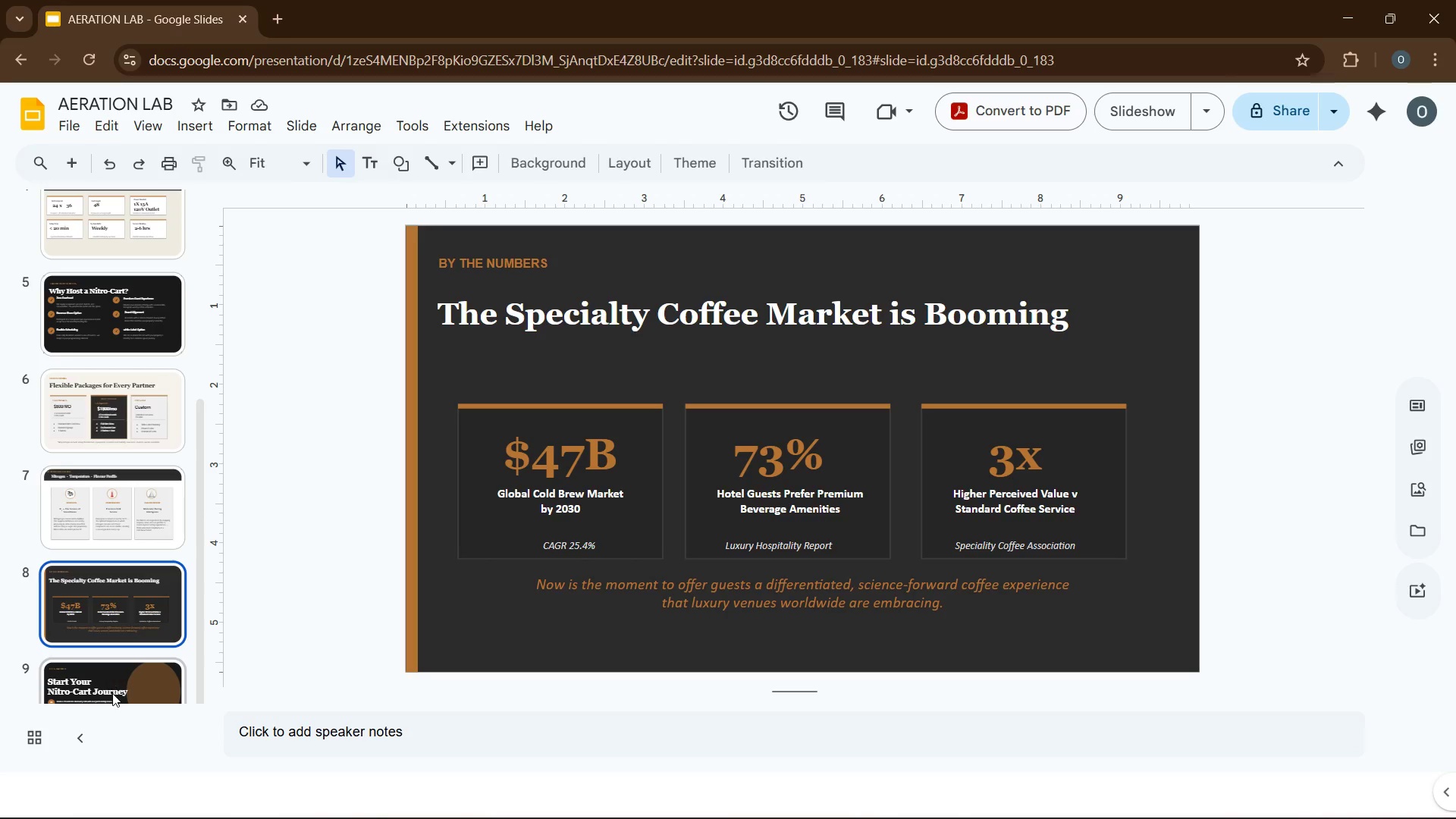 
left_click([112, 693])
 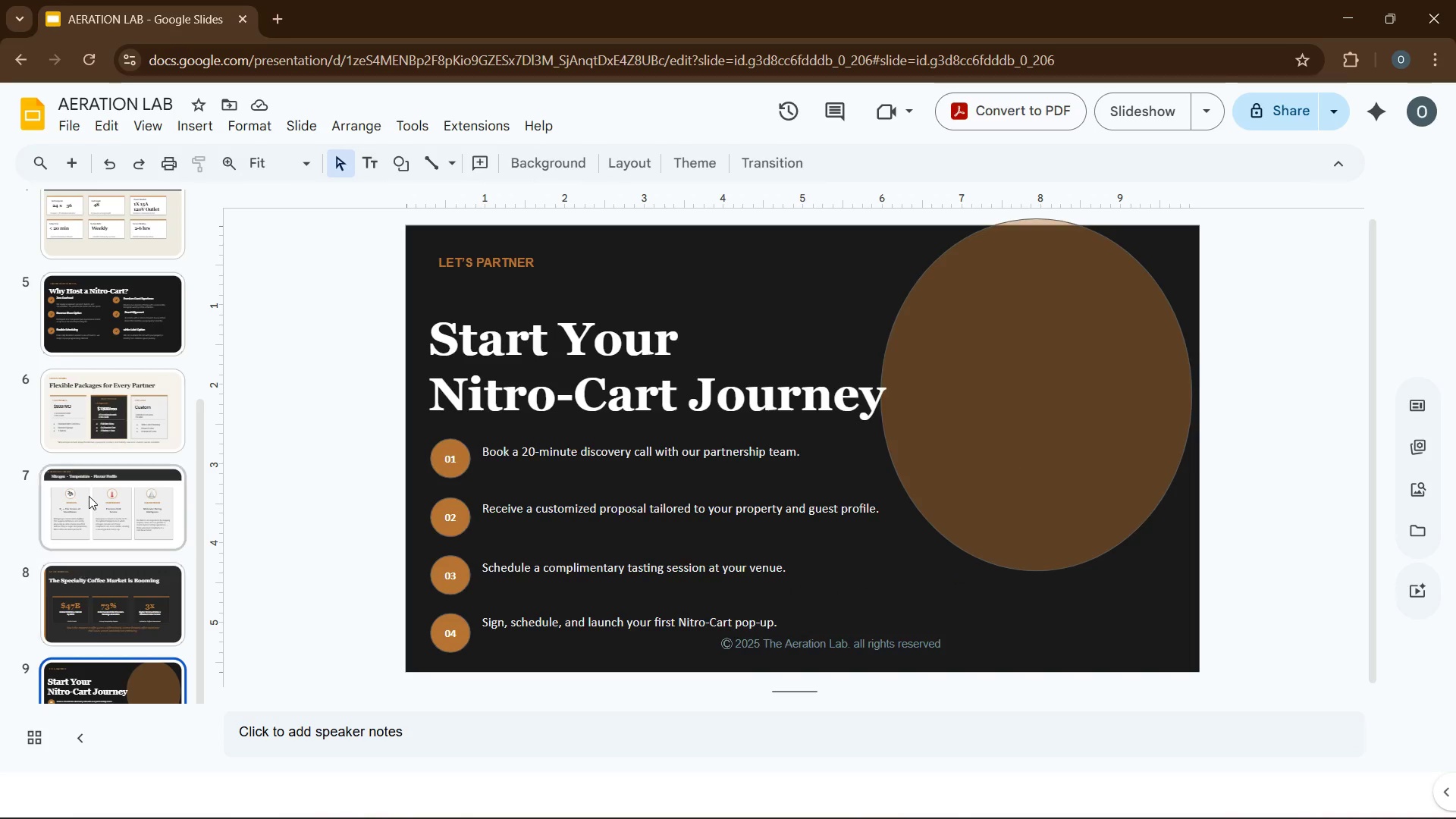 
scroll: coordinate [102, 423], scroll_direction: up, amount: 5.0
 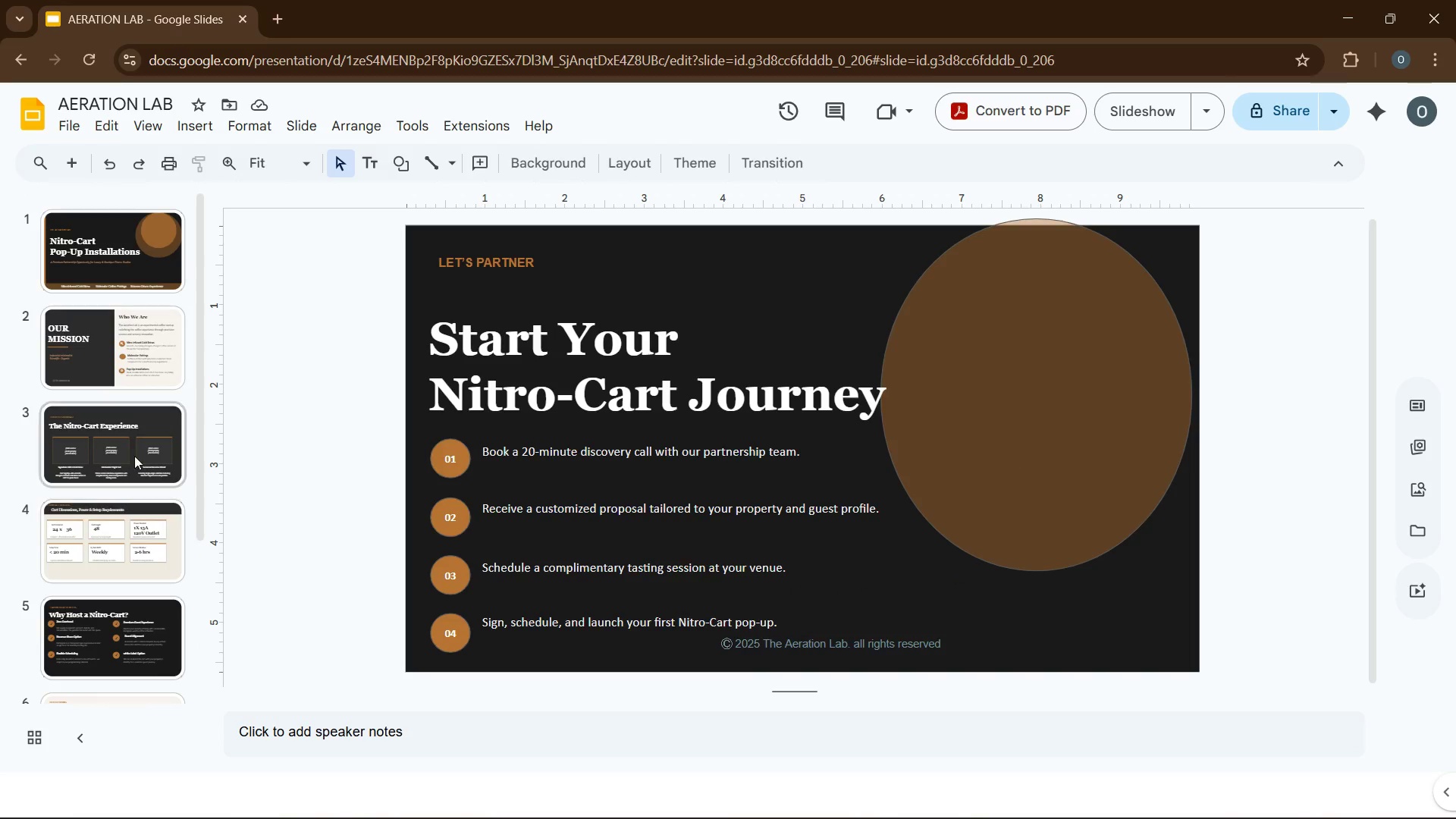 
left_click([119, 356])
 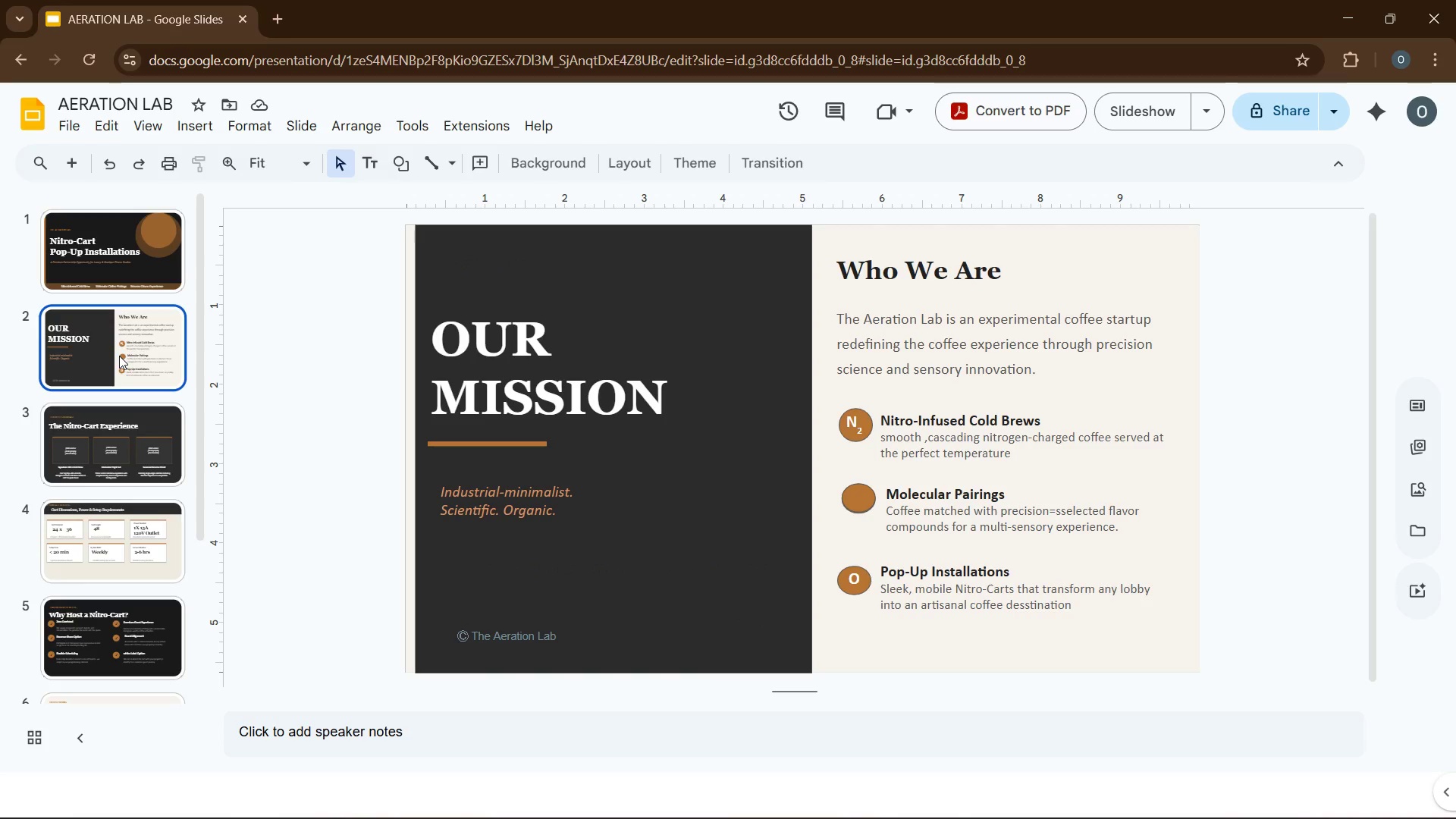 
scroll: coordinate [119, 356], scroll_direction: up, amount: 3.0
 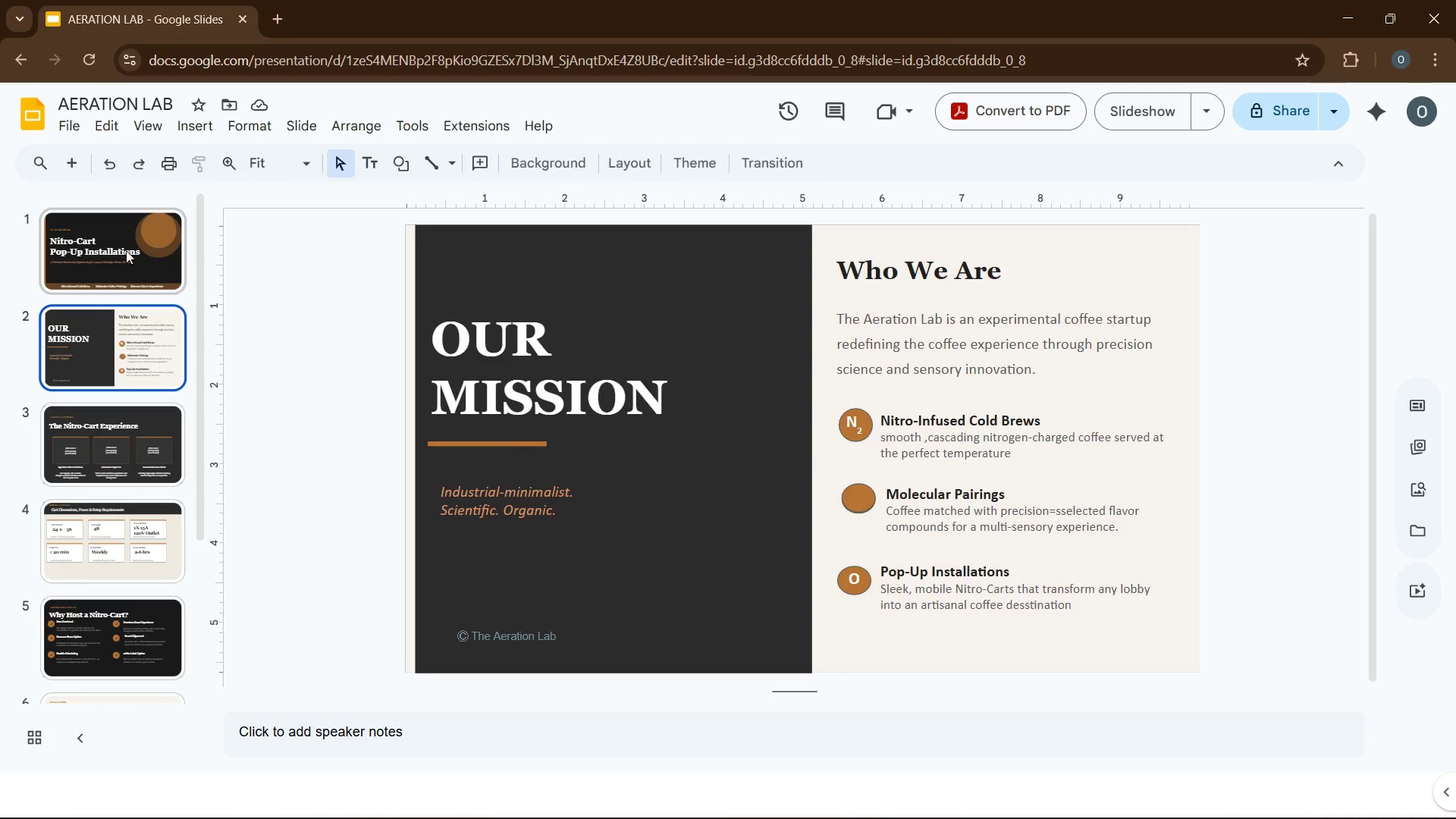 
left_click([126, 250])
 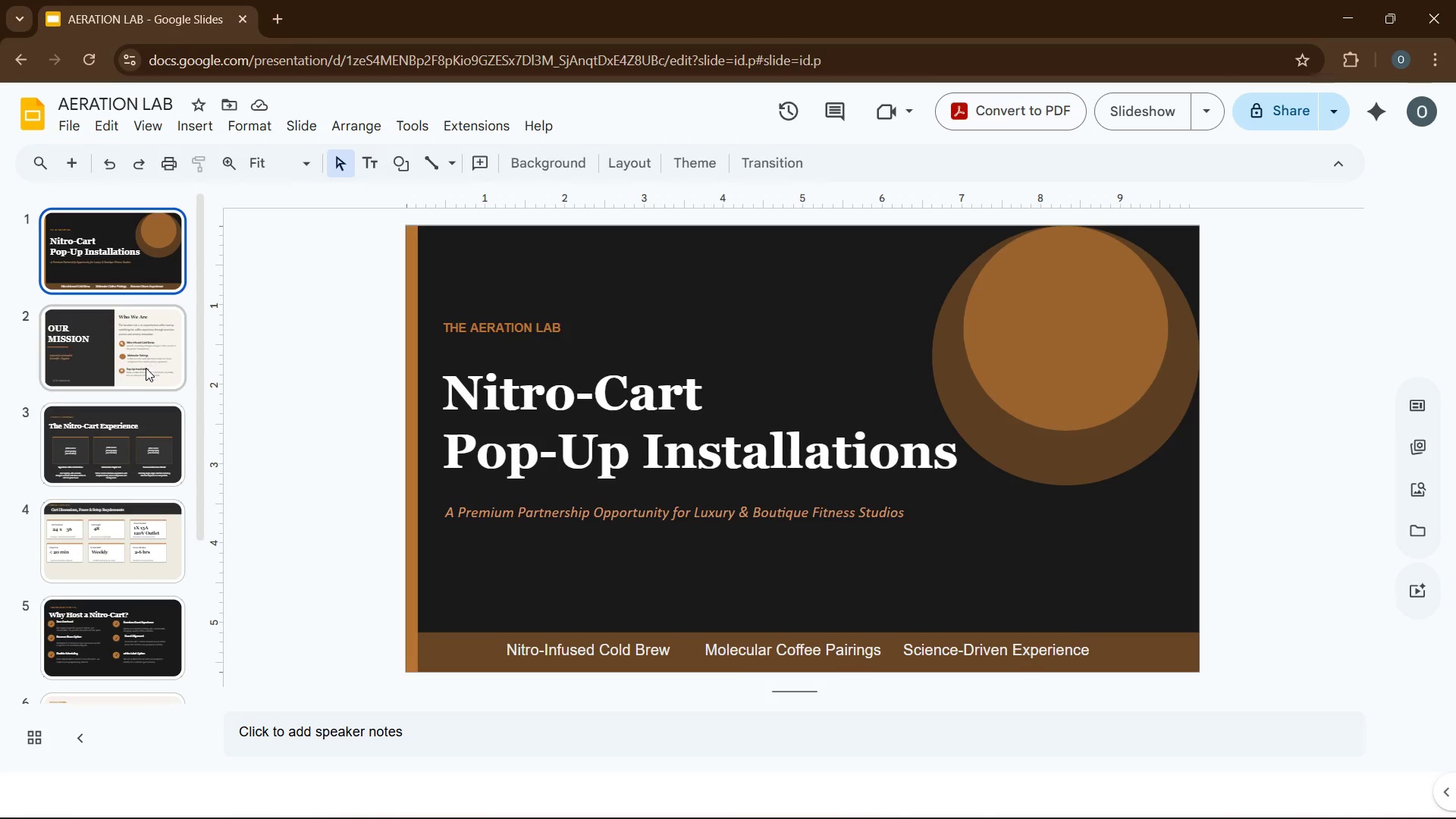 
scroll: coordinate [146, 370], scroll_direction: down, amount: 3.0
 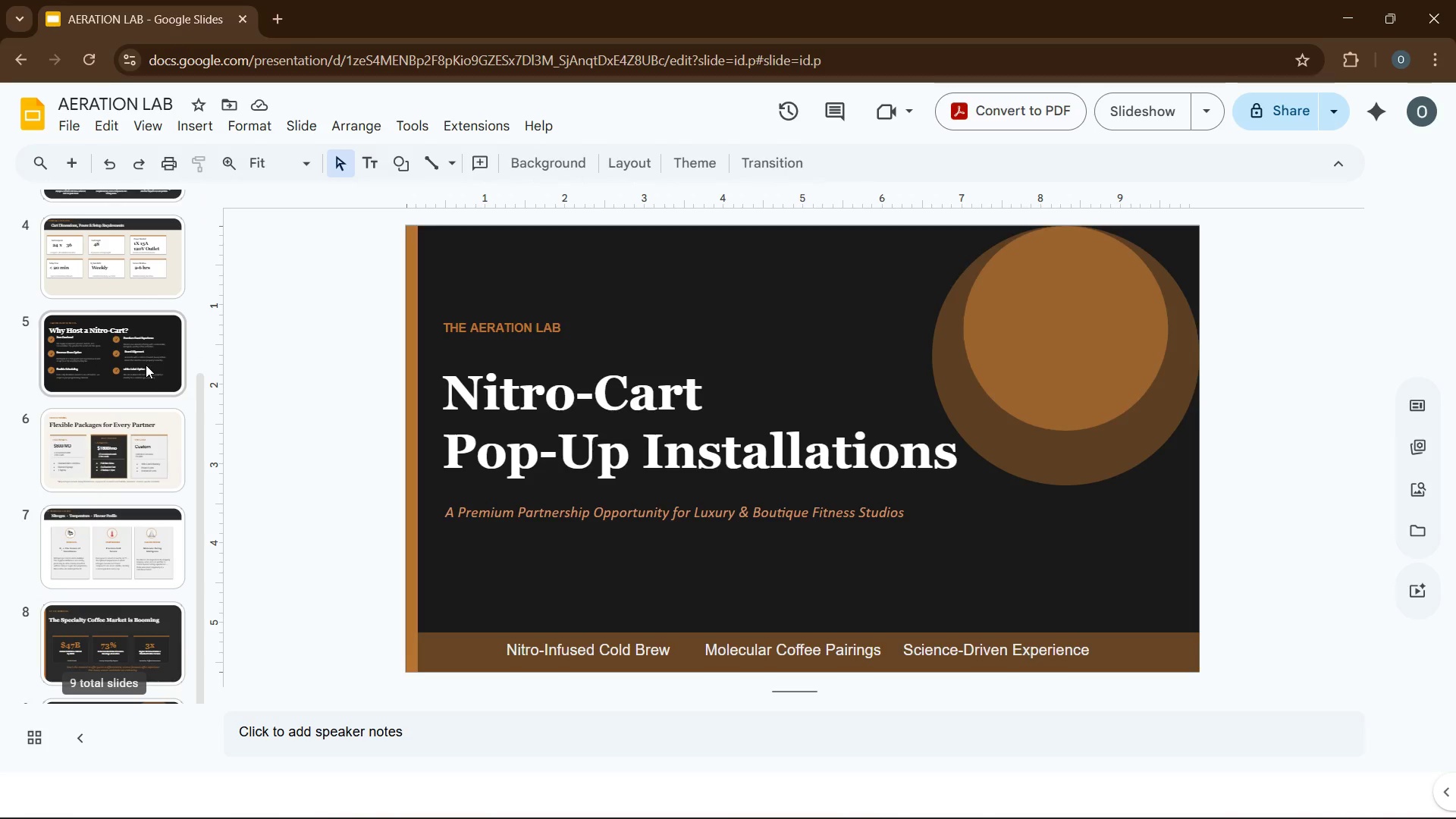 
left_click([146, 365])
 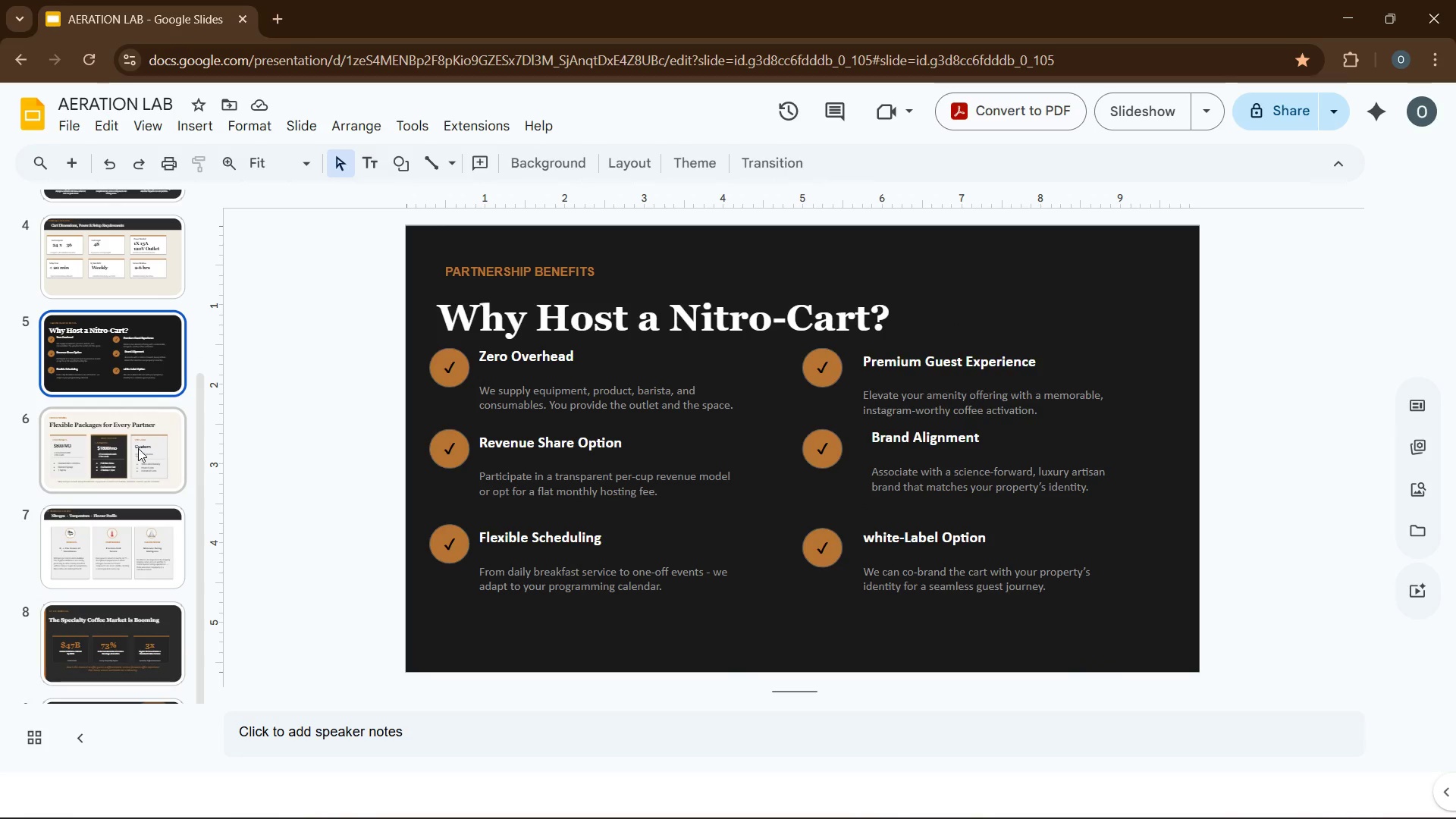 
left_click([136, 454])
 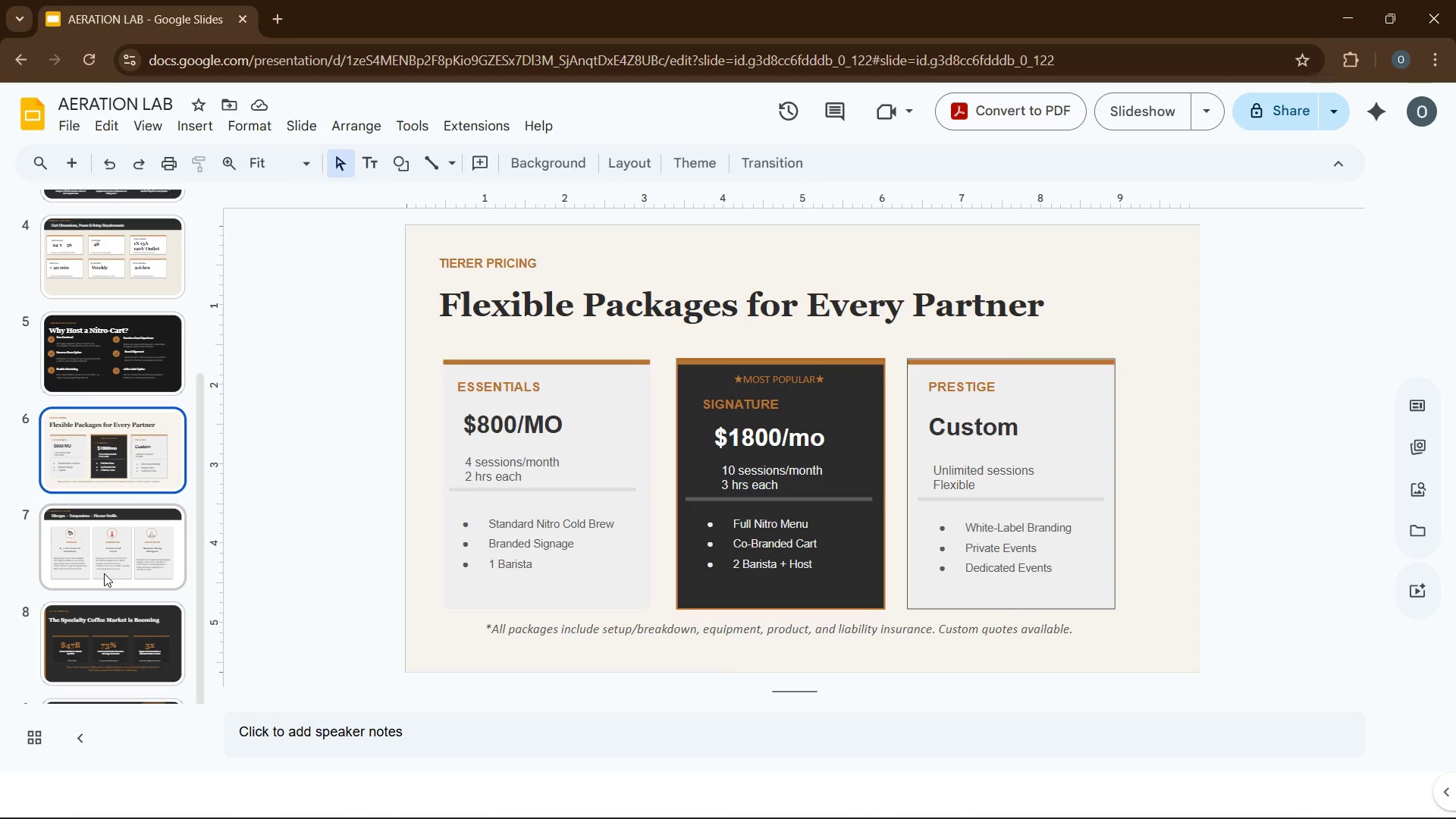 
left_click([104, 573])
 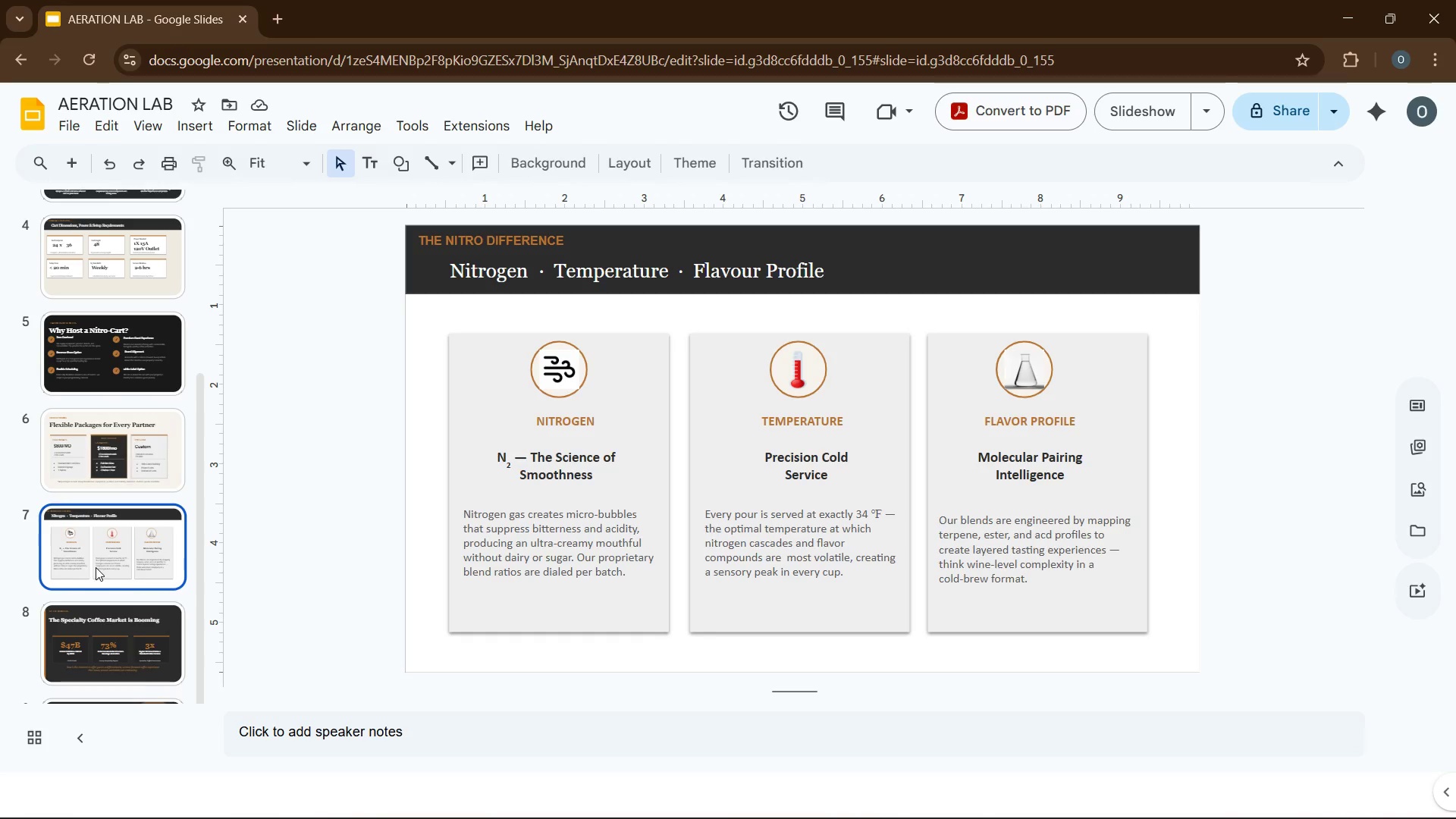 
left_click([97, 562])
 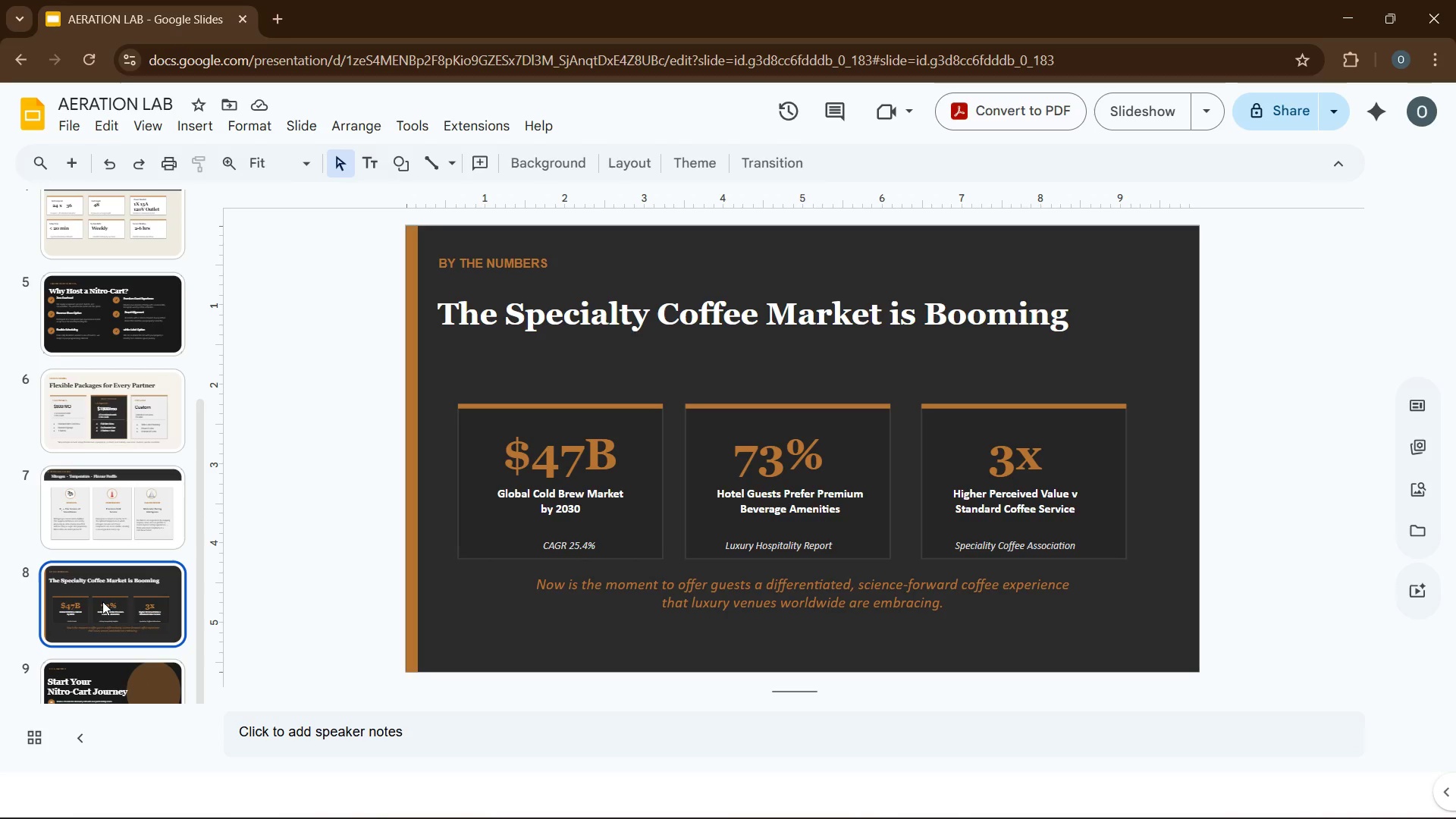 
scroll: coordinate [96, 567], scroll_direction: down, amount: 2.0
 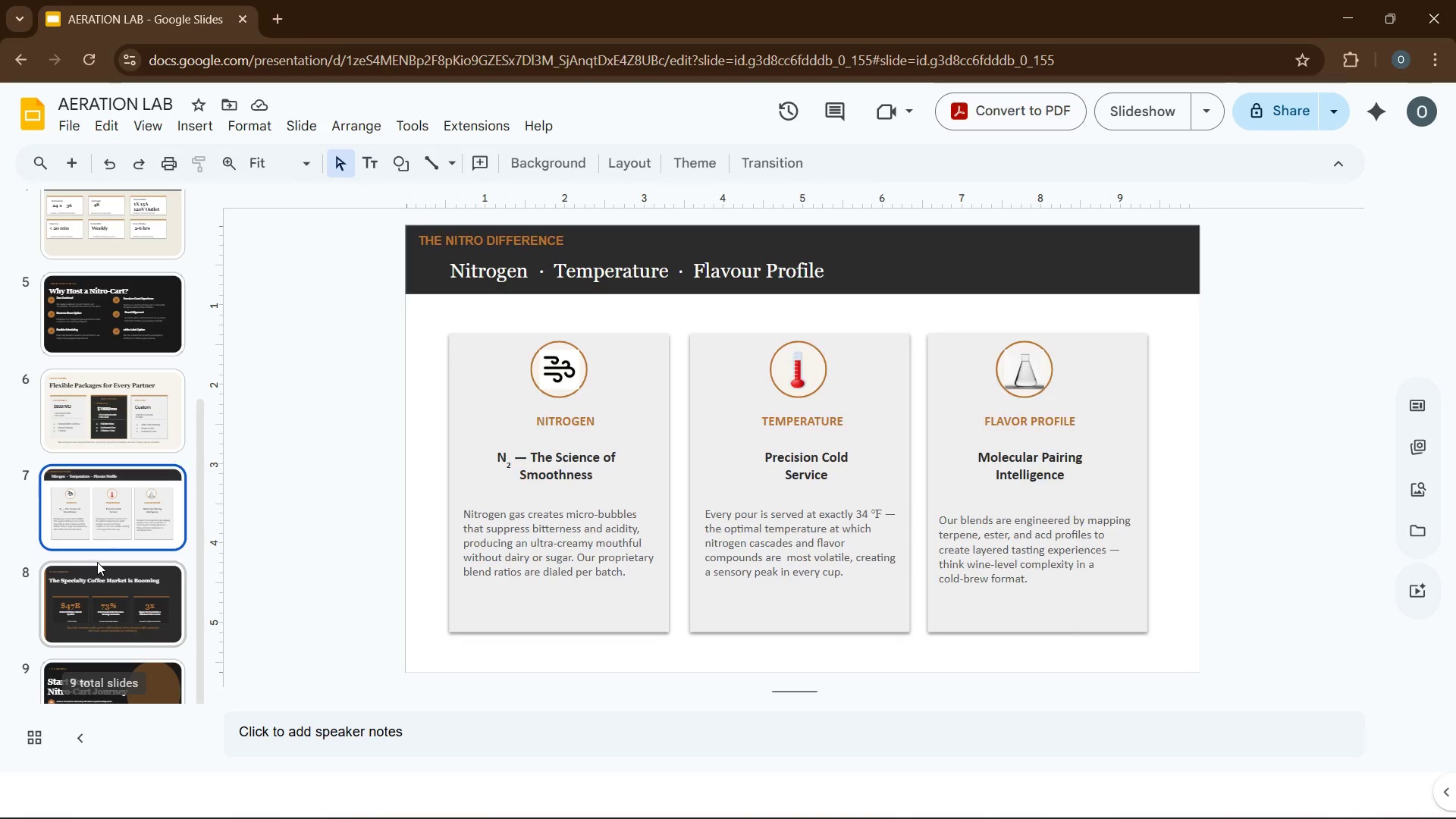 
left_click([102, 601])
 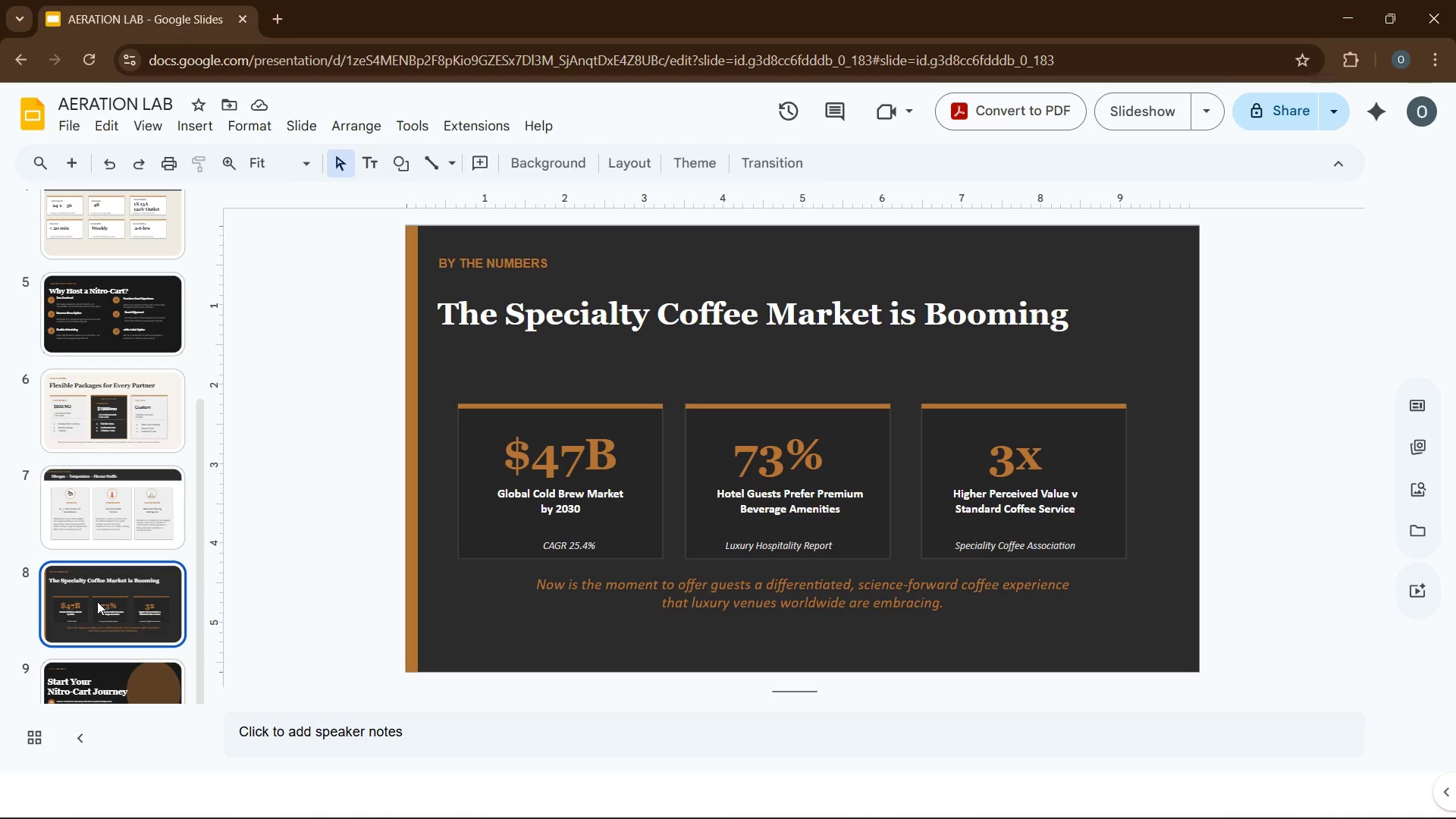 
scroll: coordinate [97, 601], scroll_direction: down, amount: 4.0
 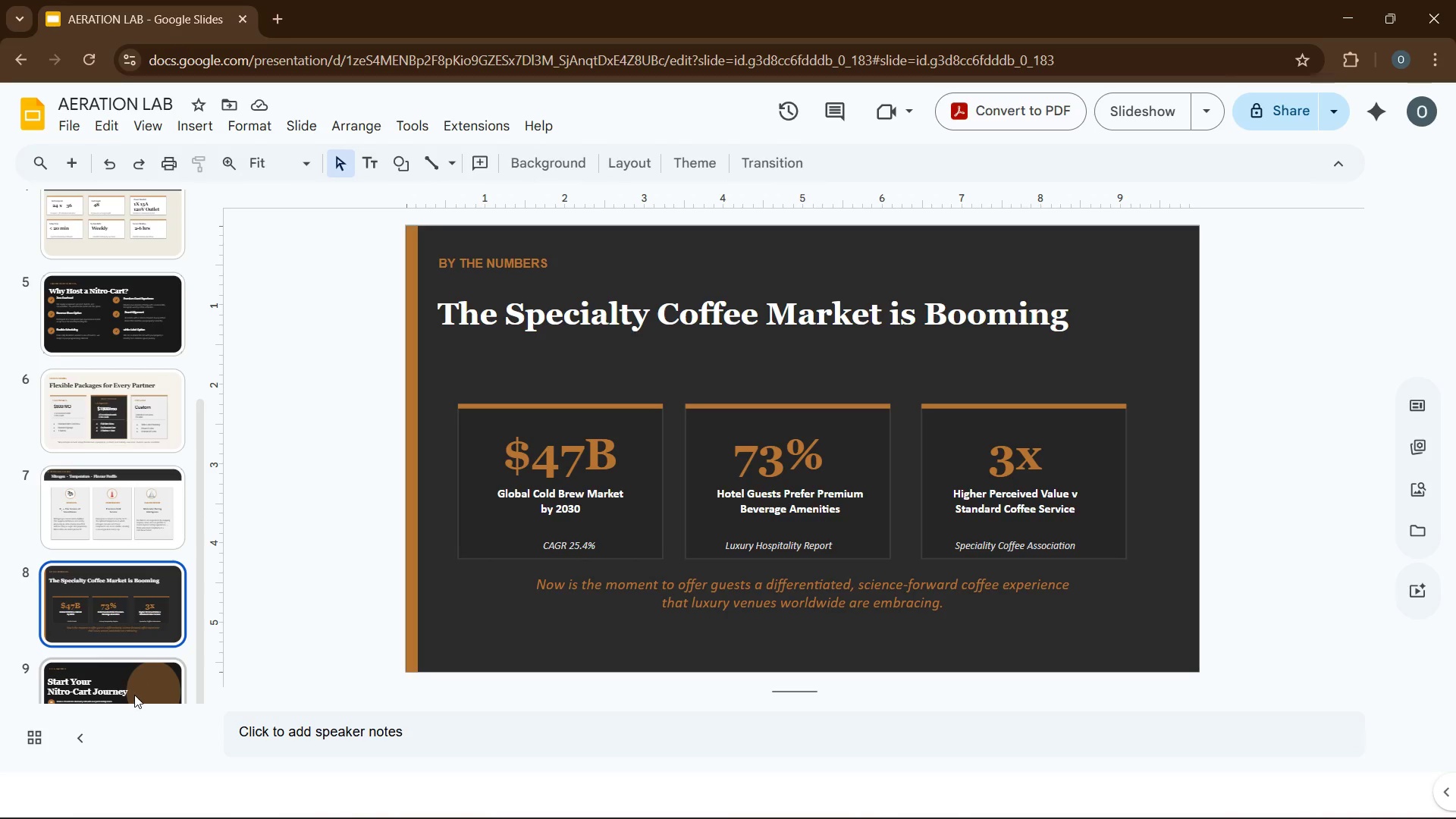 
double_click([134, 682])
 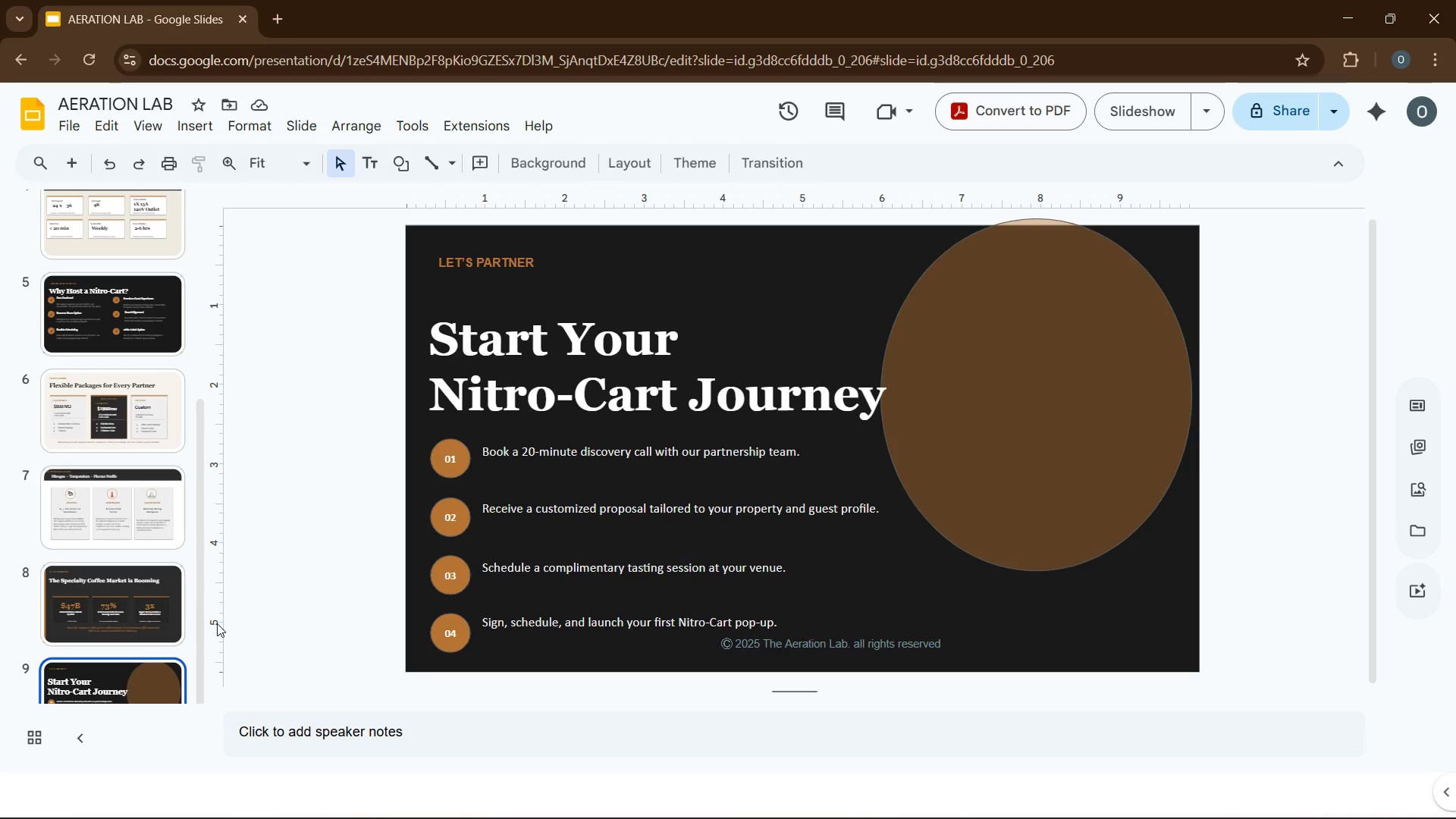 
wait(19.45)
 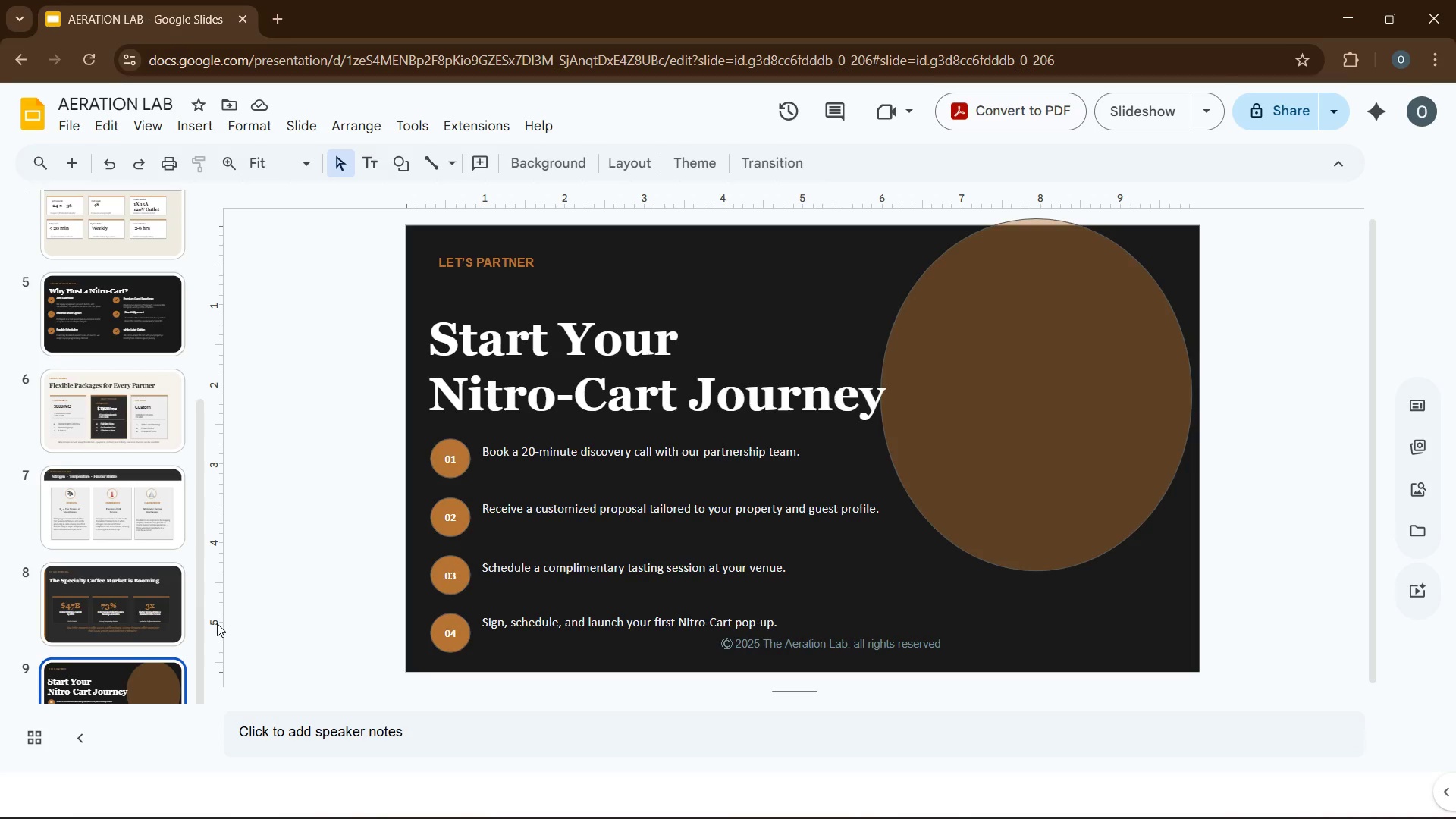 
left_click([204, 135])
 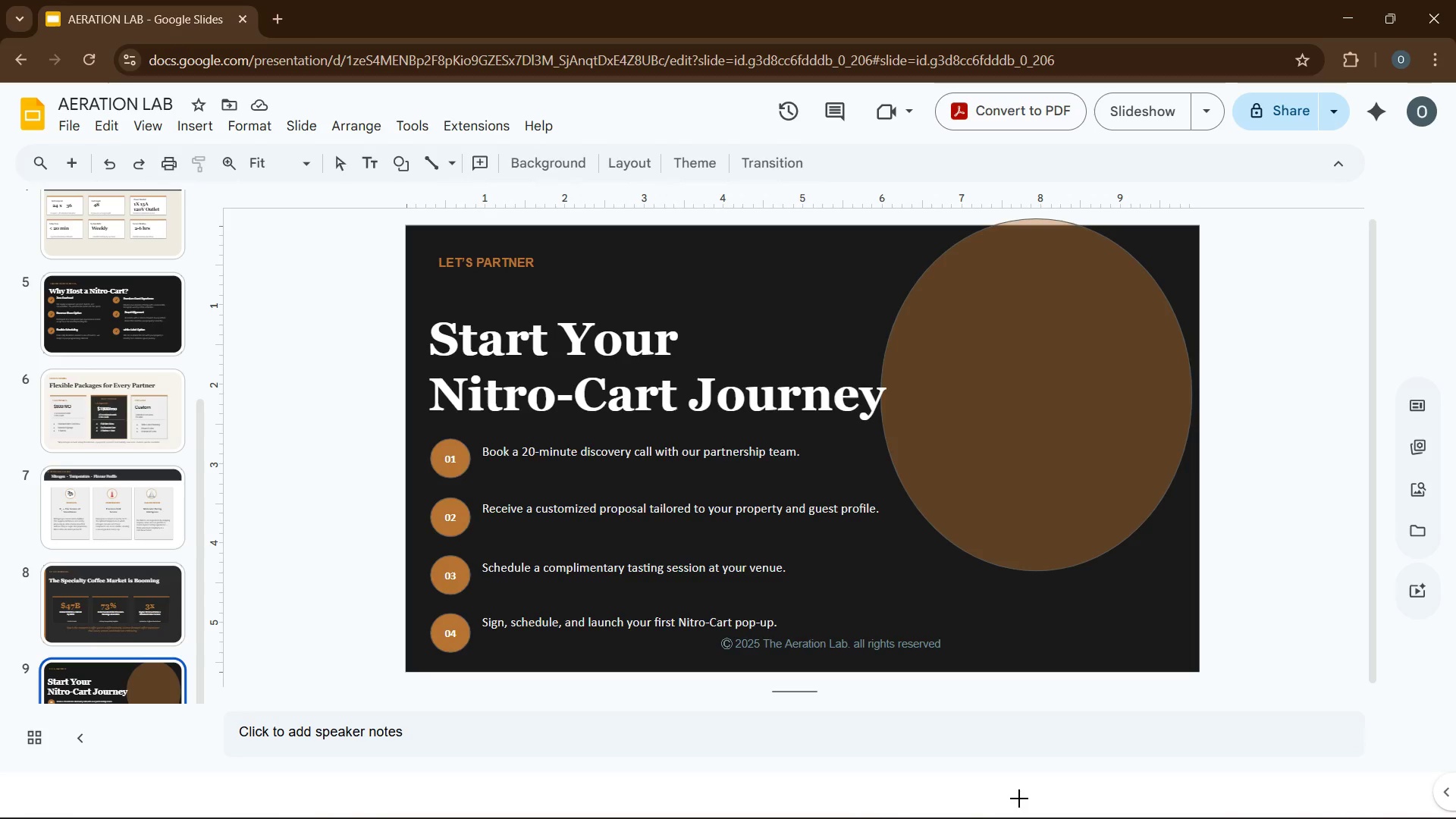 
wait(9.31)
 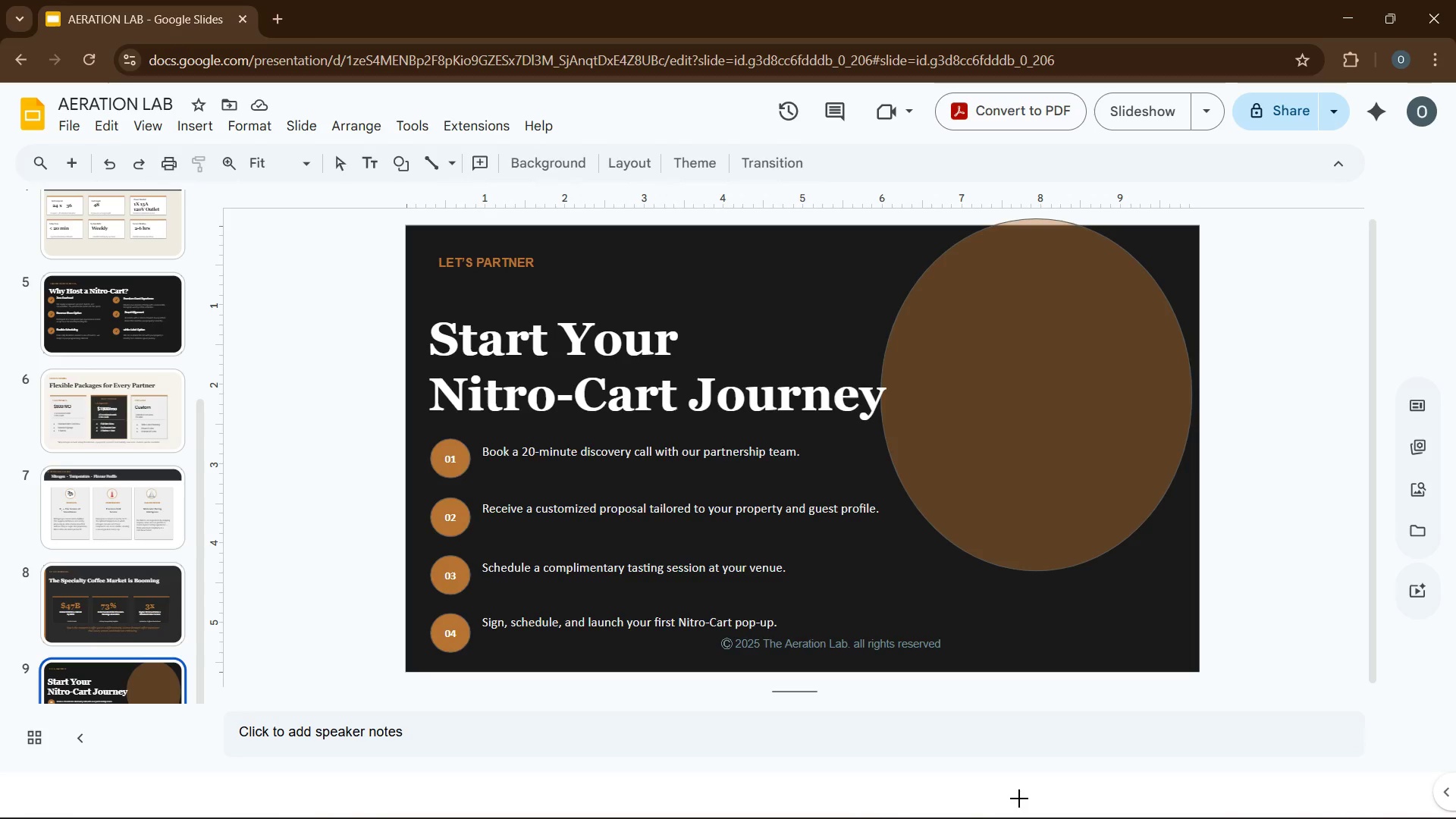 
left_click_drag(start_coordinate=[971, 332], to_coordinate=[1106, 486])
 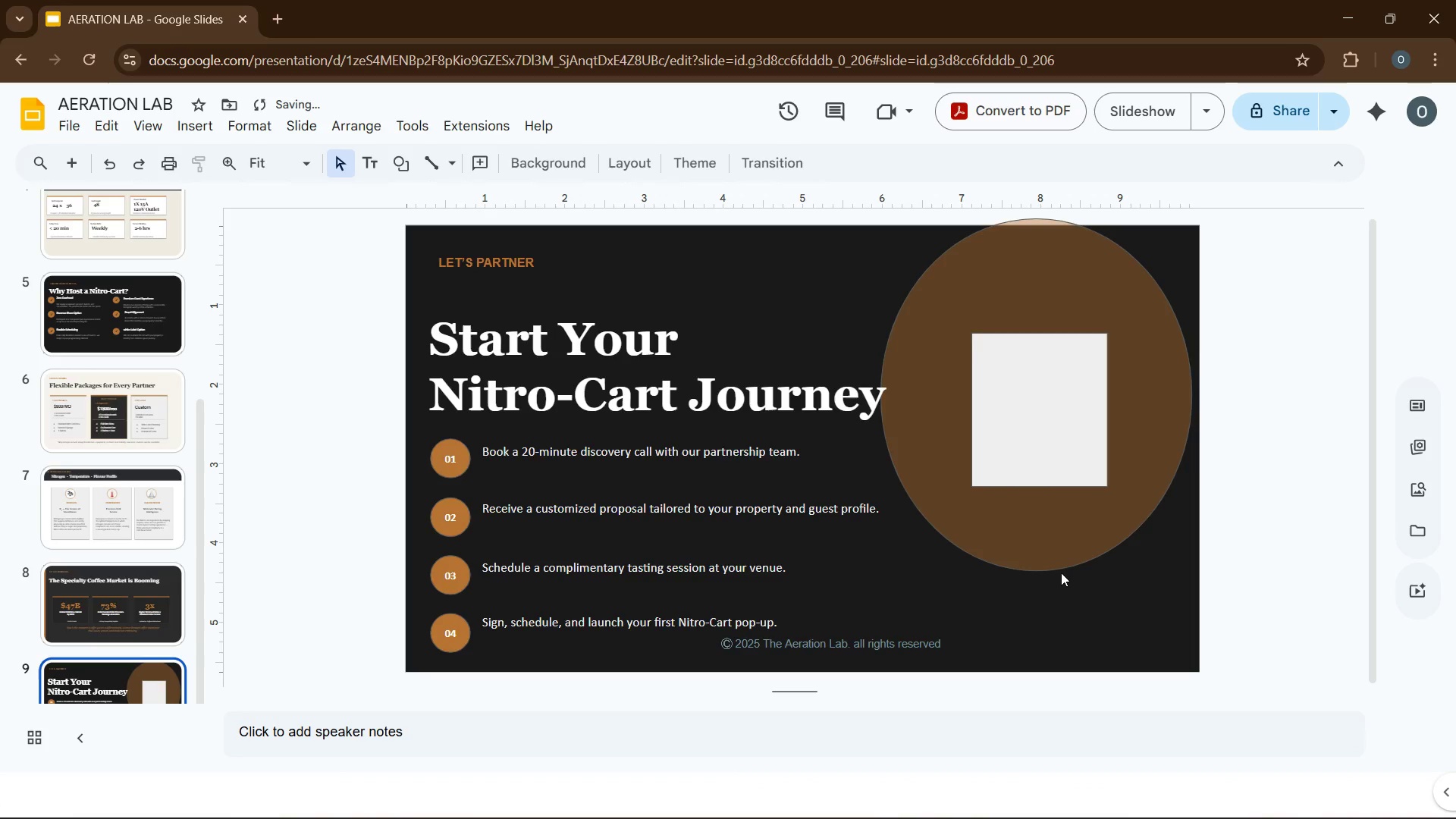 
double_click([1061, 569])
 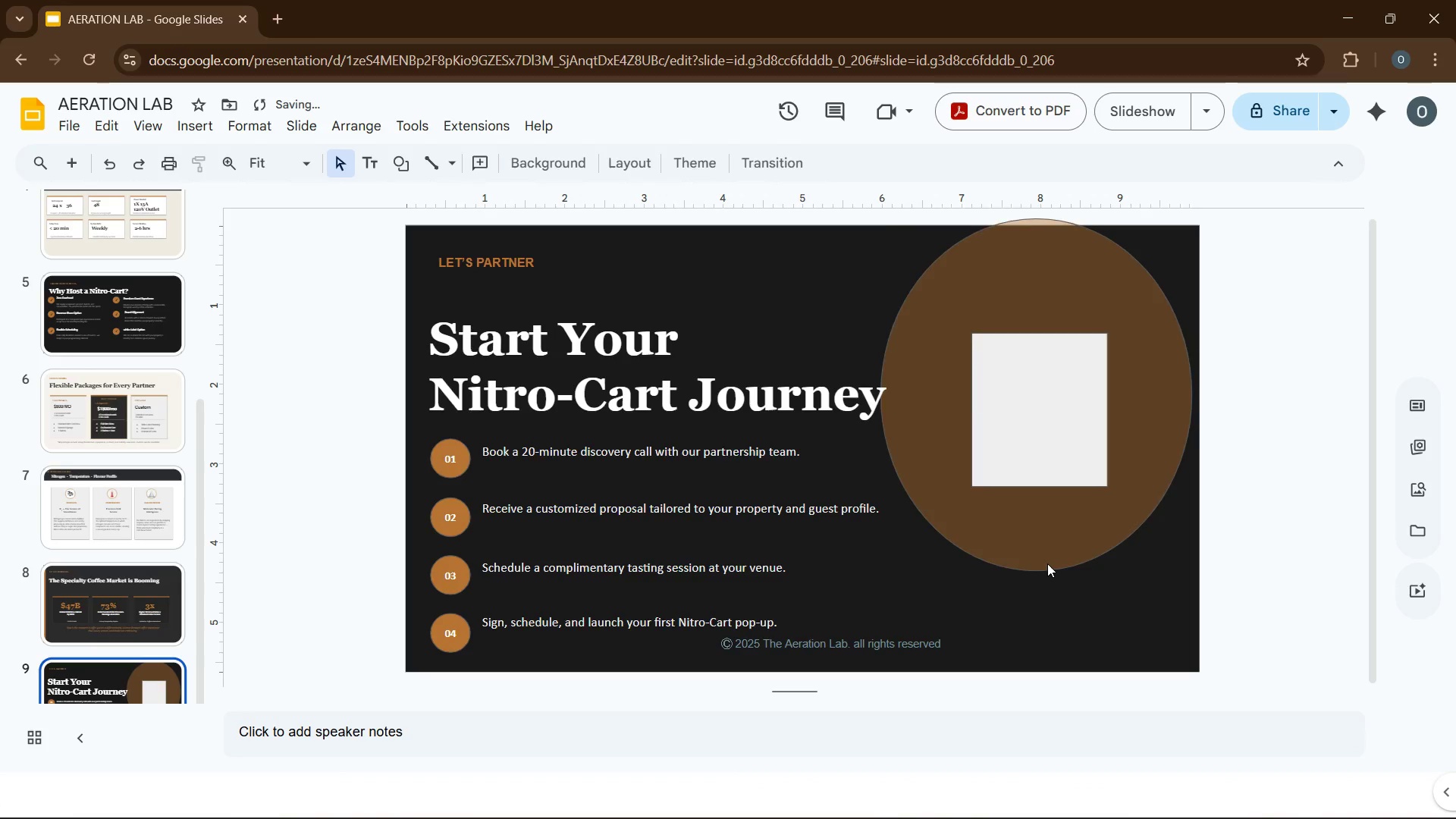 
left_click([1047, 563])
 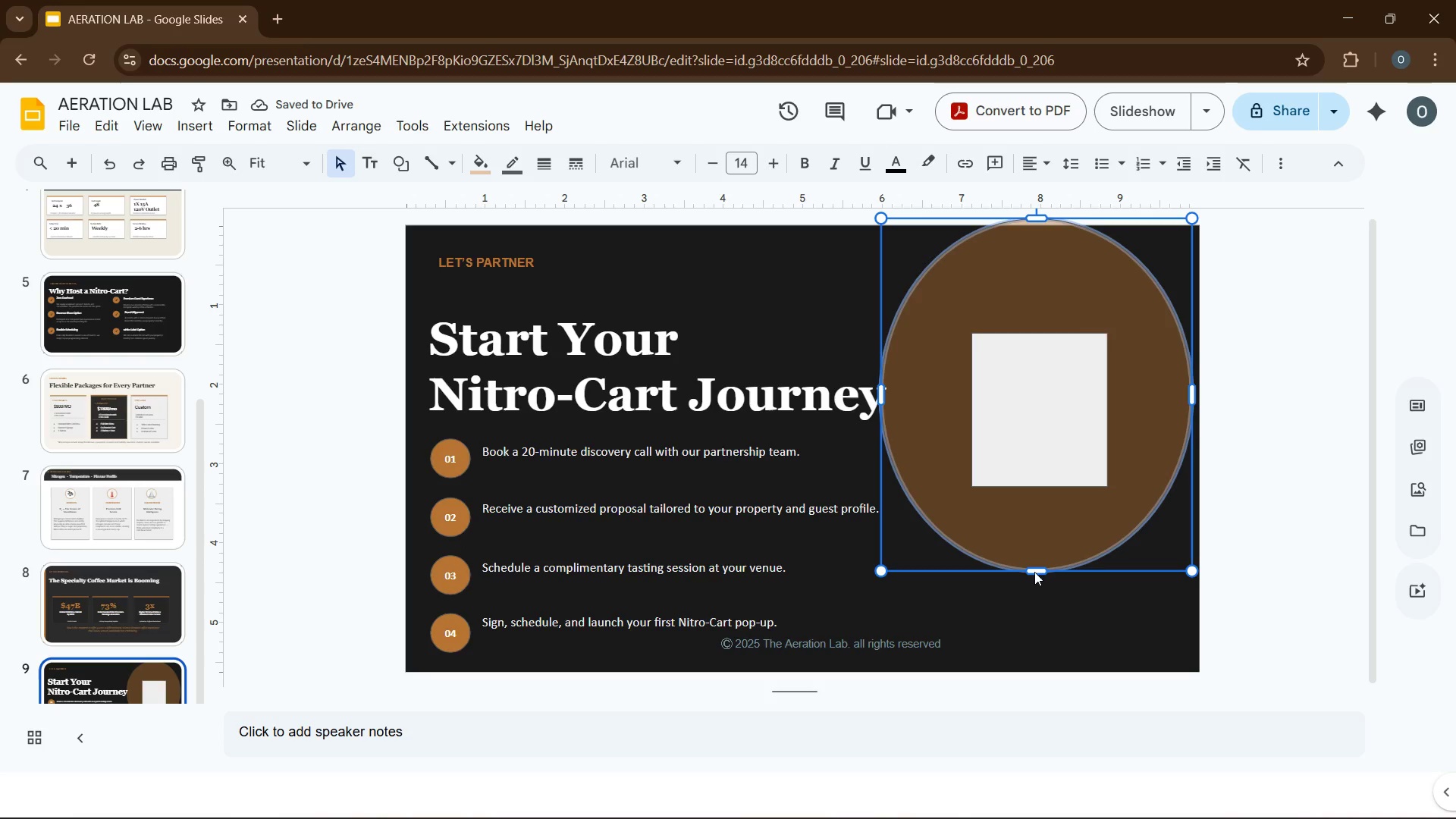 
left_click([1031, 570])
 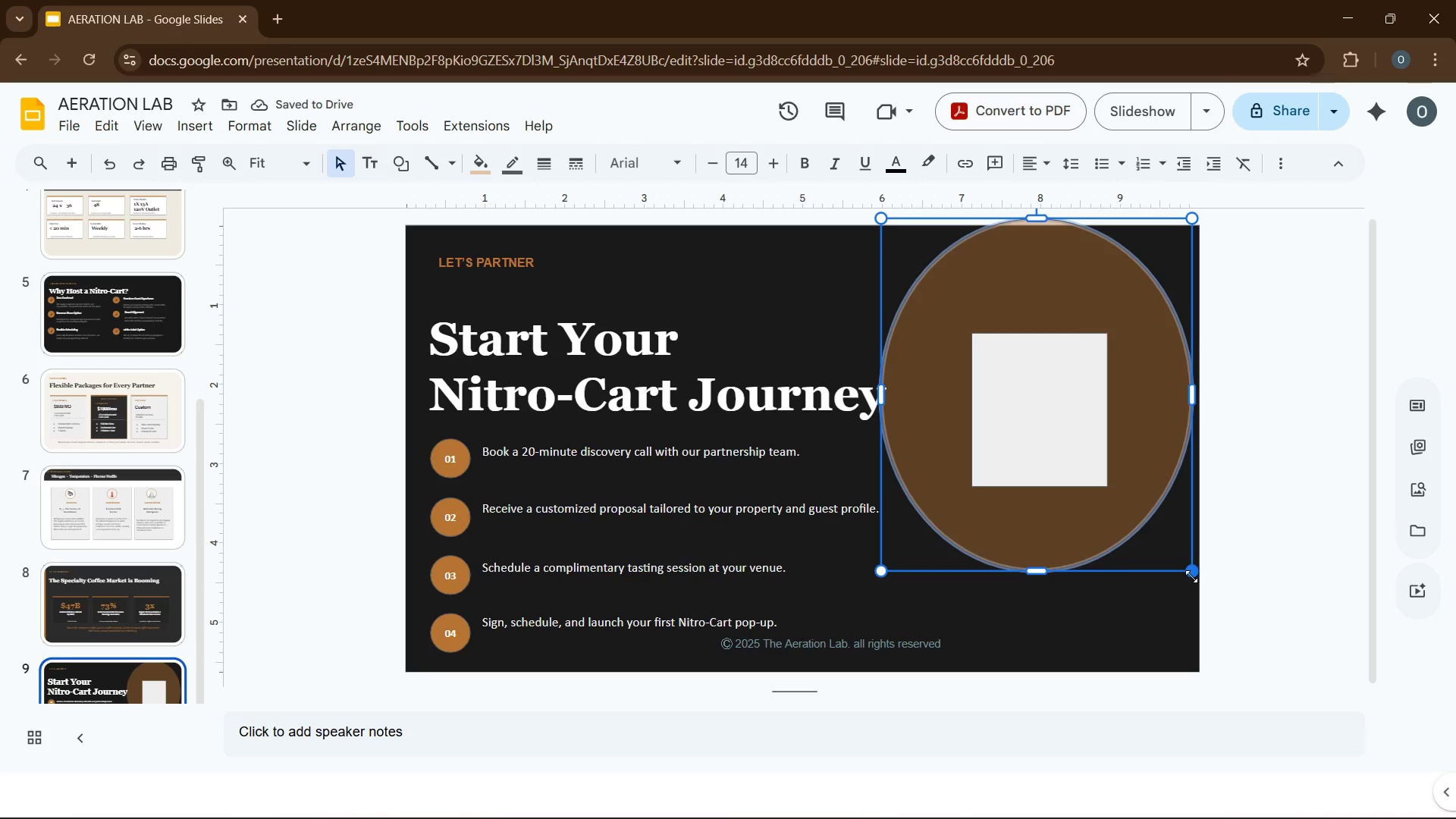 
left_click_drag(start_coordinate=[1191, 576], to_coordinate=[1234, 639])
 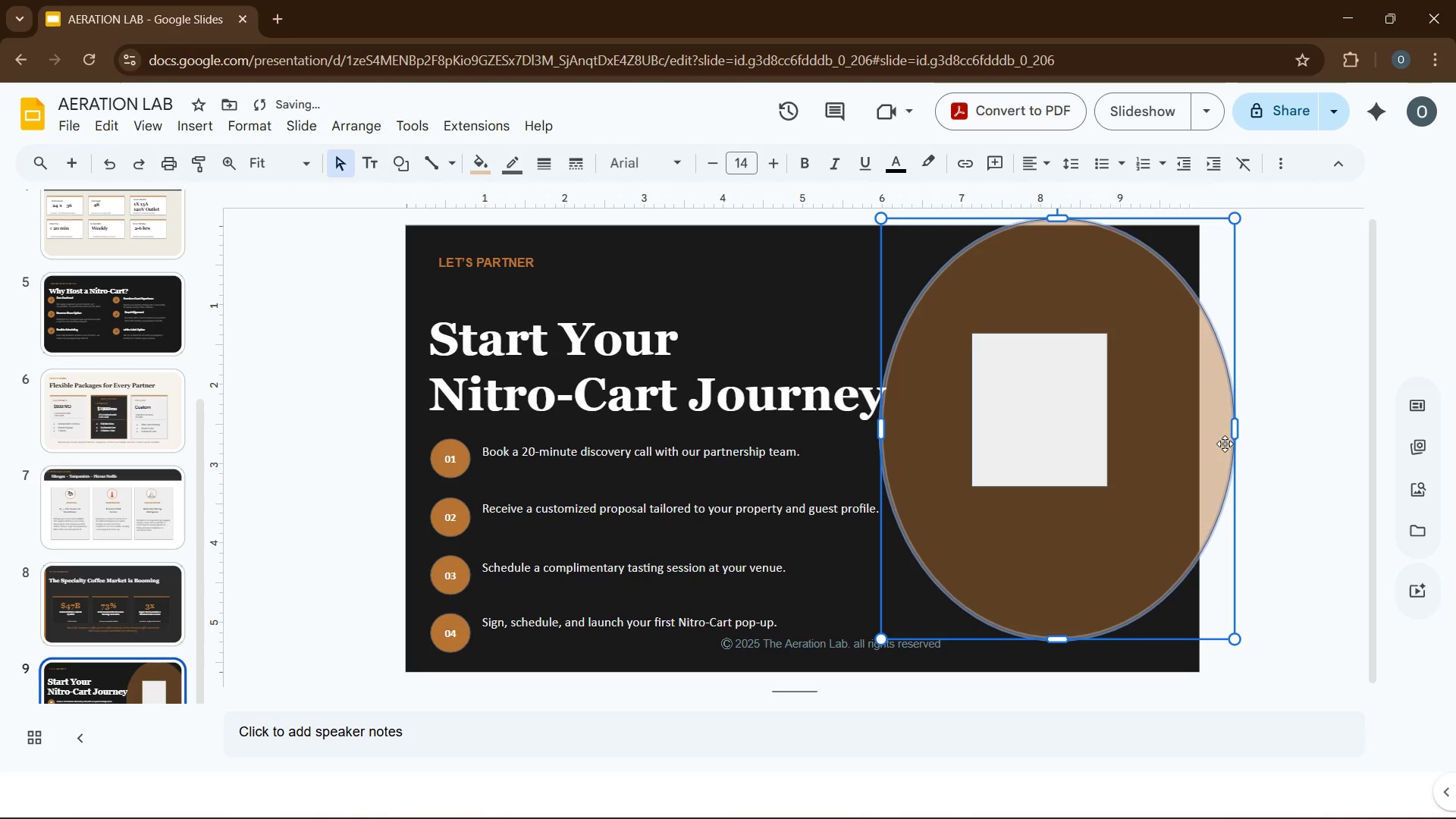 
left_click_drag(start_coordinate=[1236, 430], to_coordinate=[1196, 463])
 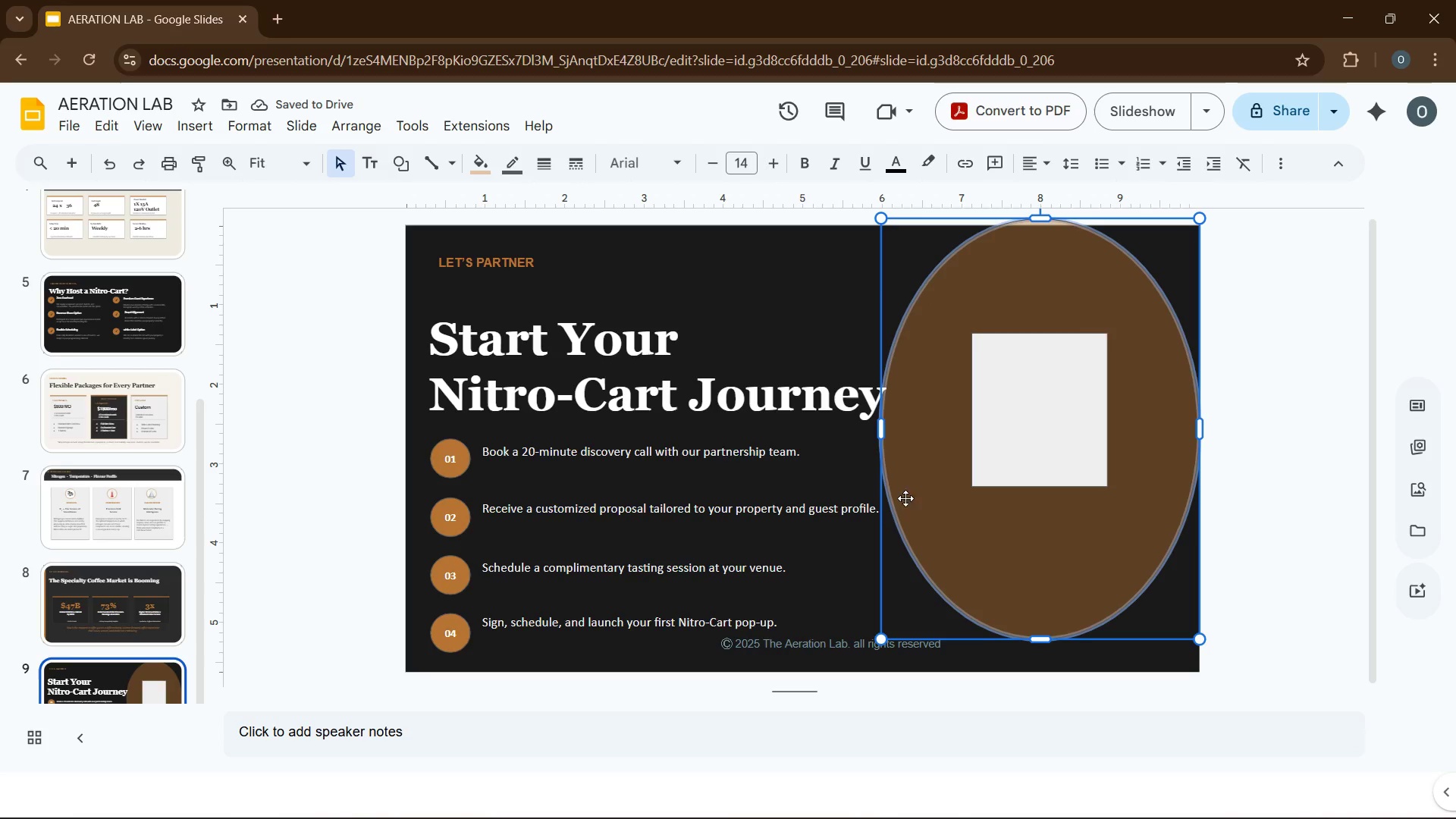 
left_click_drag(start_coordinate=[880, 436], to_coordinate=[846, 465])
 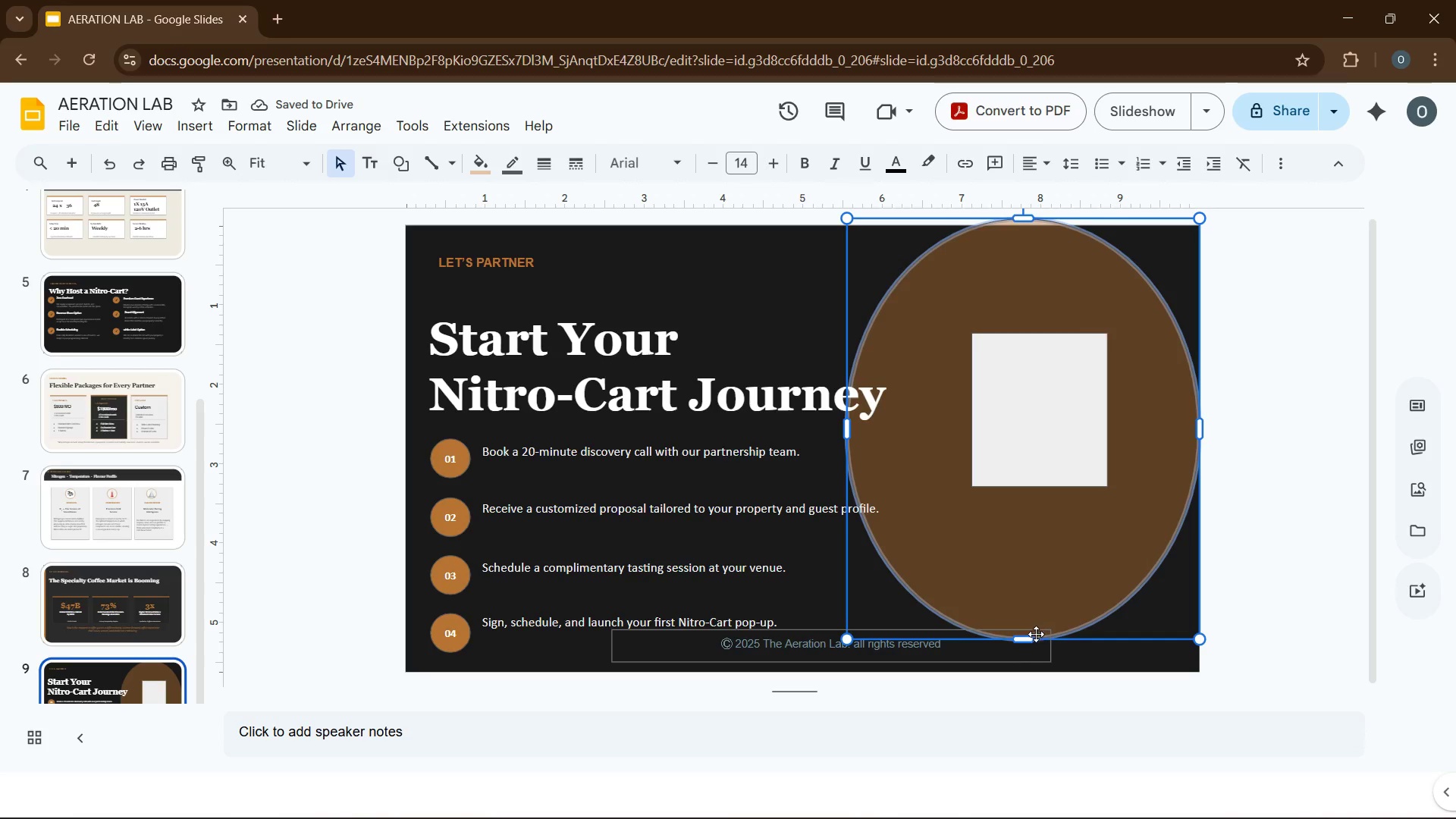 
left_click_drag(start_coordinate=[1026, 640], to_coordinate=[1109, 684])
 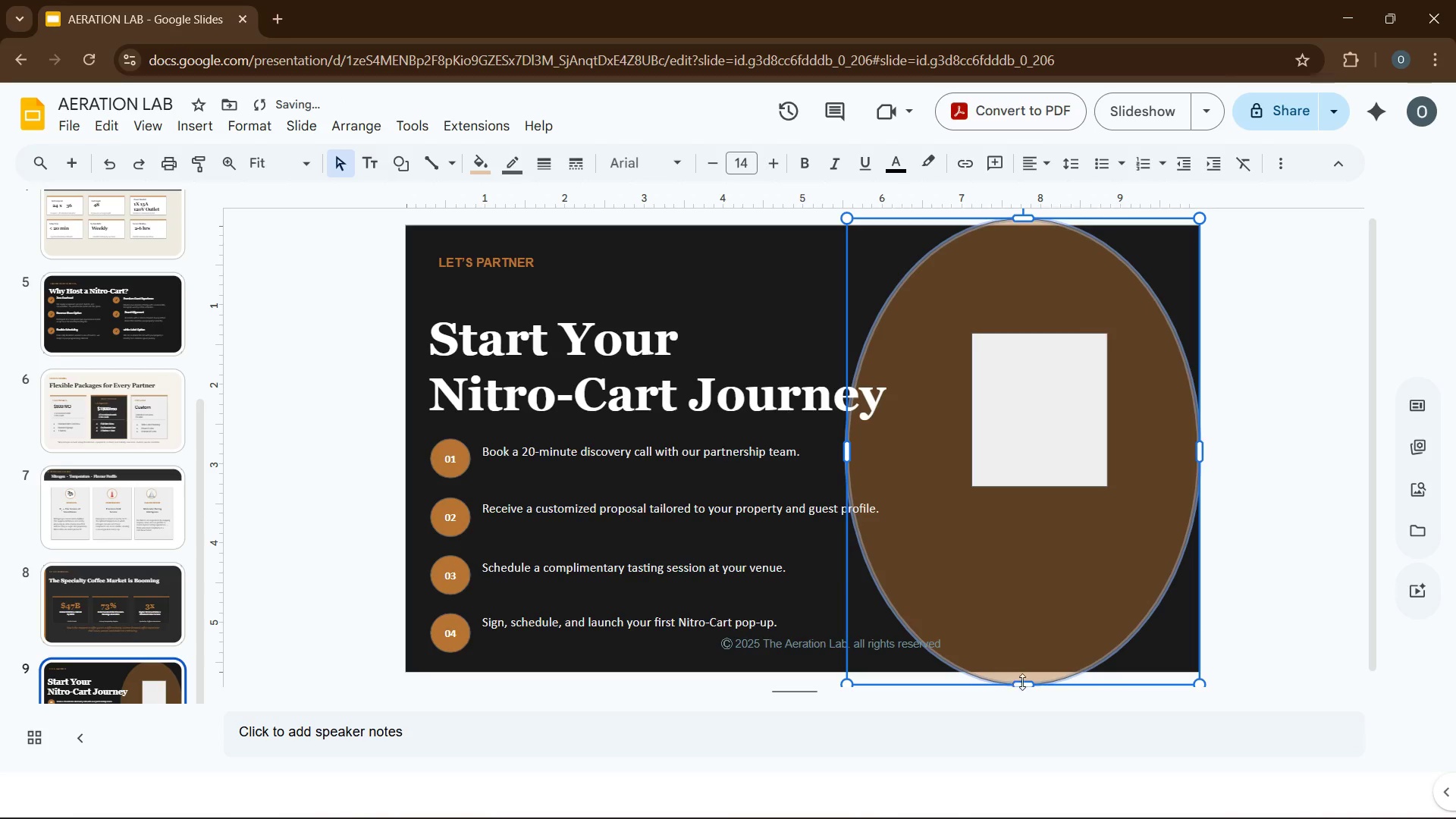 
left_click_drag(start_coordinate=[1027, 684], to_coordinate=[1033, 672])
 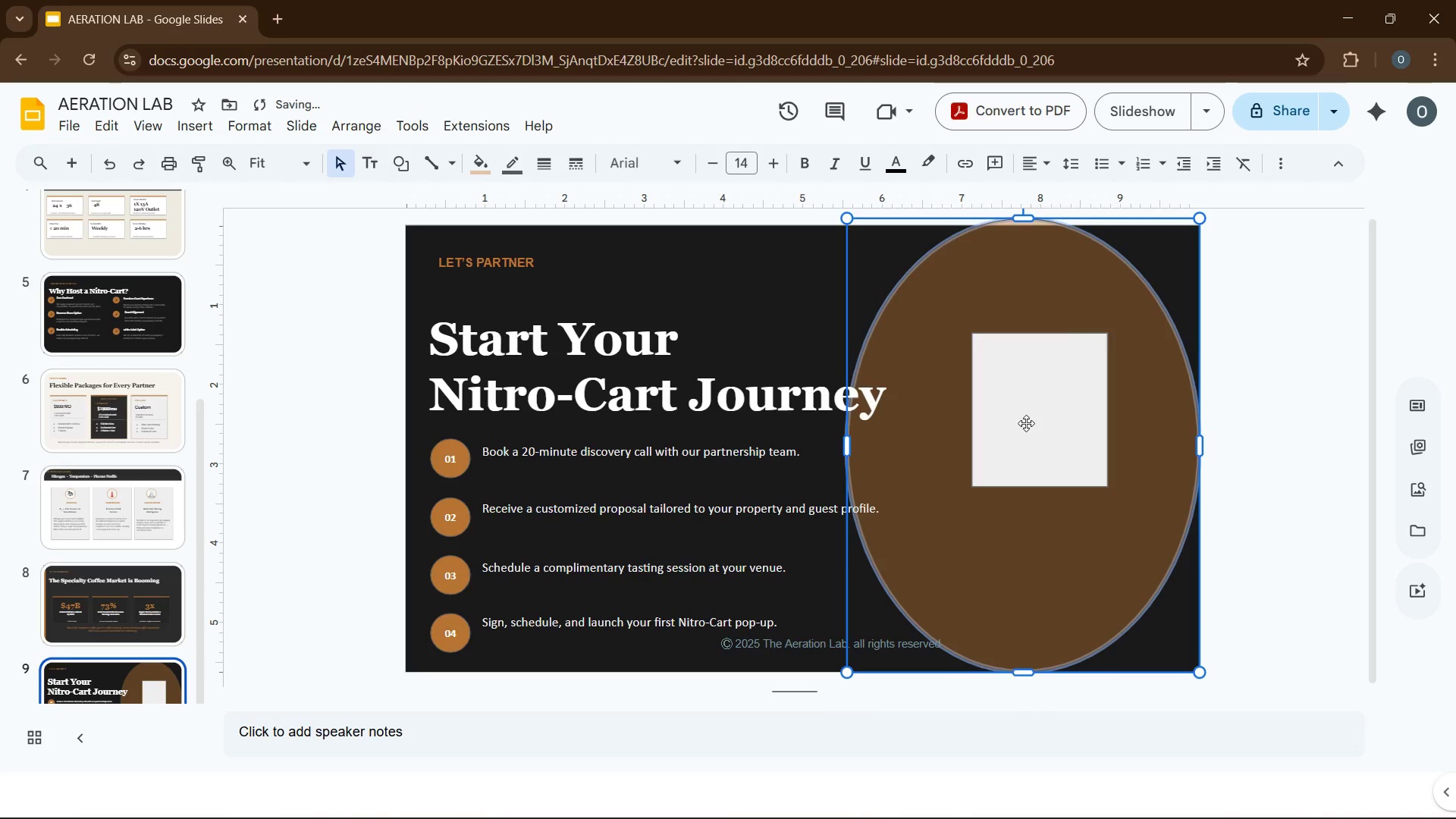 
left_click_drag(start_coordinate=[1033, 413], to_coordinate=[1037, 487])
 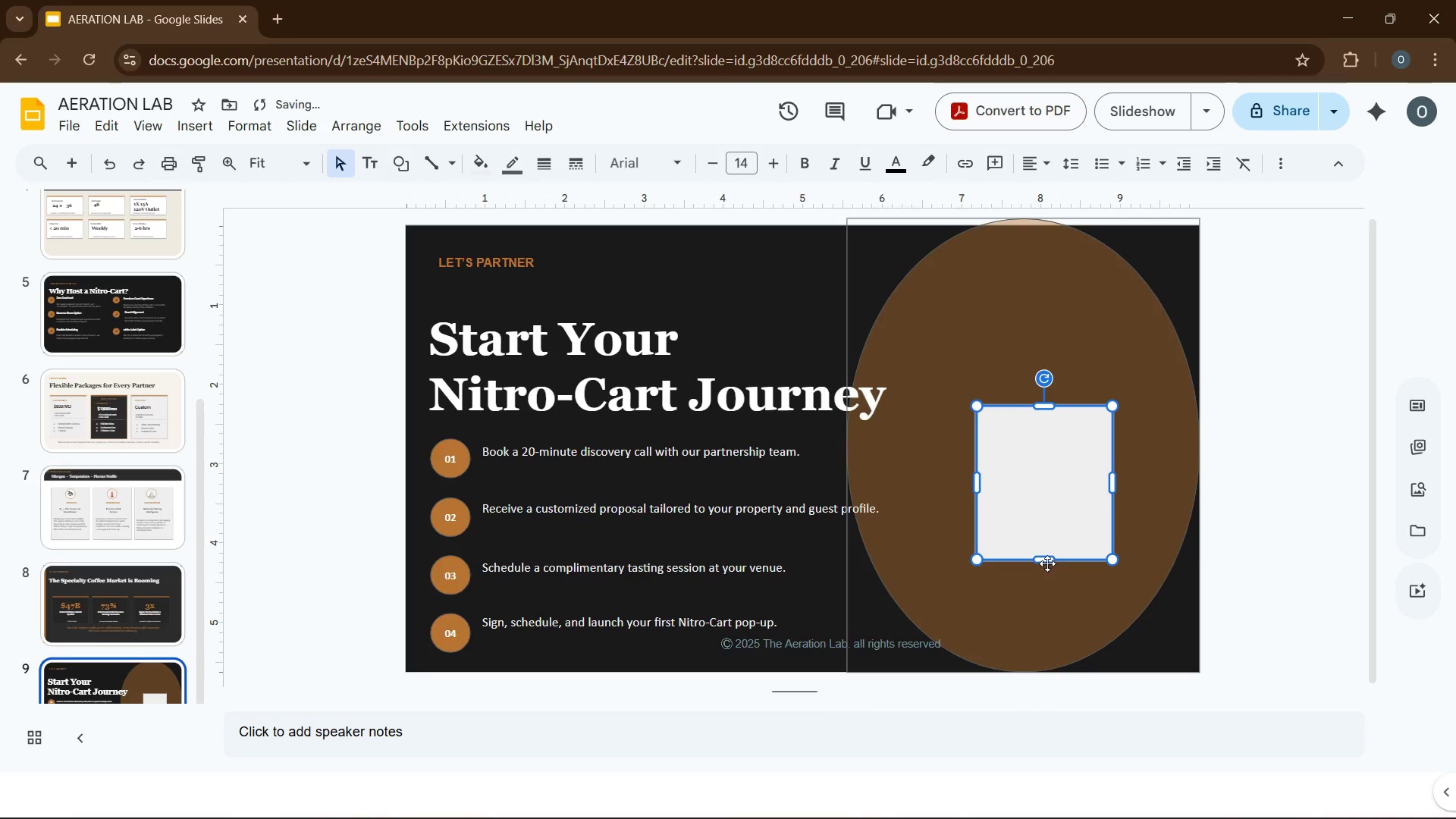 
left_click_drag(start_coordinate=[1043, 560], to_coordinate=[1037, 637])
 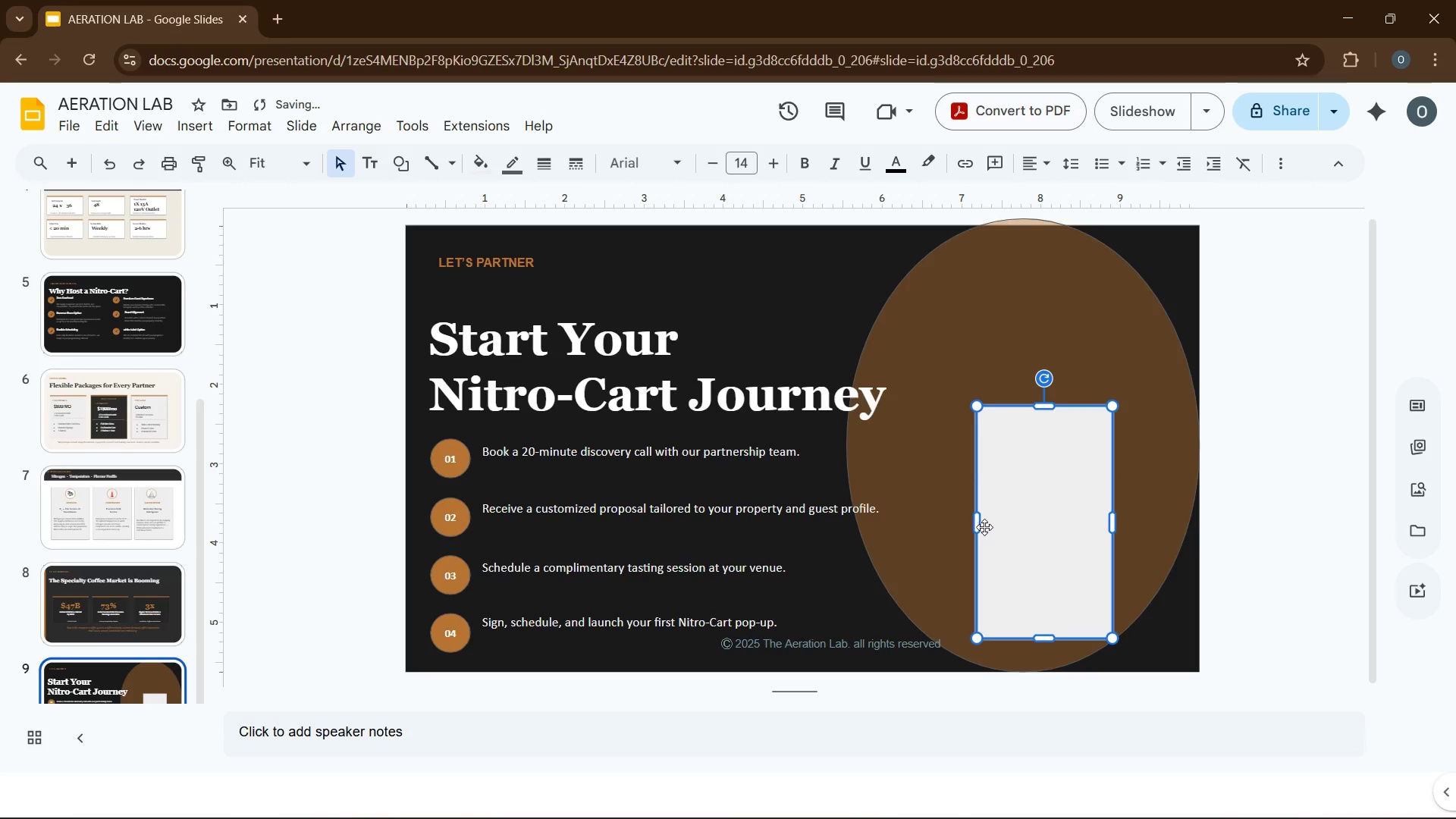 
left_click_drag(start_coordinate=[977, 527], to_coordinate=[961, 526])
 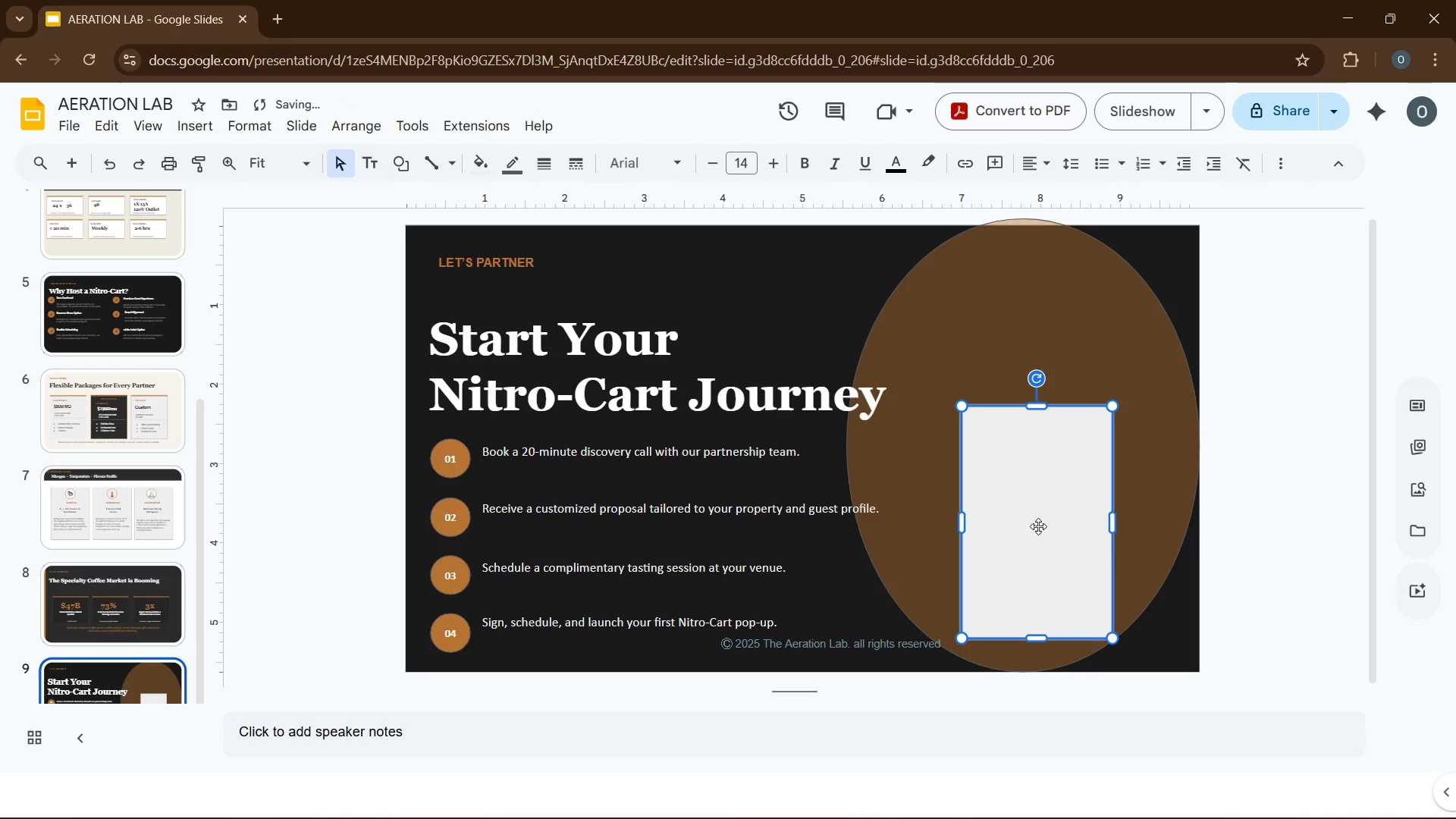 
left_click_drag(start_coordinate=[1038, 526], to_coordinate=[1028, 504])
 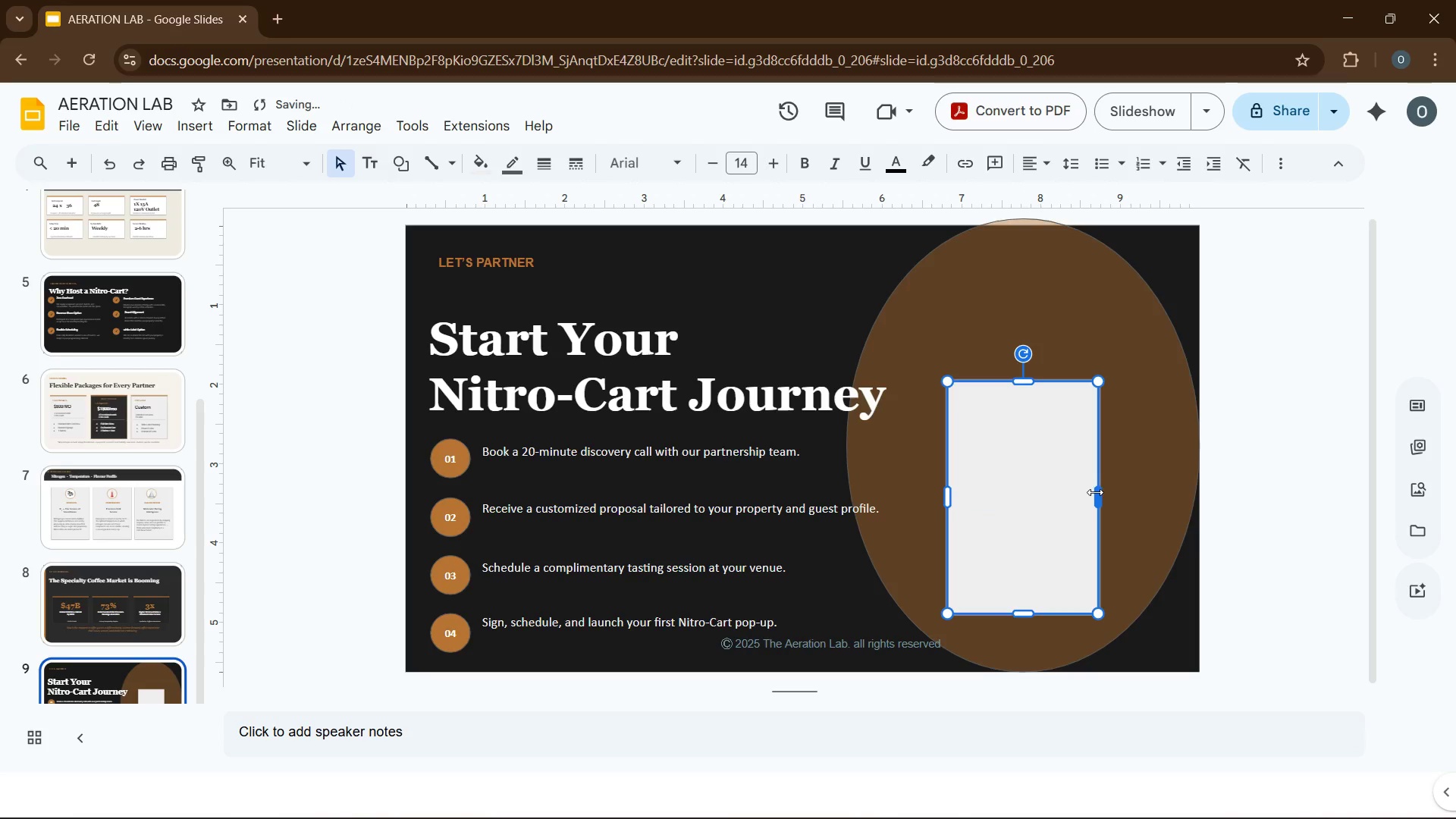 
left_click_drag(start_coordinate=[1100, 496], to_coordinate=[1110, 497])
 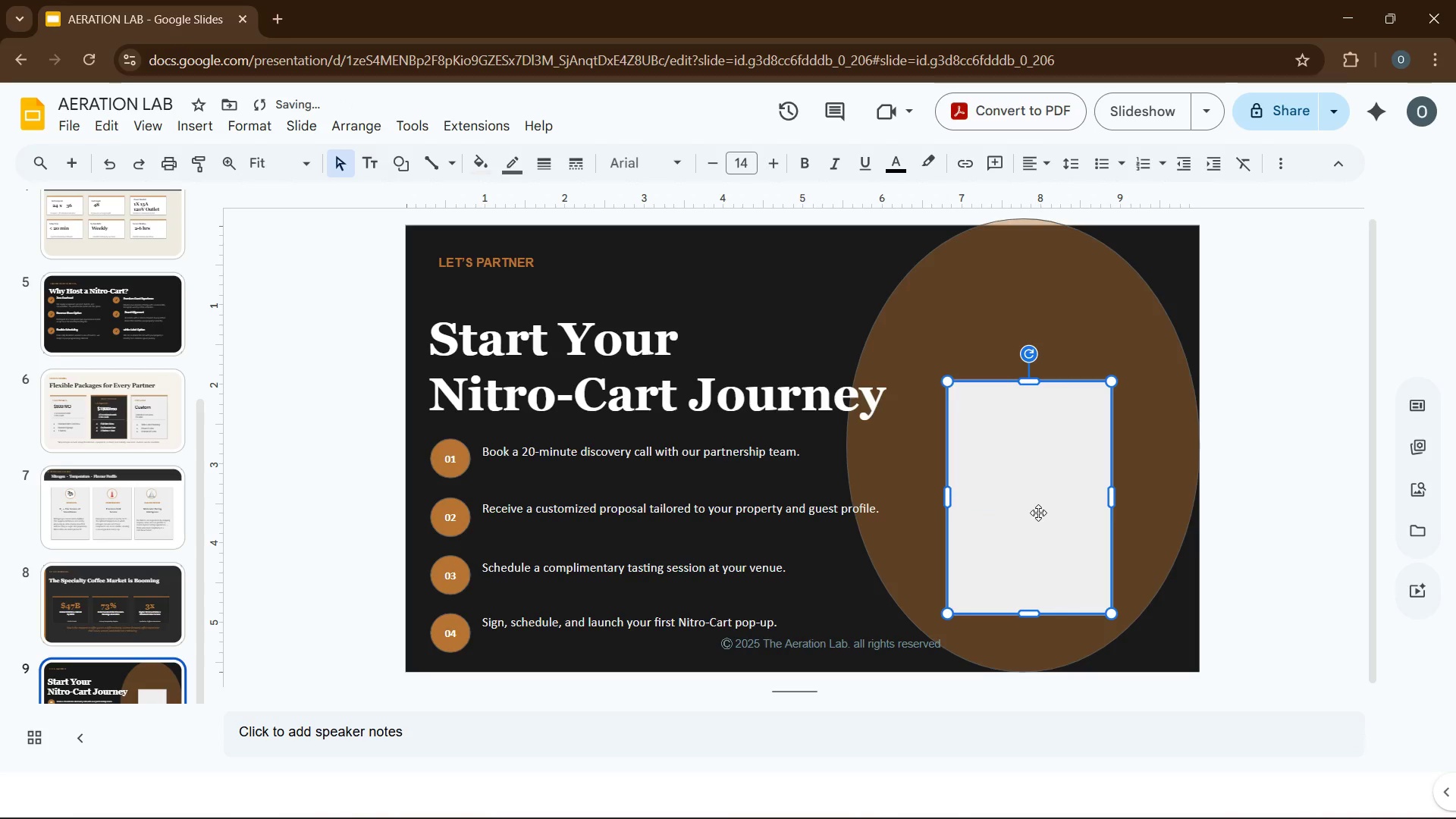 
left_click([1038, 513])
 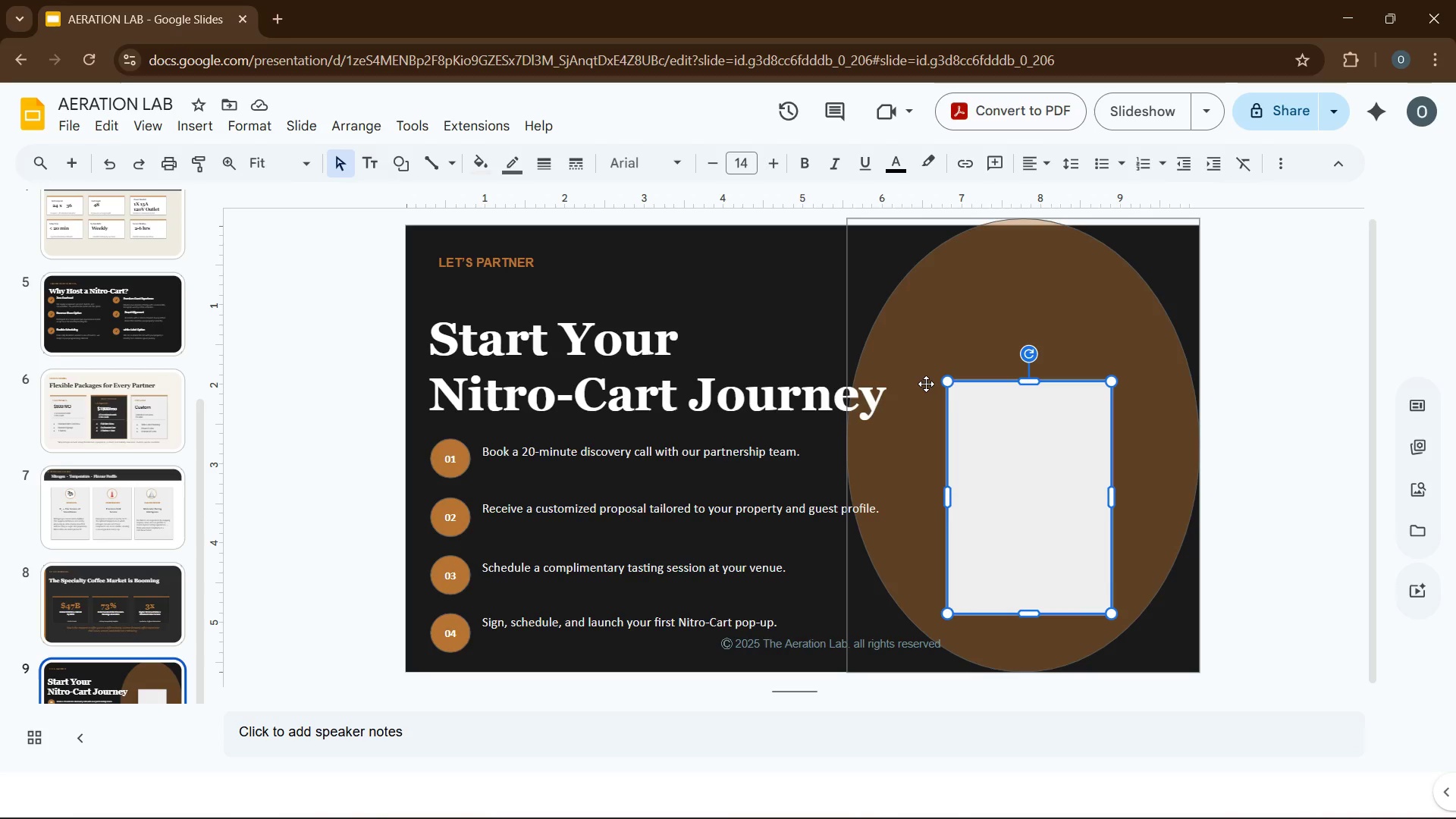 
wait(11.91)
 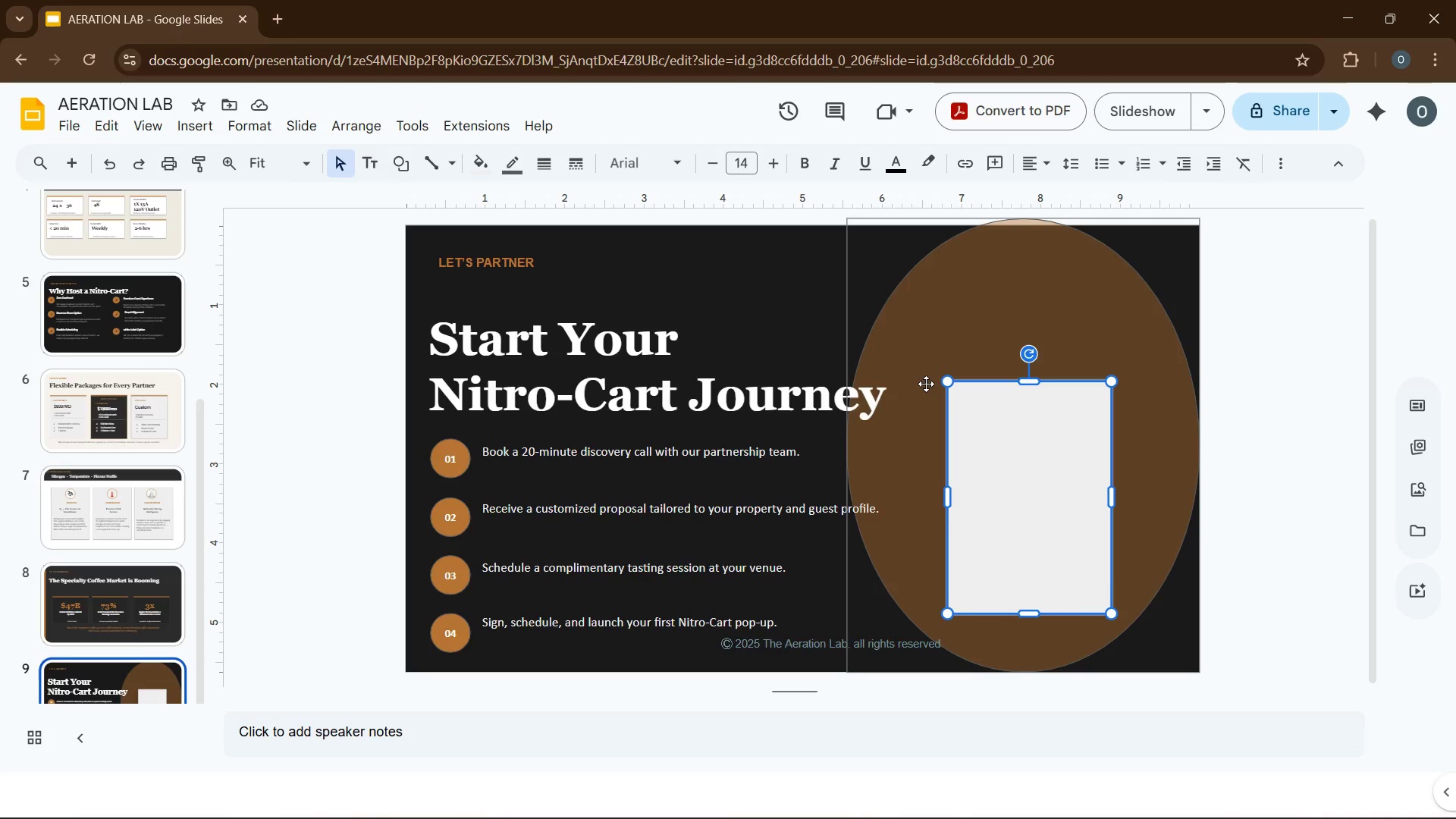 
left_click([979, 427])
 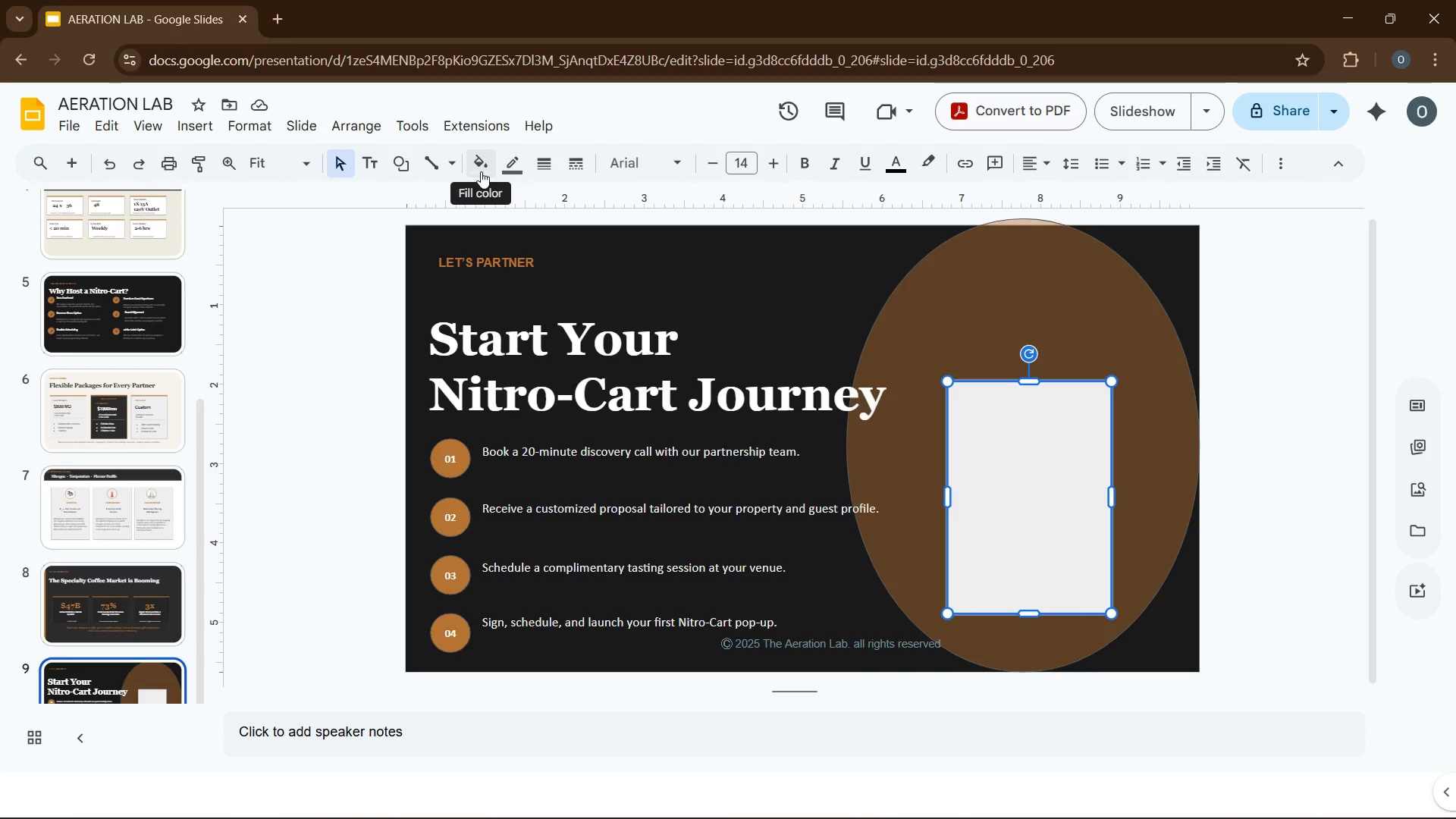 
left_click([481, 171])
 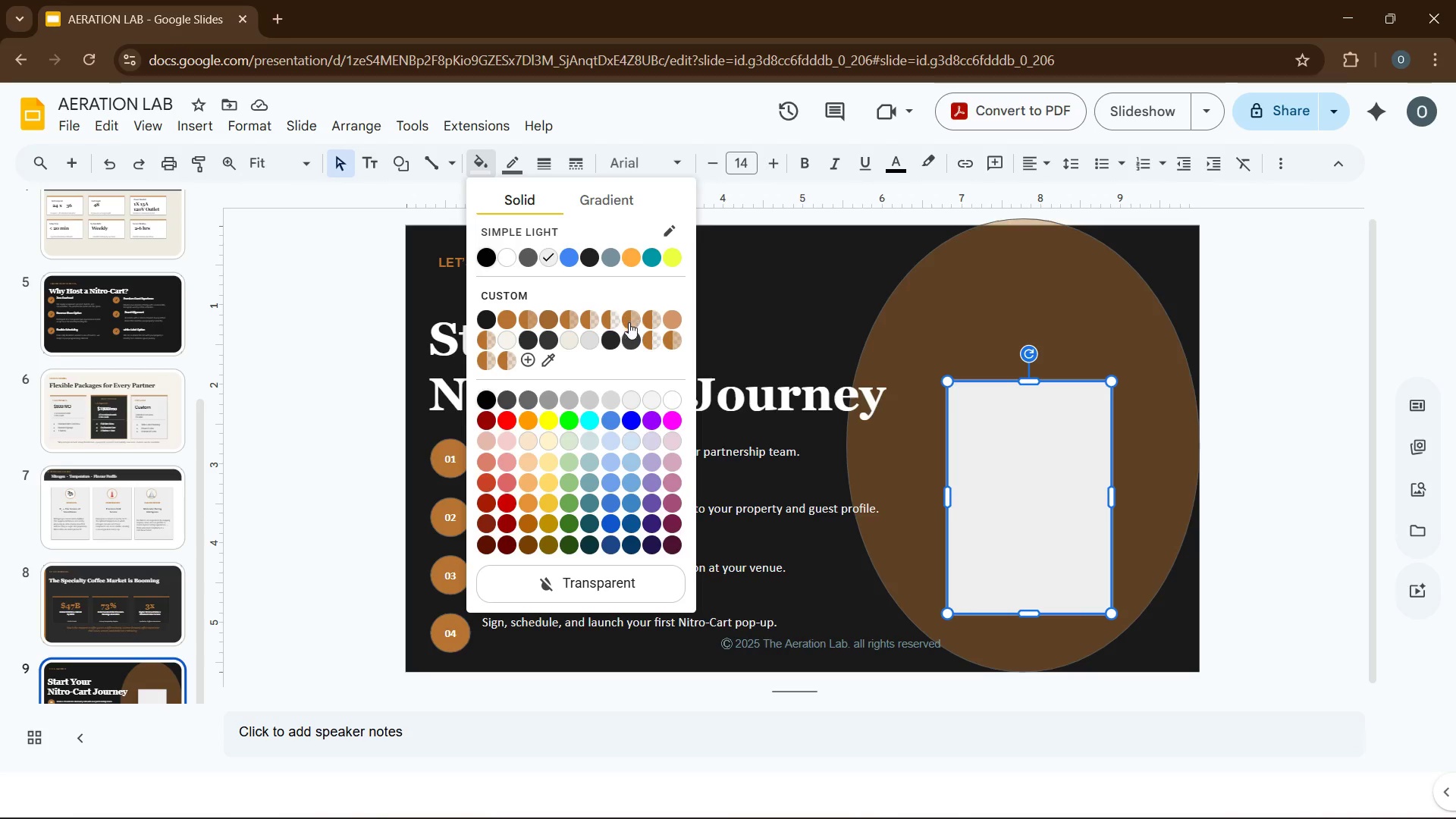 
wait(5.72)
 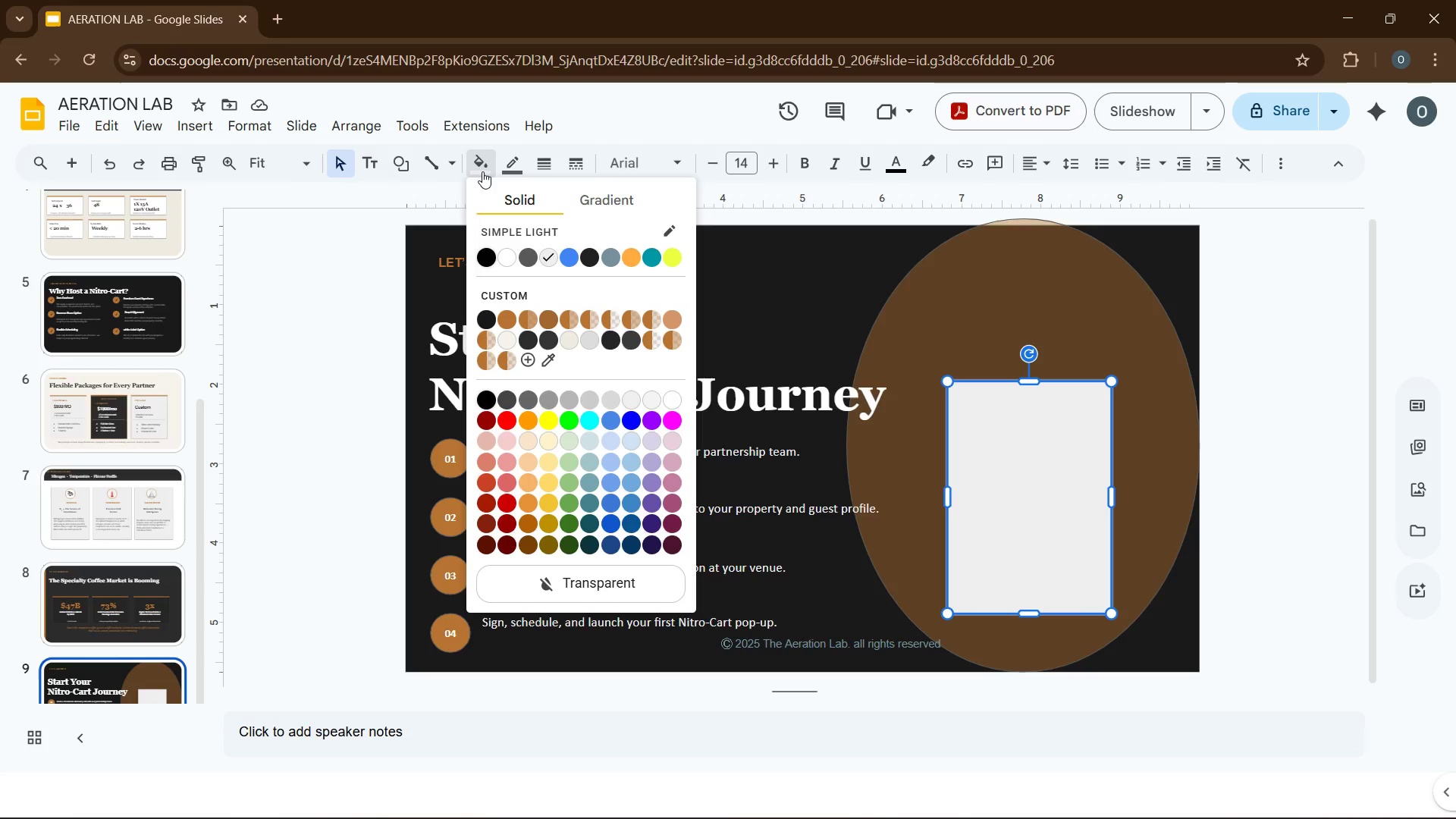 
left_click([528, 362])
 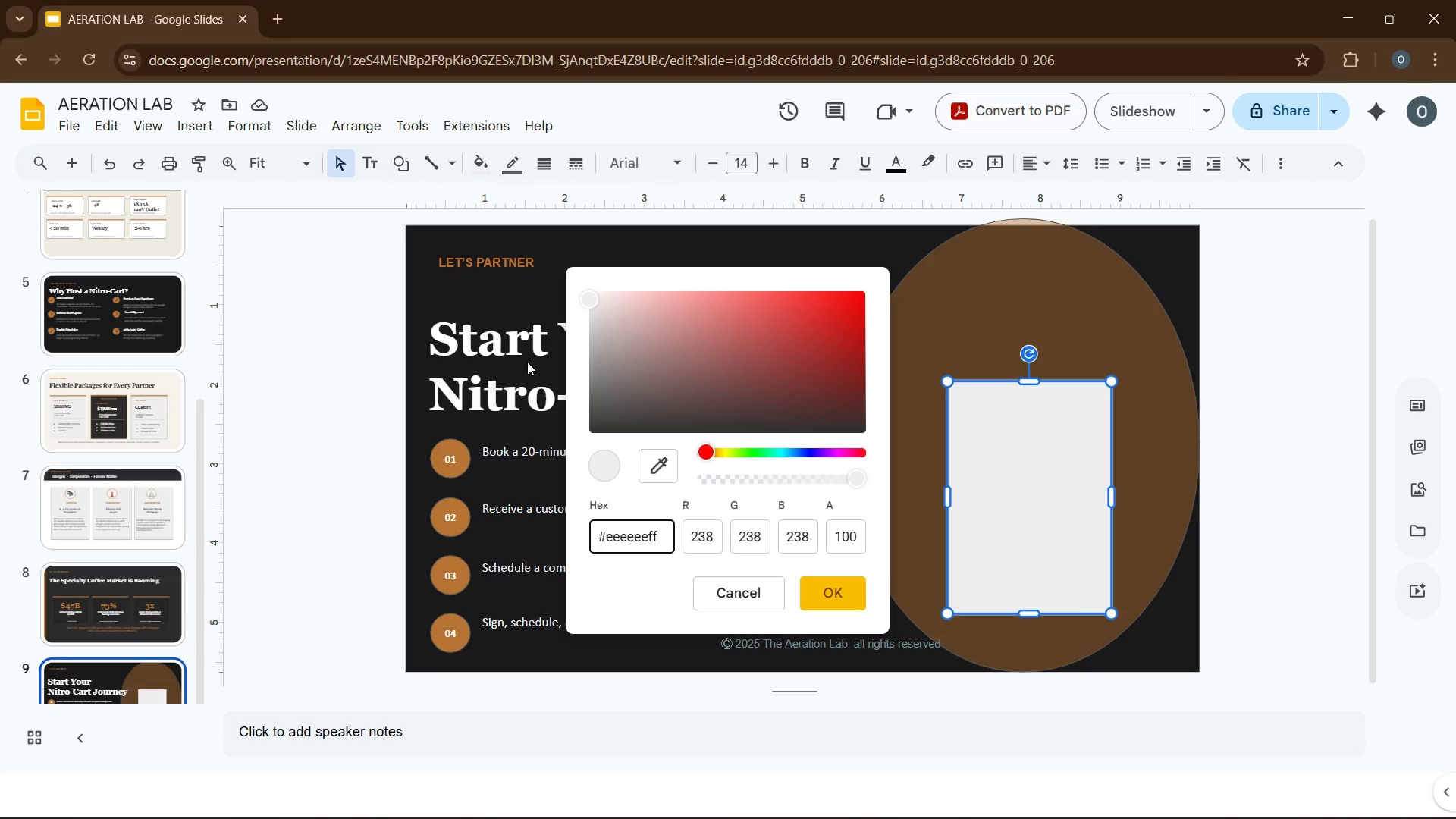 
key(Quote)
 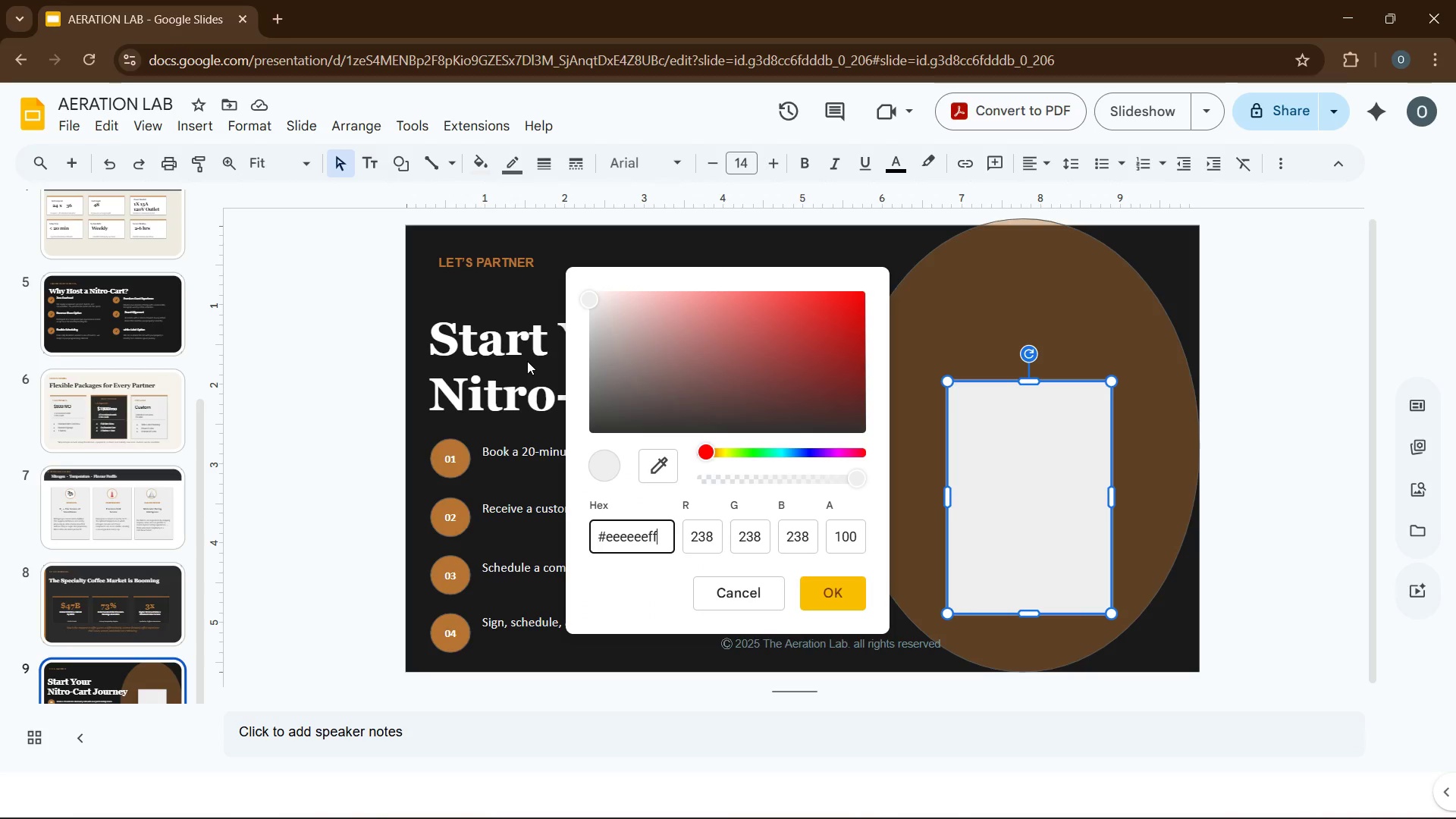 
key(Numpad2)
 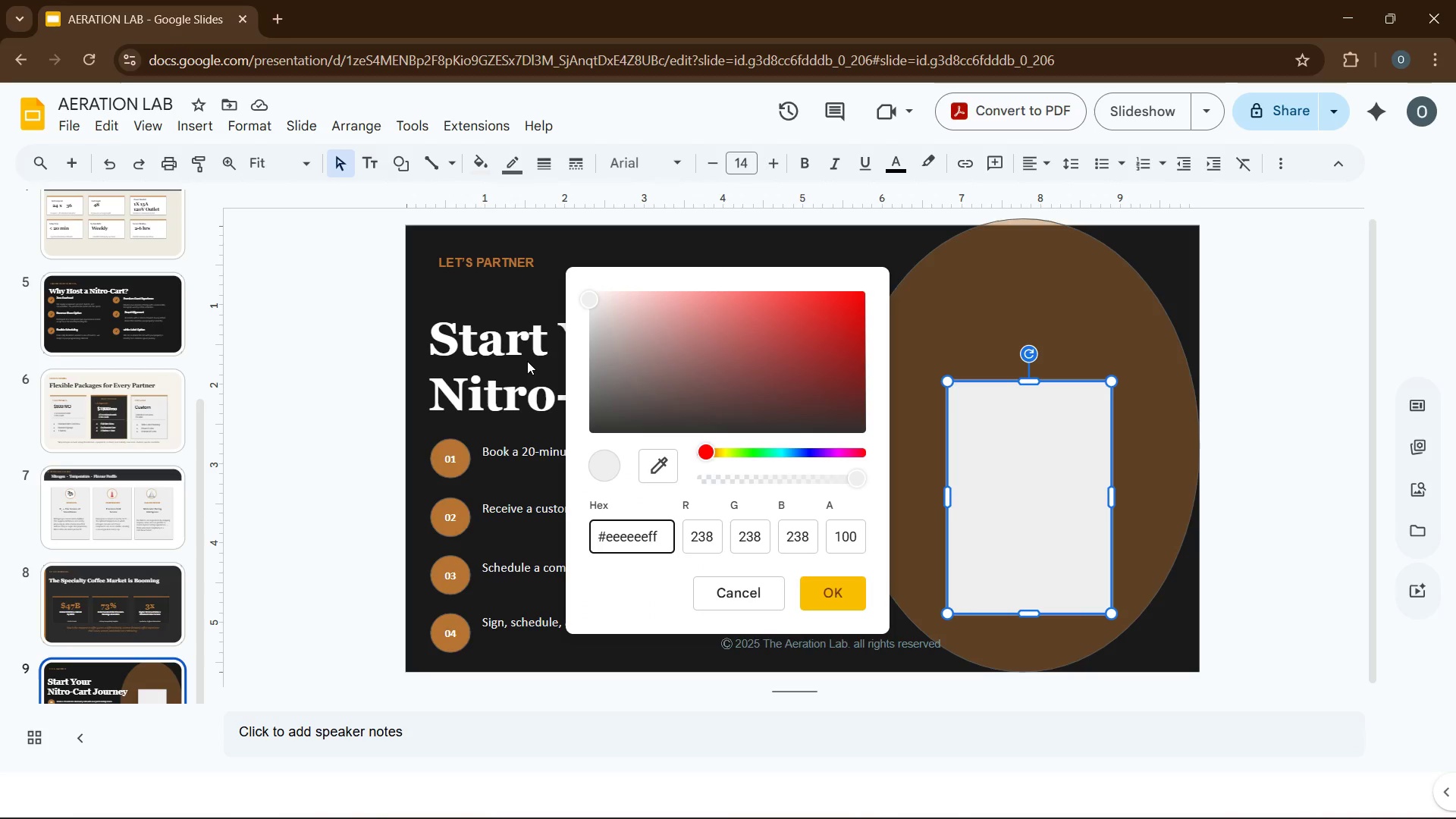 
key(Numpad5)
 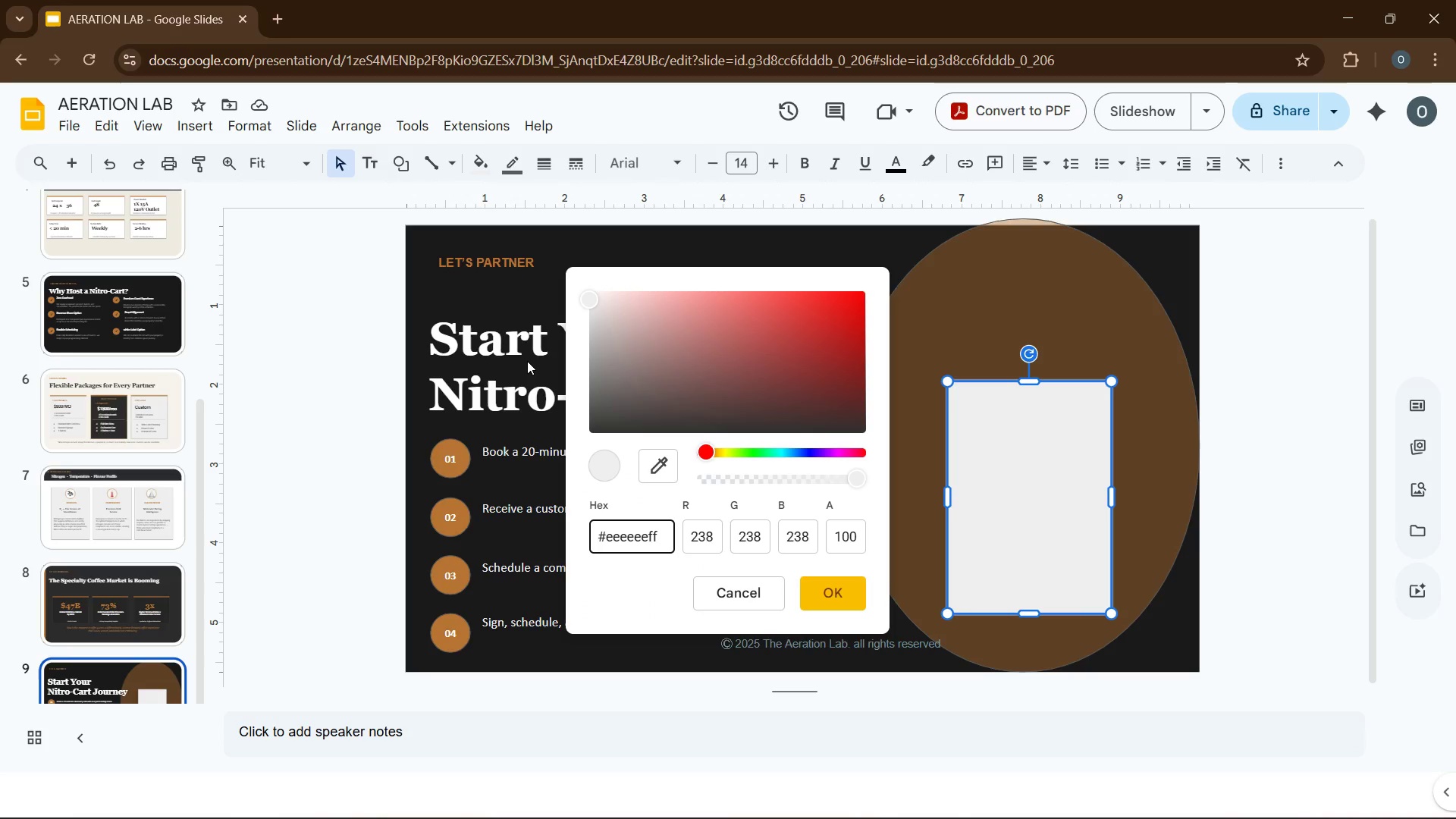 
key(Numpad2)
 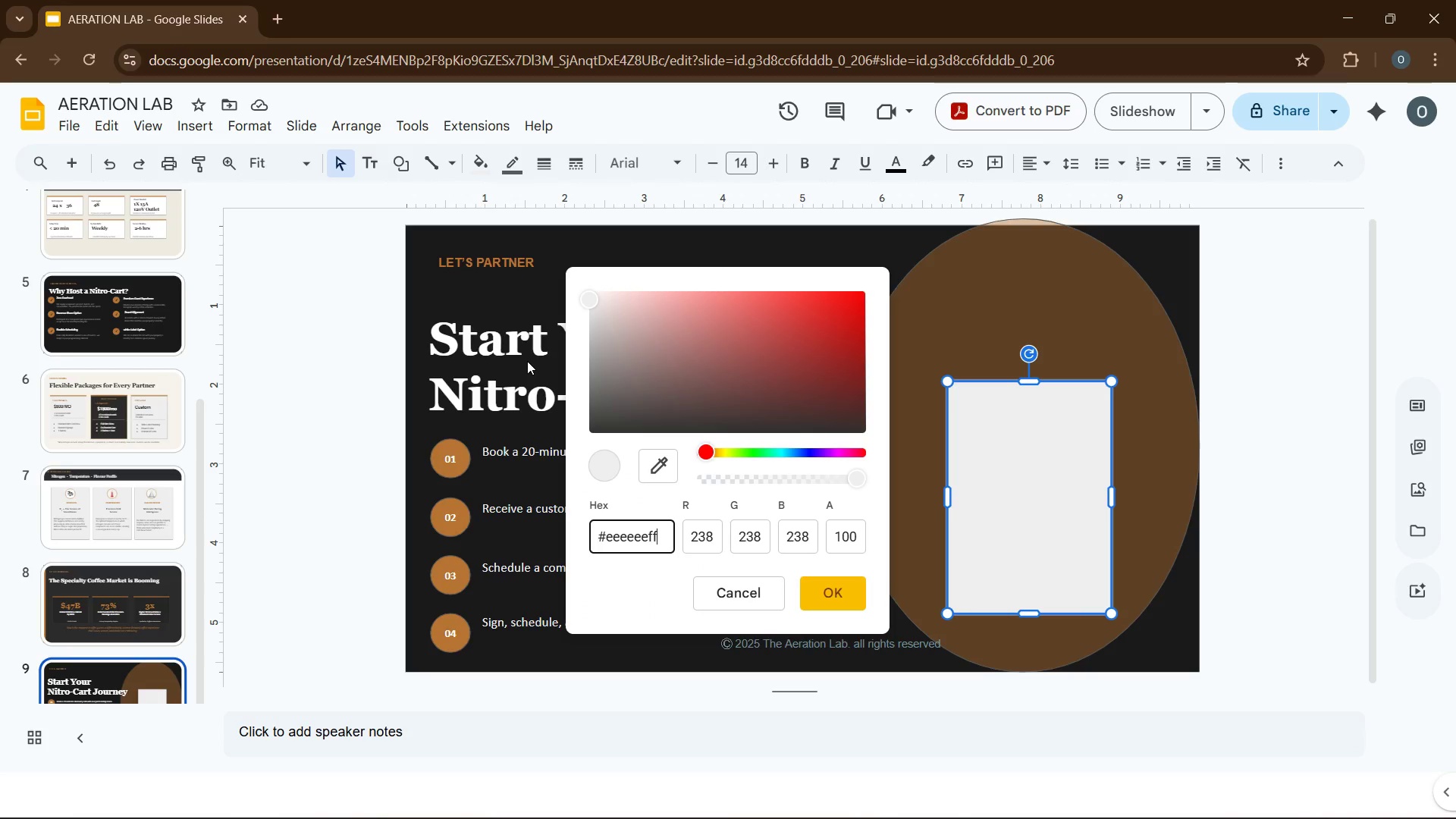 
key(Numpad5)
 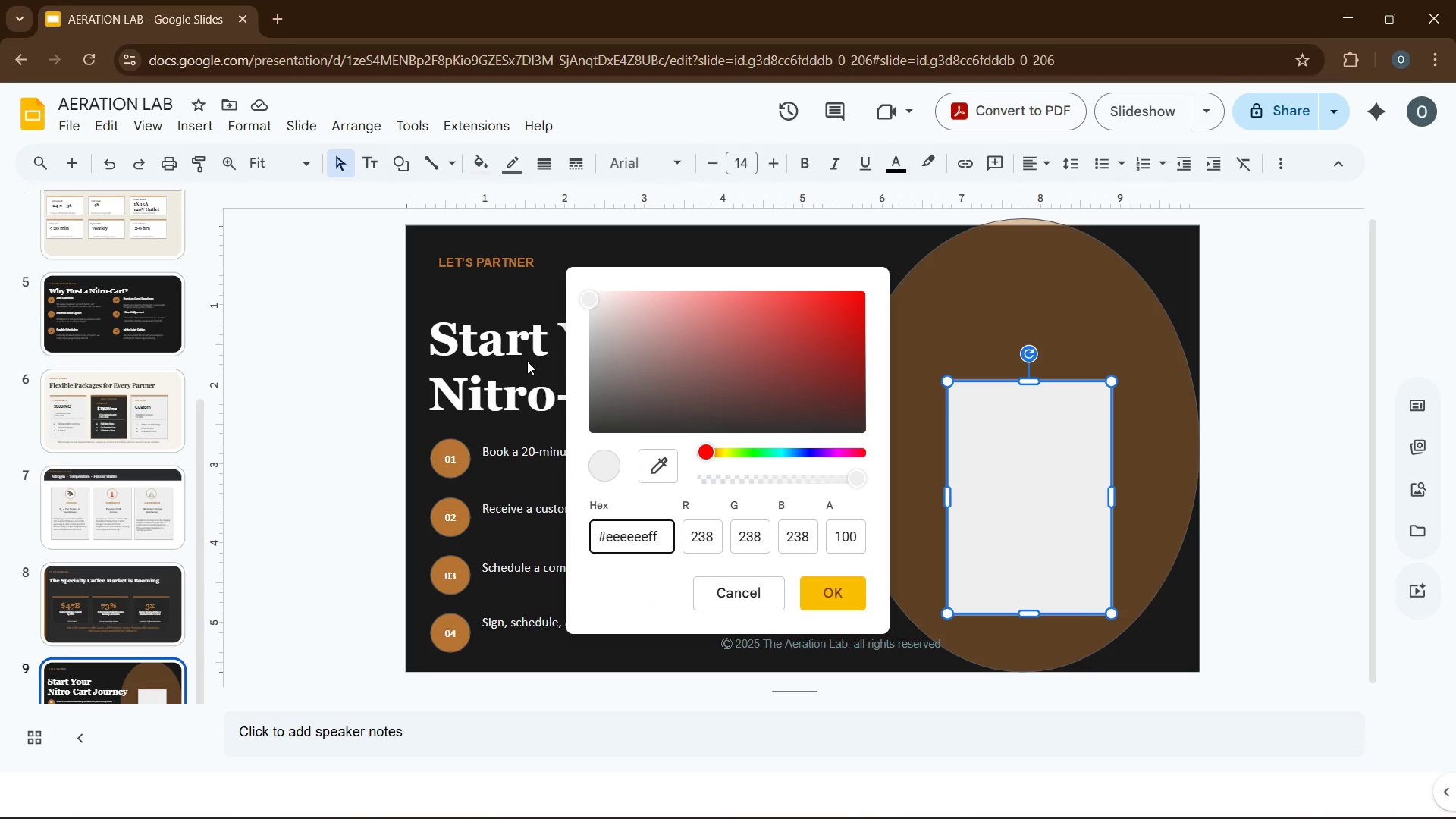 
key(Numpad2)
 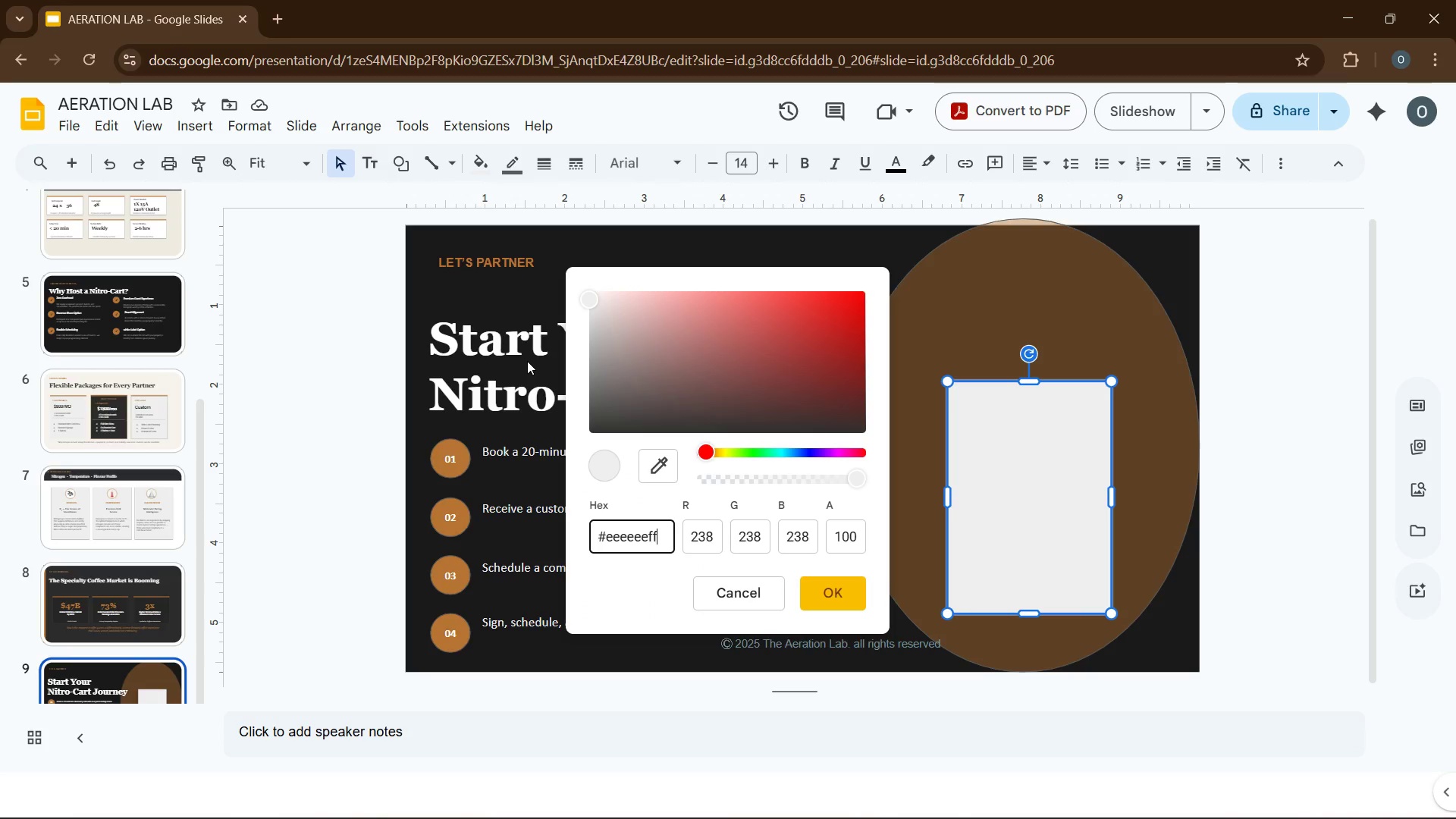 
key(Numpad5)
 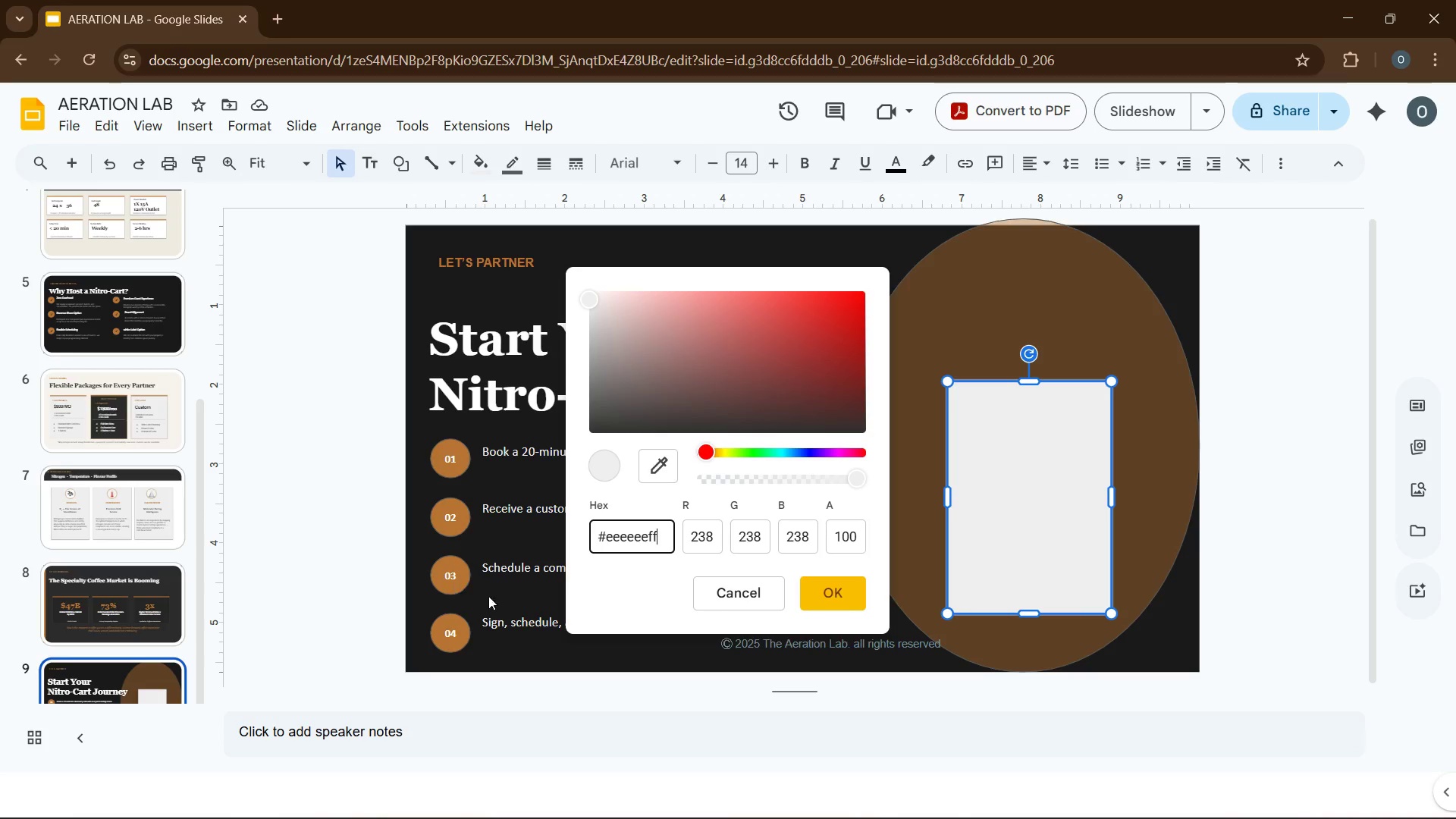 
double_click([631, 537])
 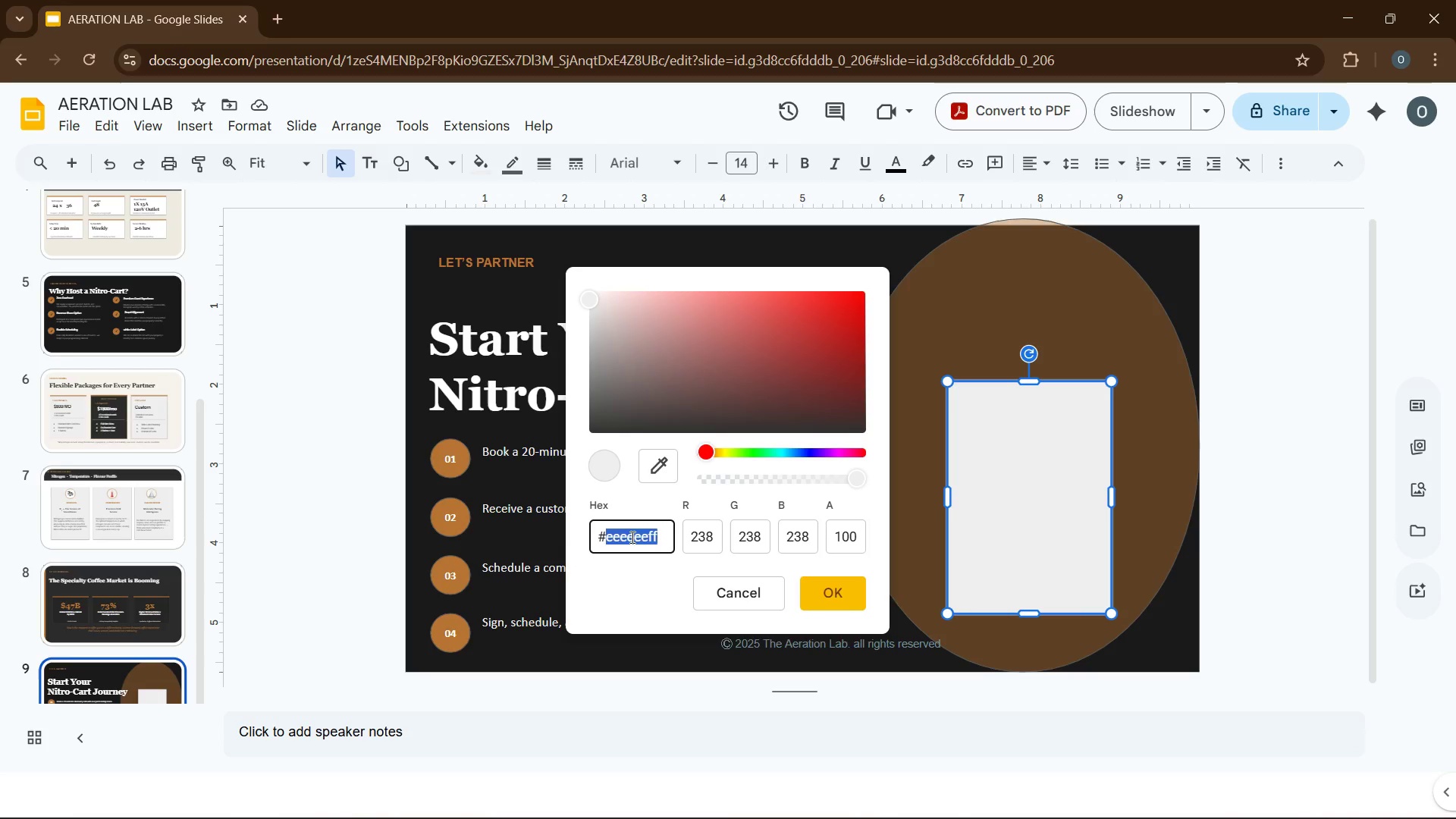 
key(Quote)
 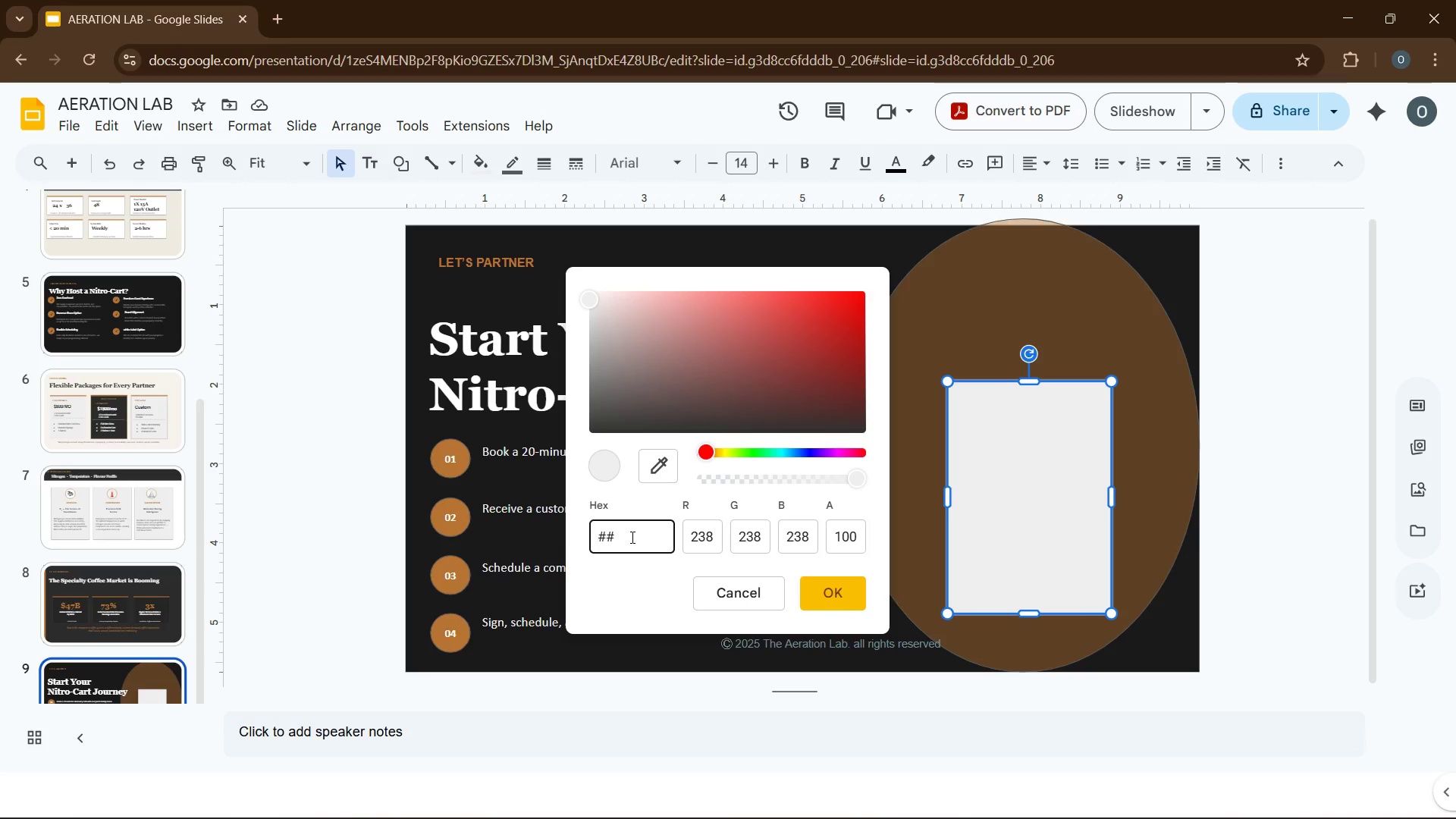 
key(Backspace)
 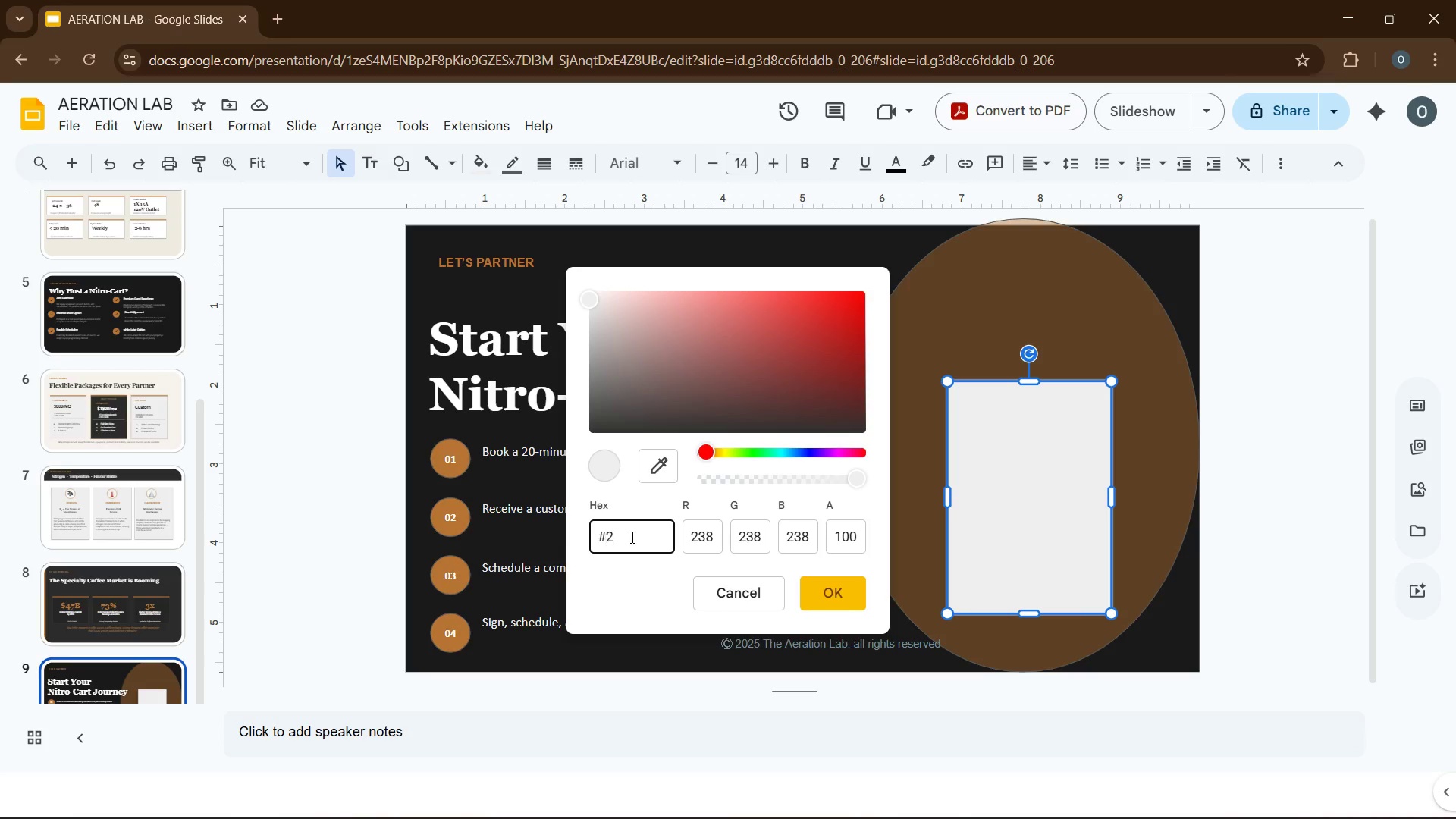 
key(Numpad2)
 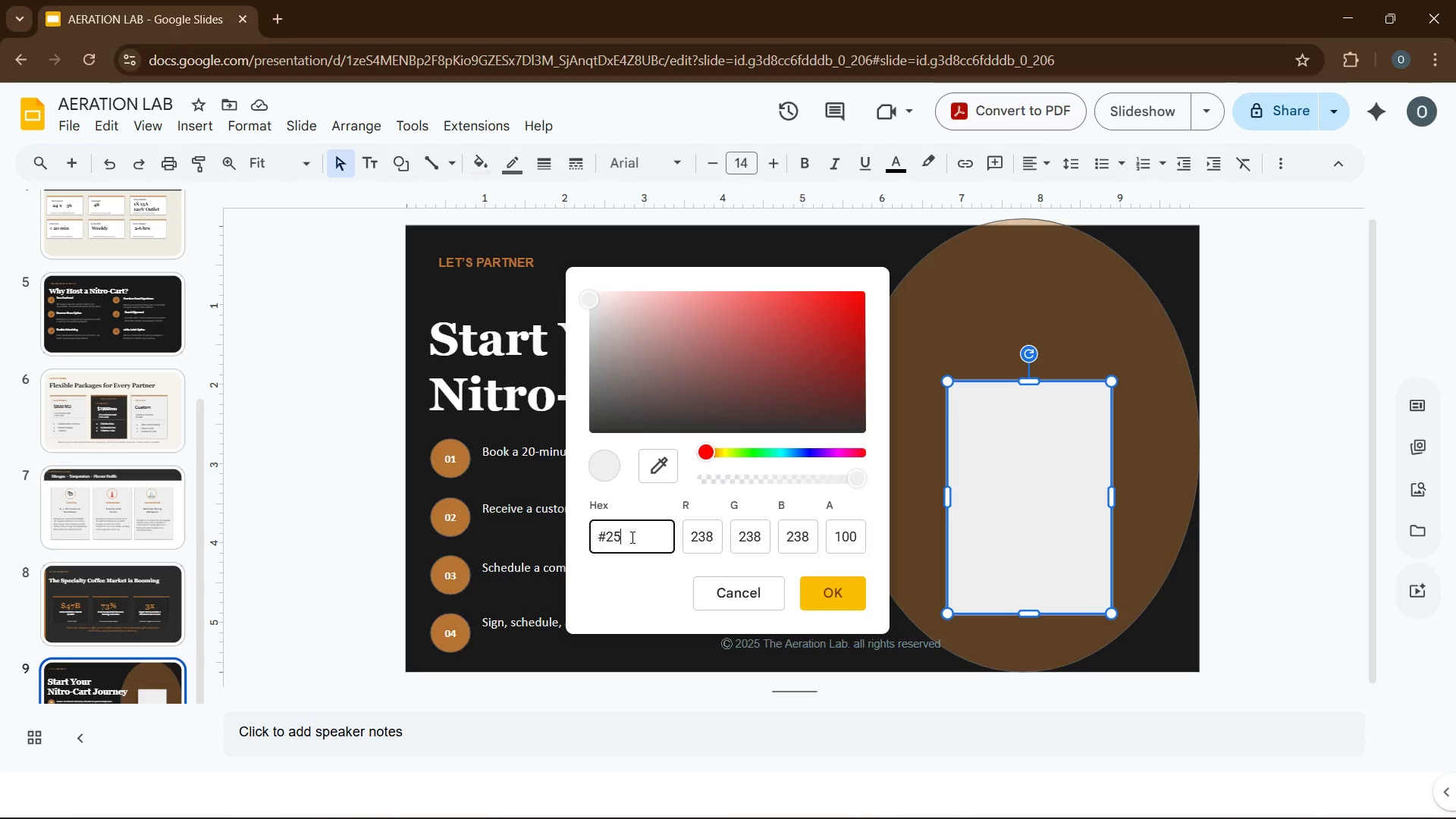 
key(Numpad5)
 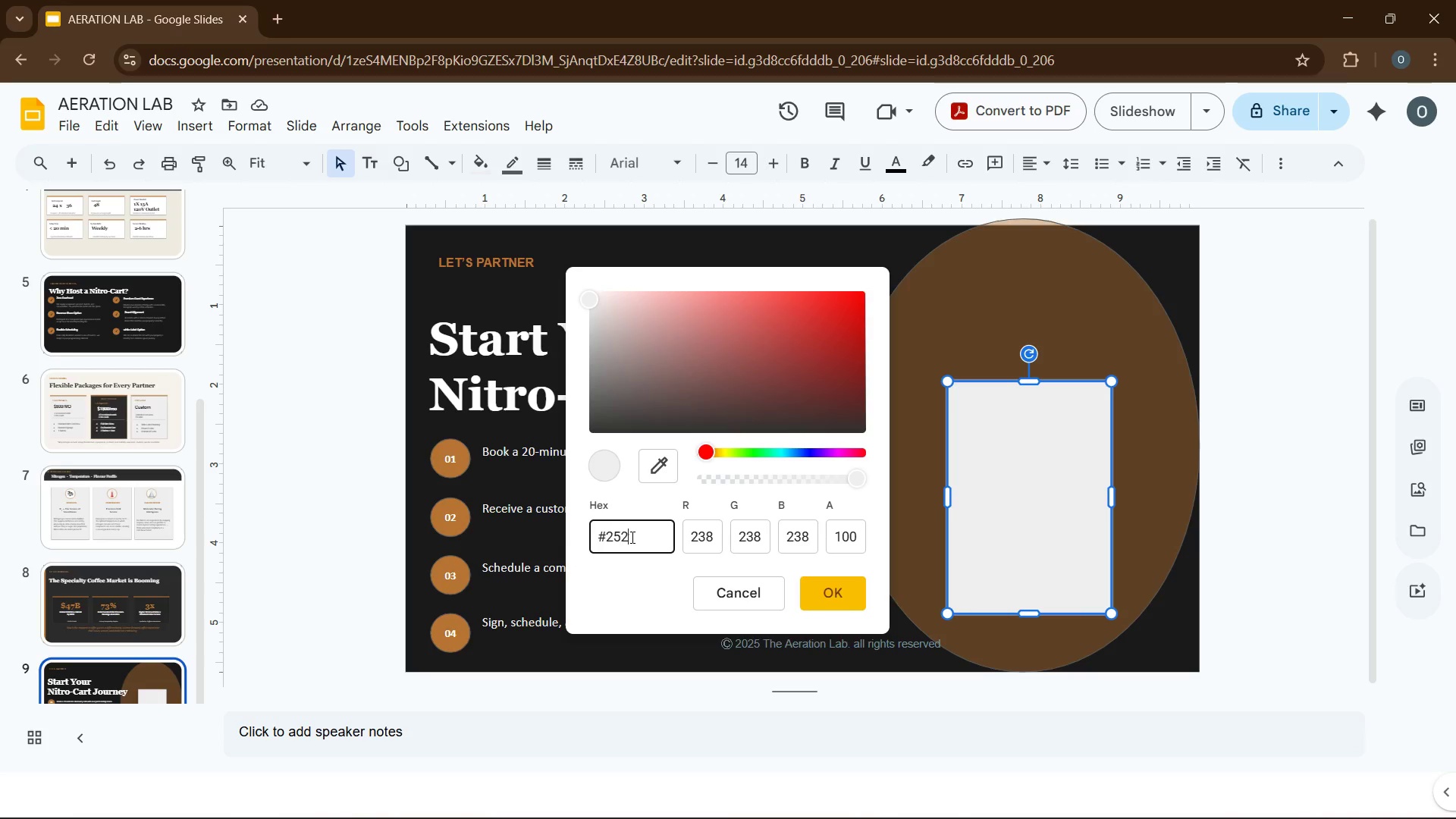 
key(Numpad2)
 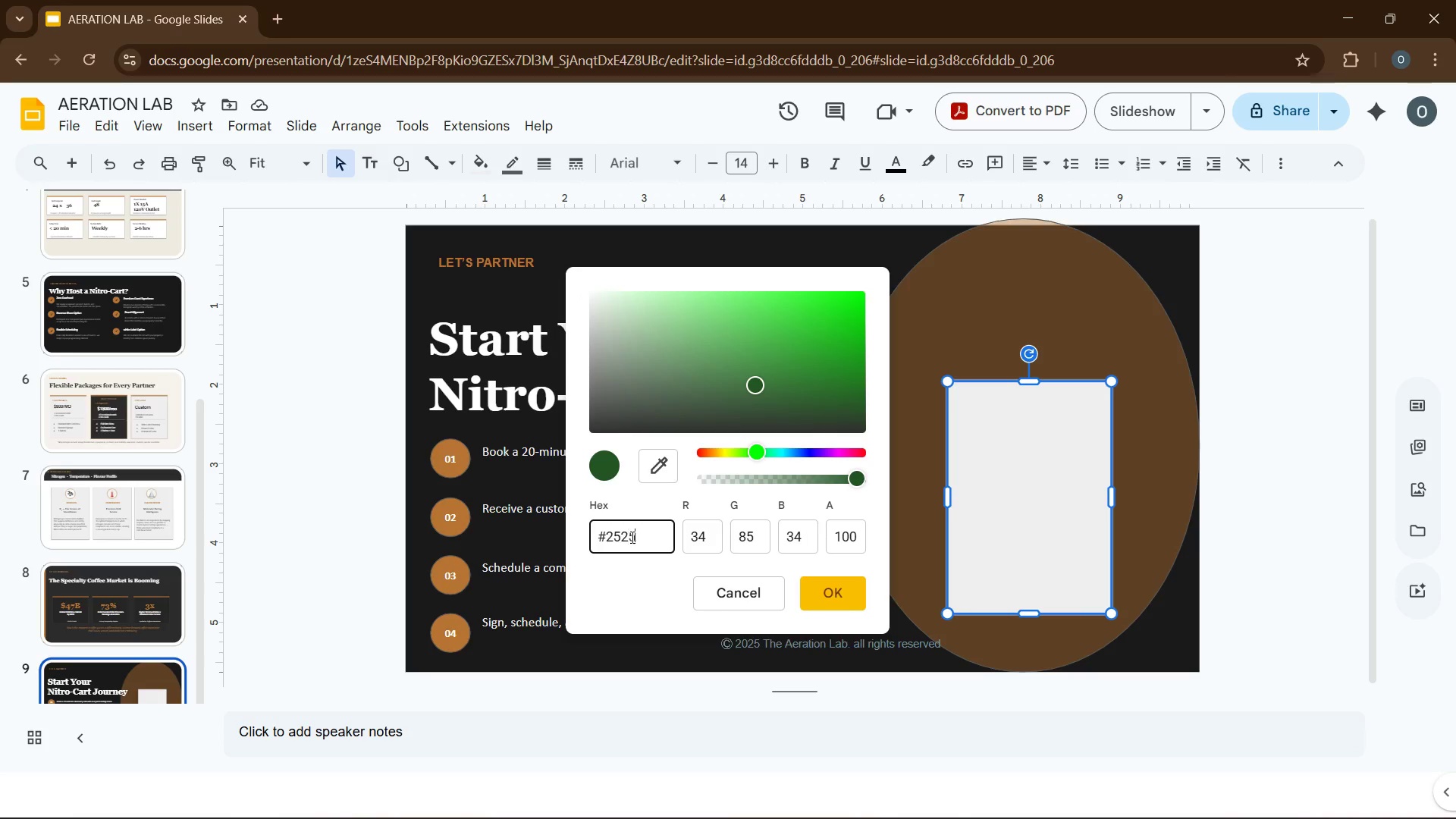 
key(Numpad5)
 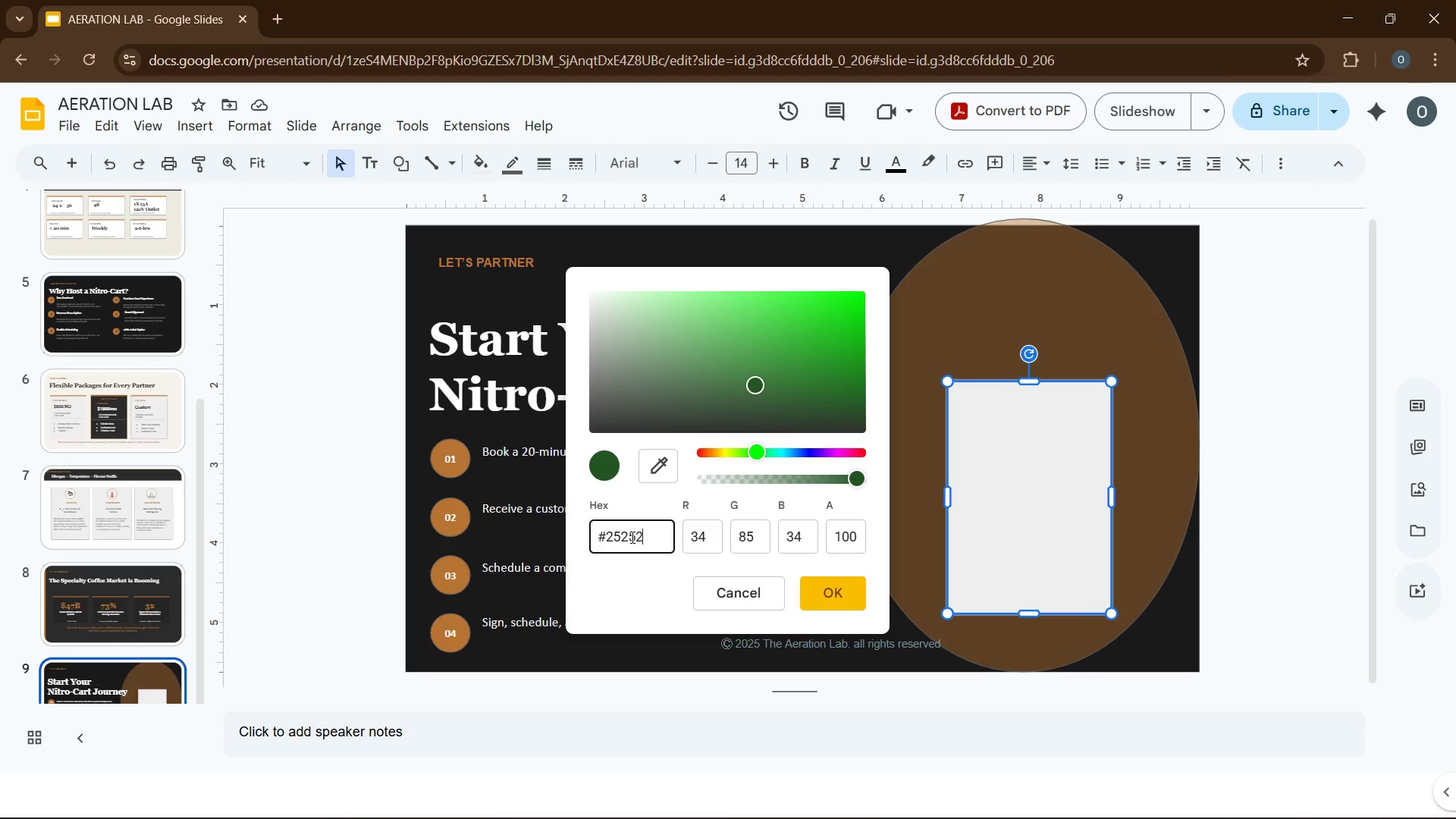 
key(Numpad2)
 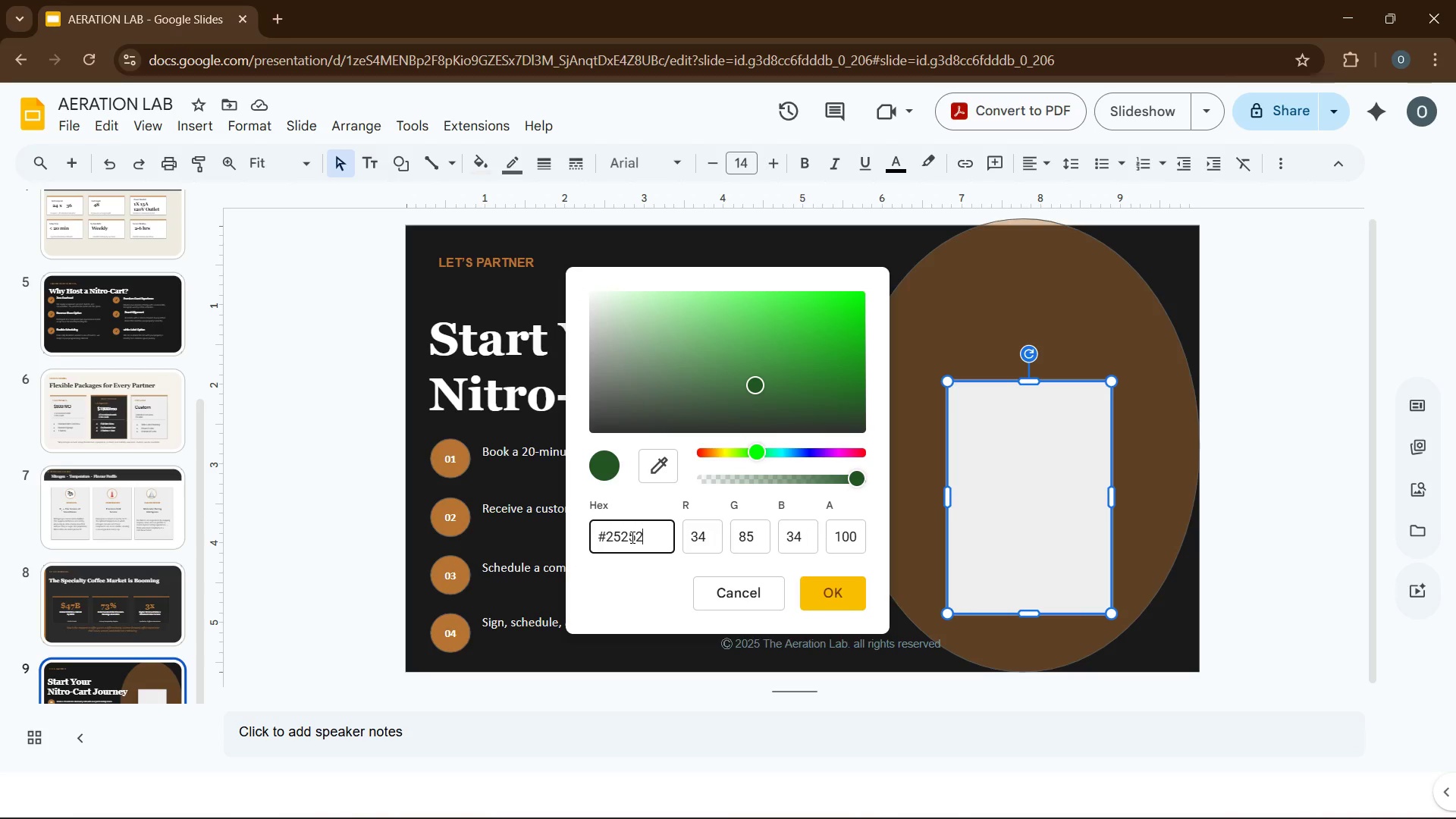 
key(Numpad5)
 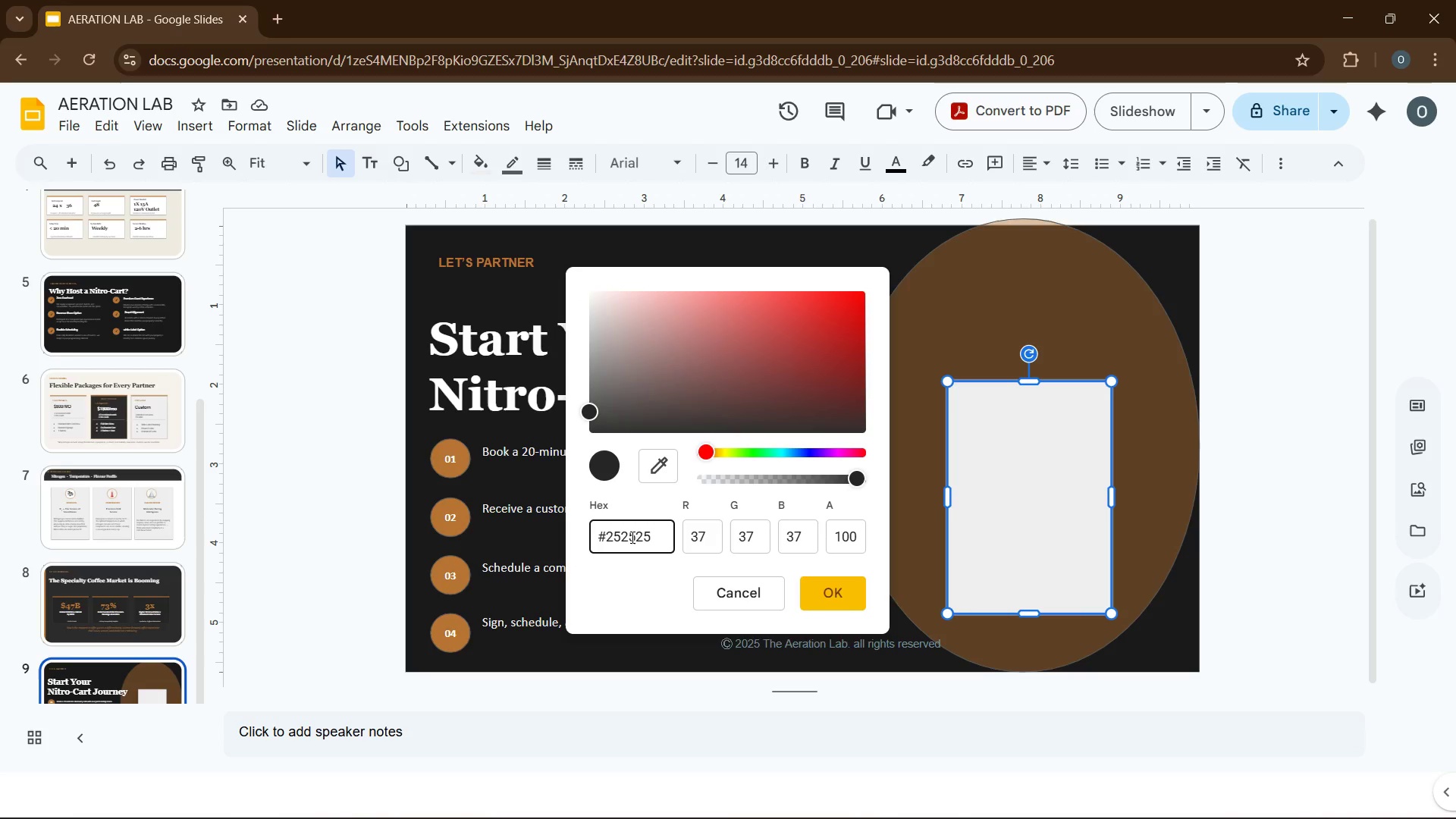 
key(Enter)
 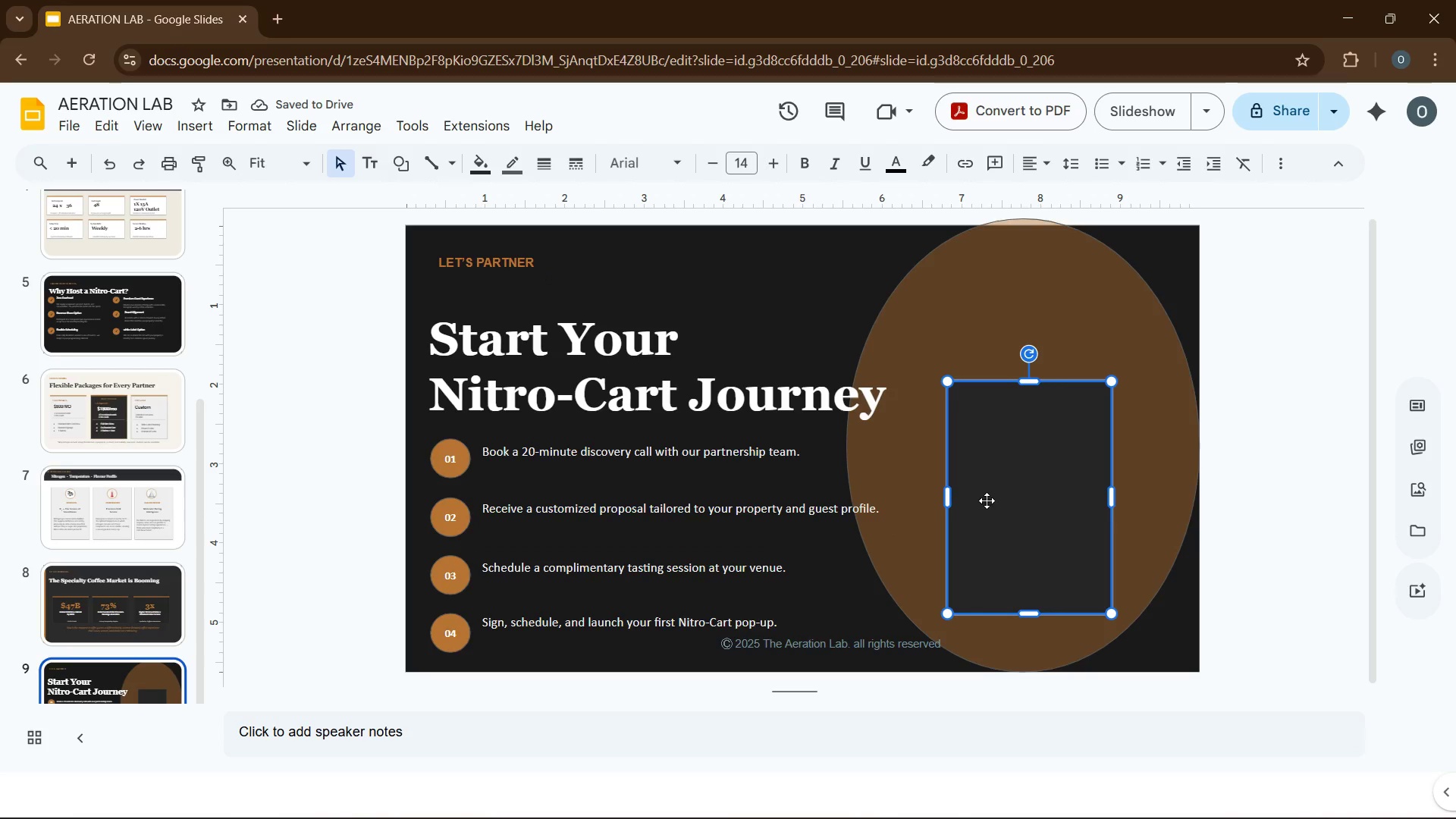 
left_click([992, 499])
 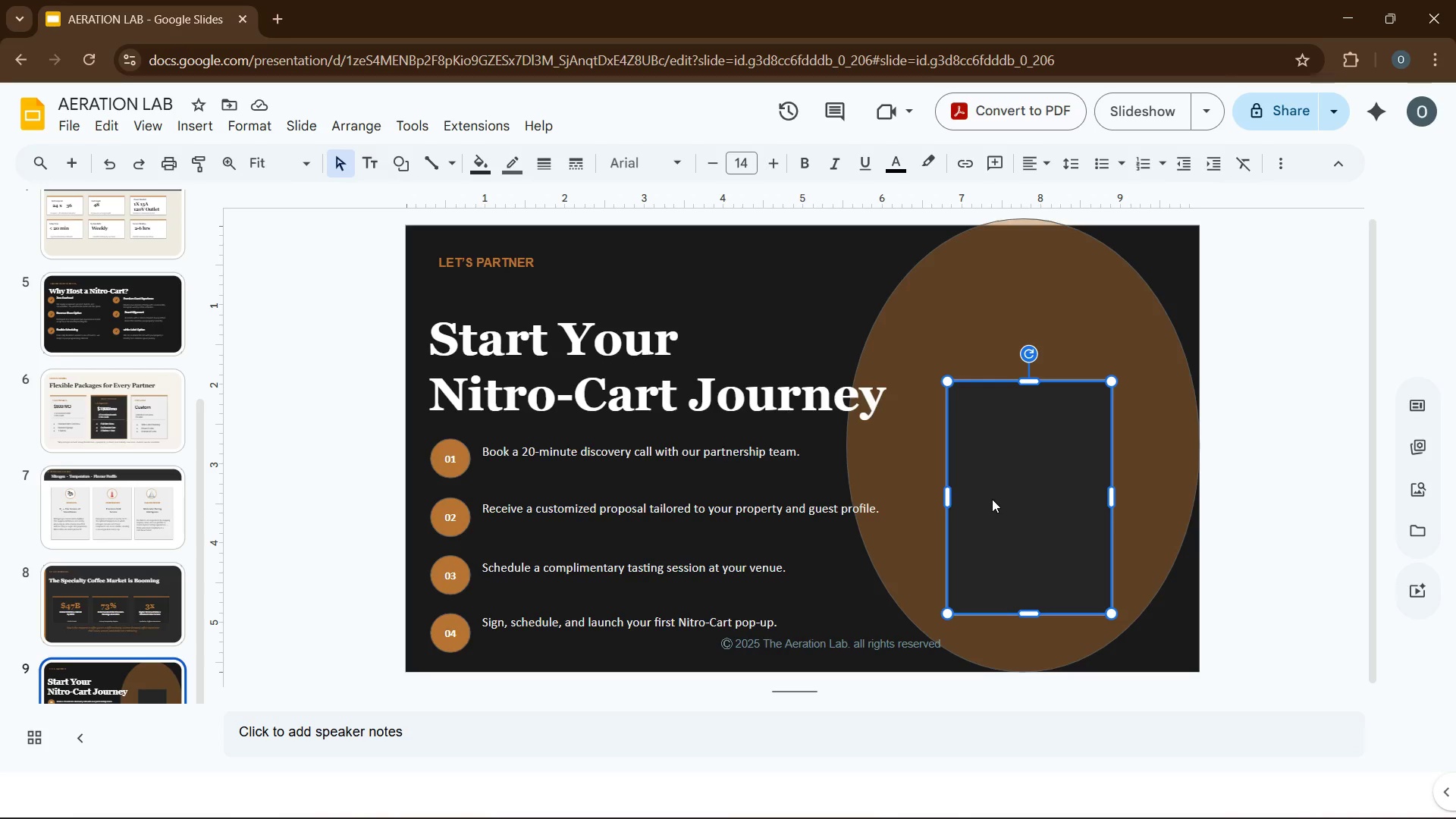 
wait(8.89)
 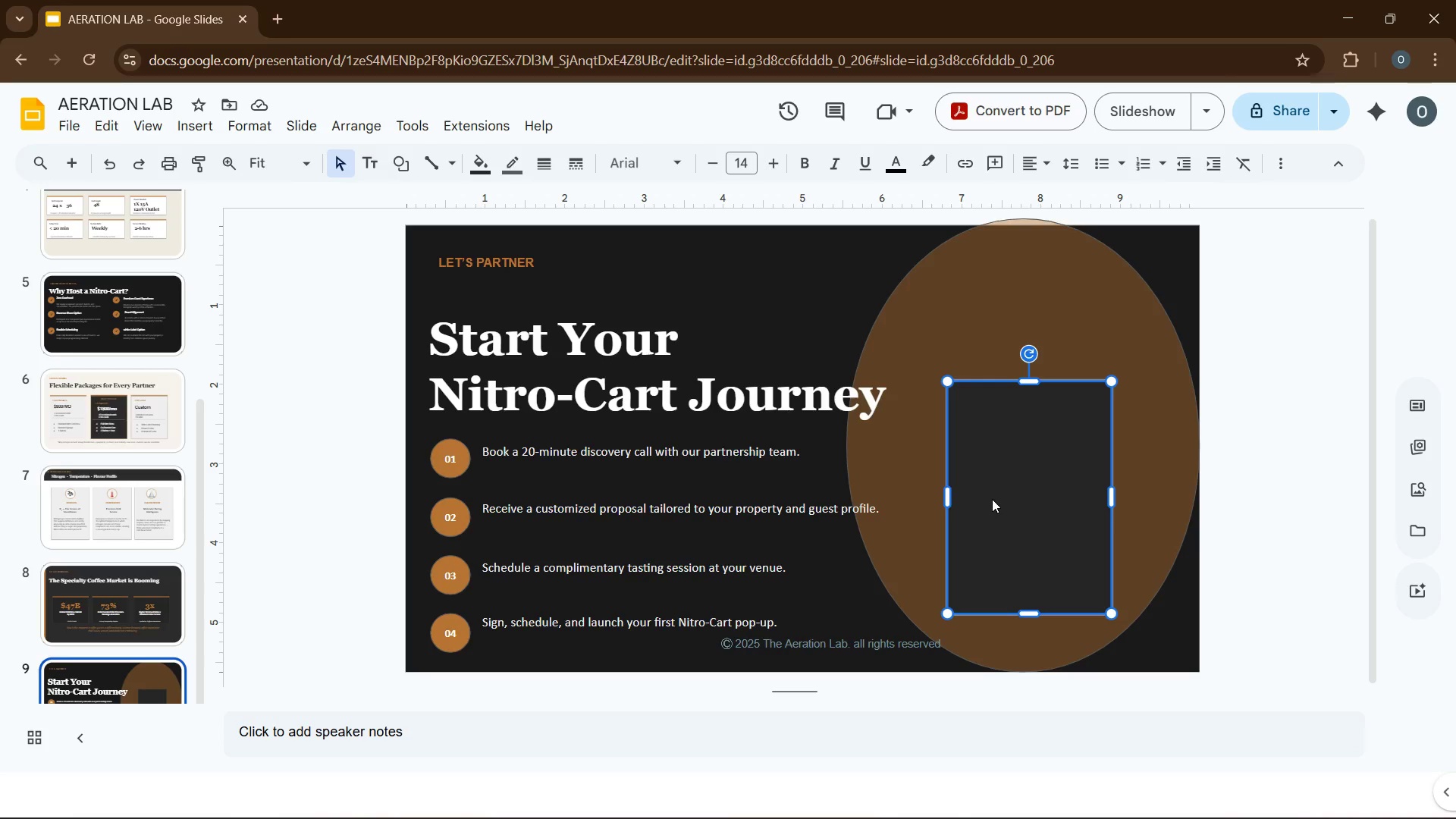 
left_click([258, 131])
 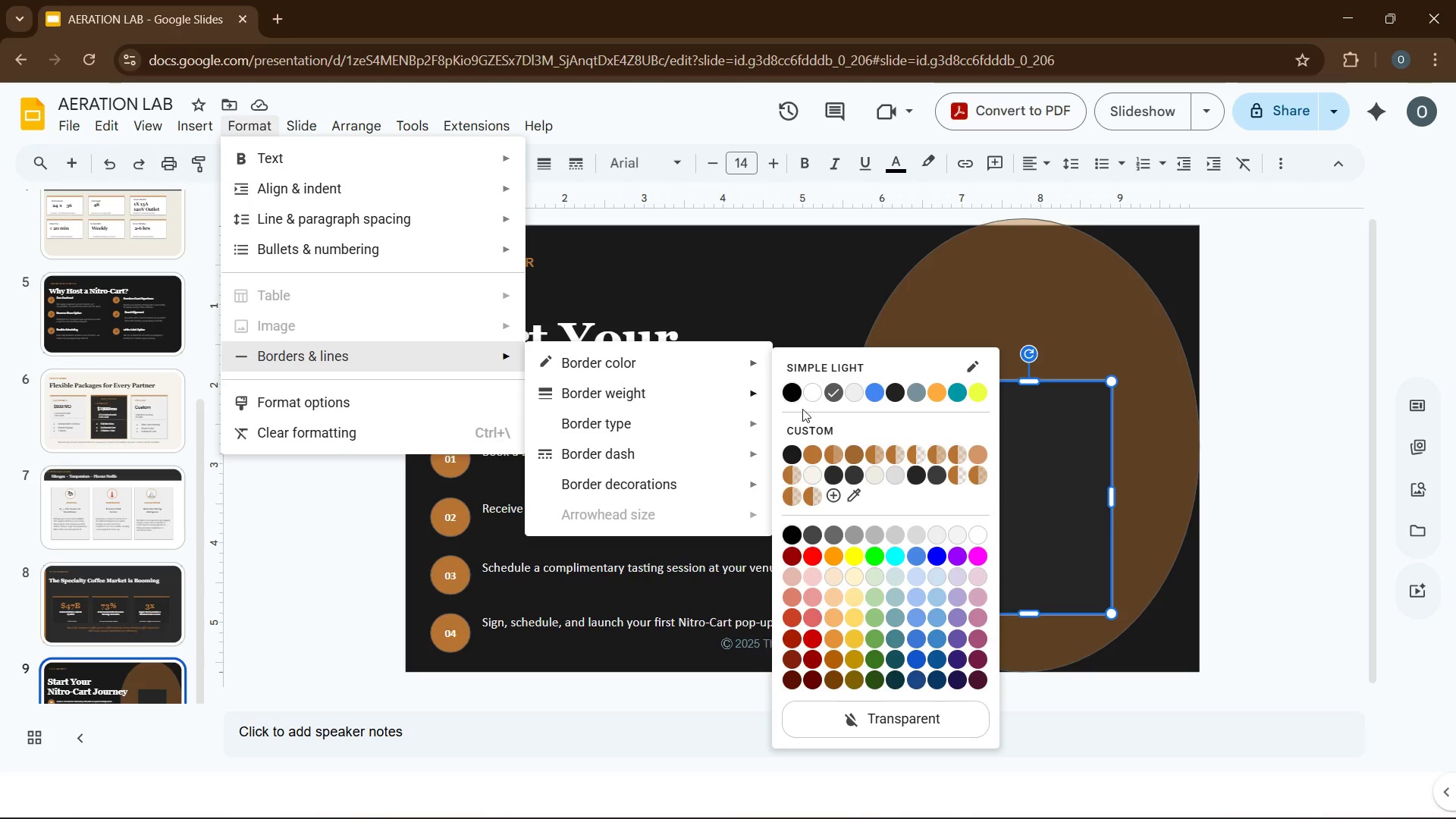 
left_click([812, 450])
 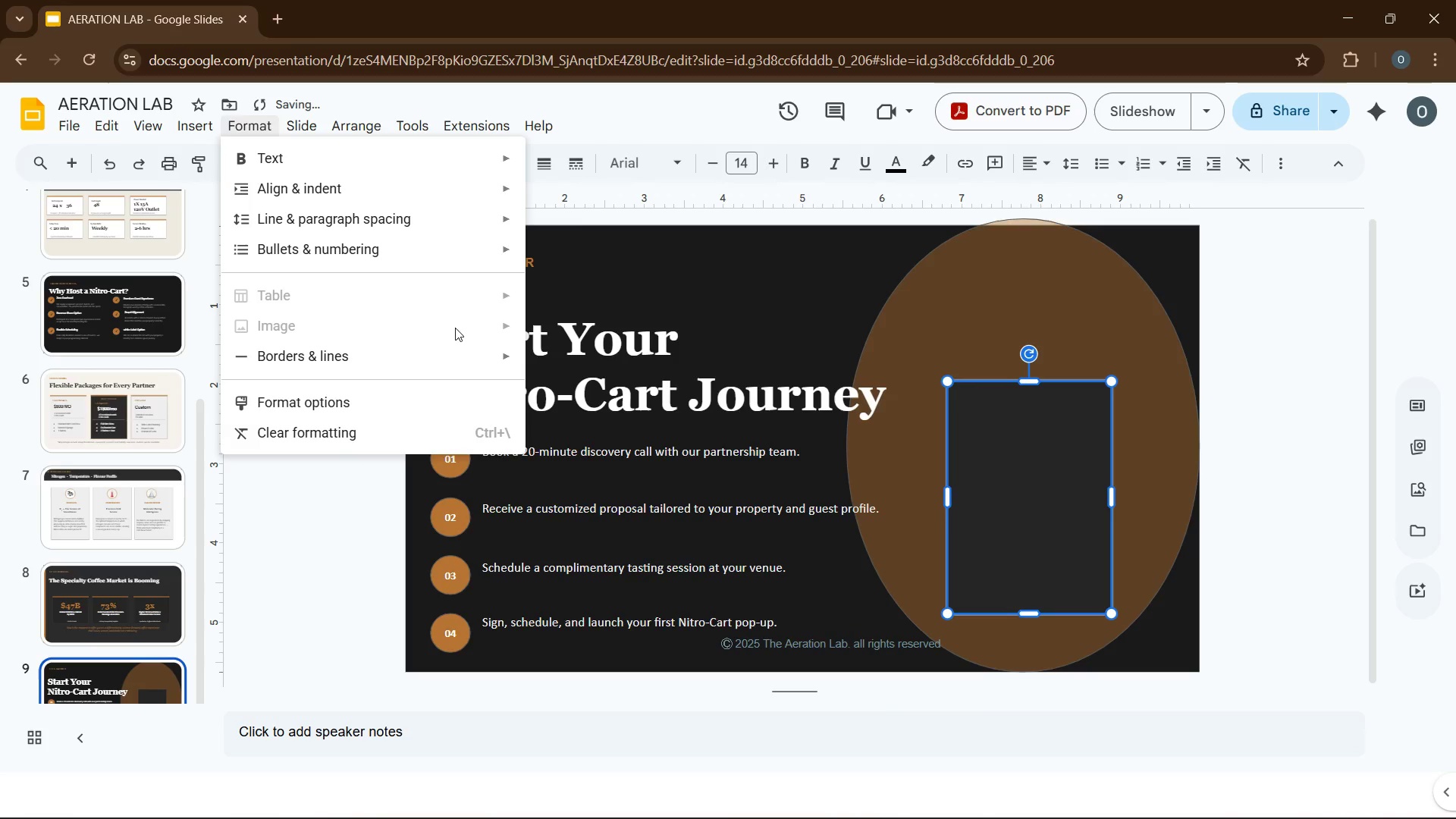 
mouse_move([547, 360])
 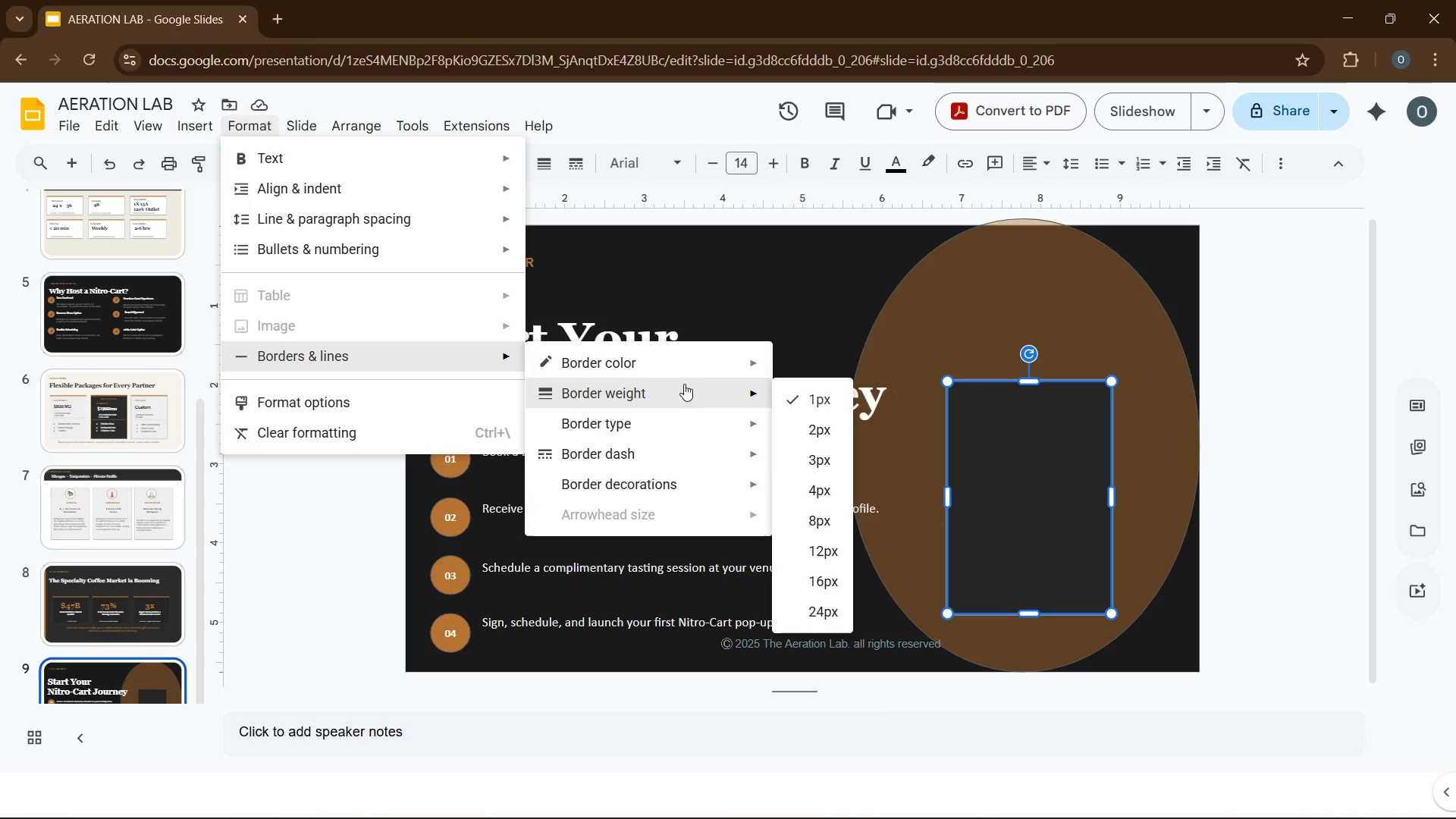 
left_click([802, 430])
 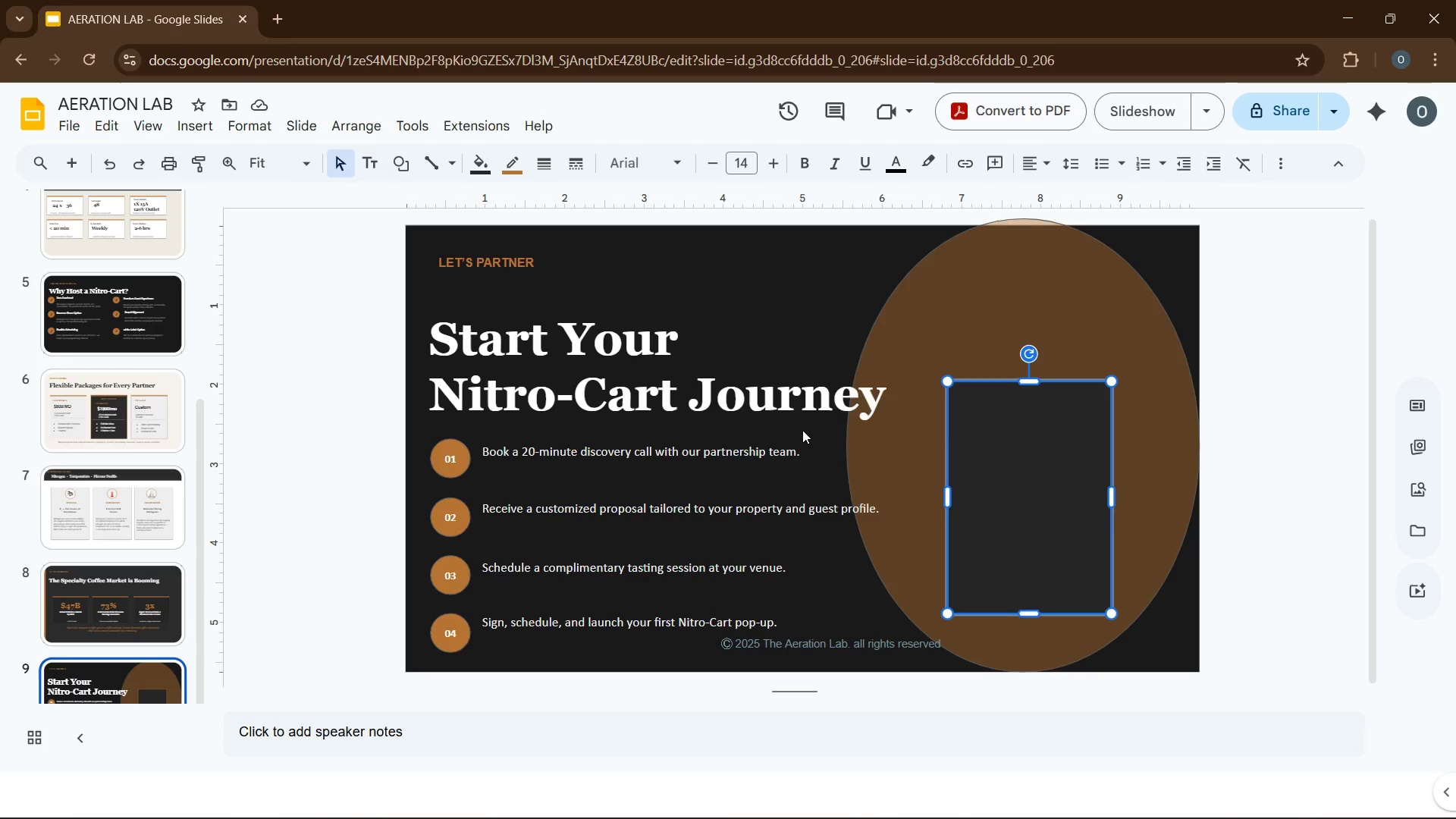 
wait(20.01)
 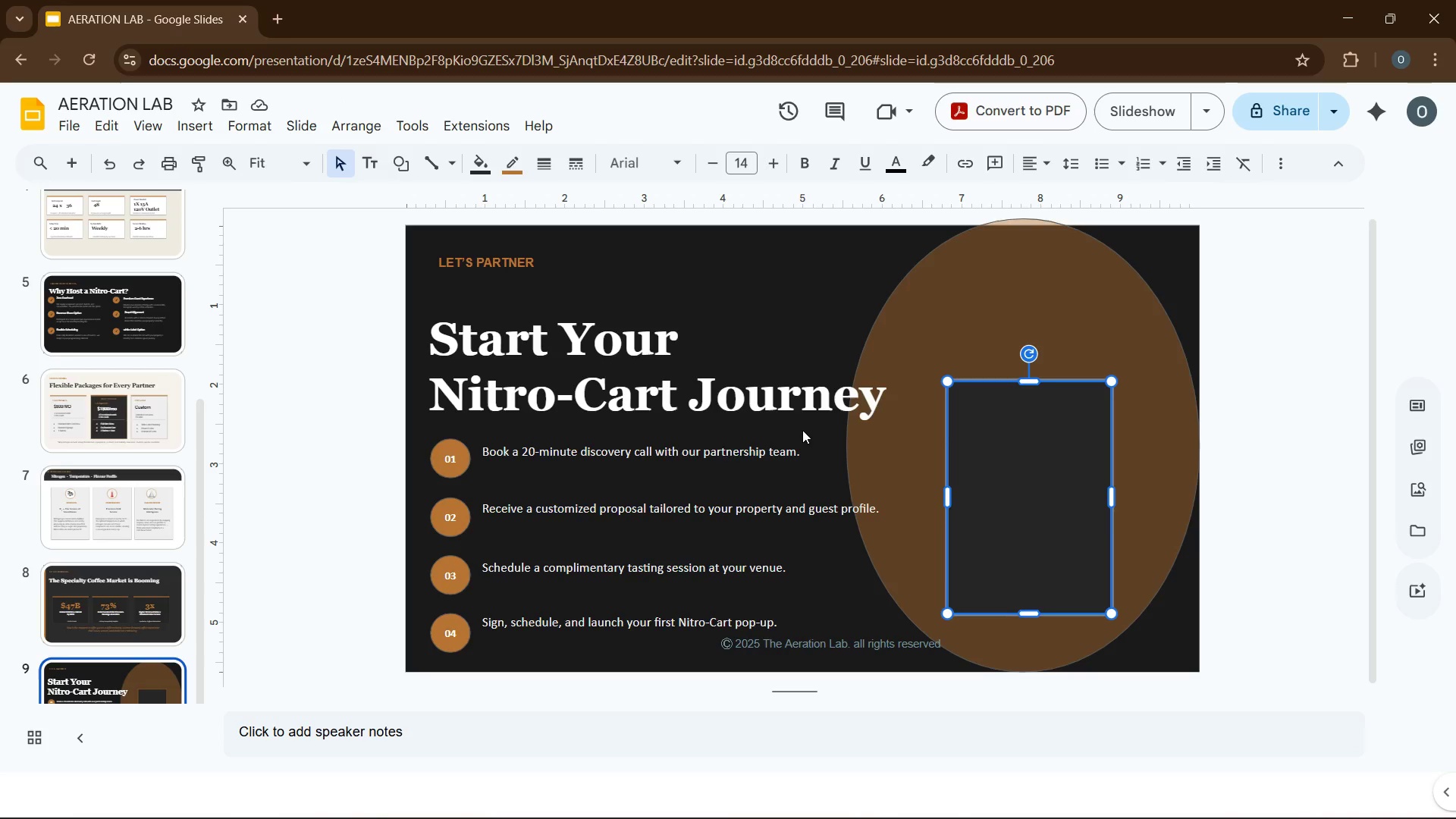 
left_click([134, 625])
 